 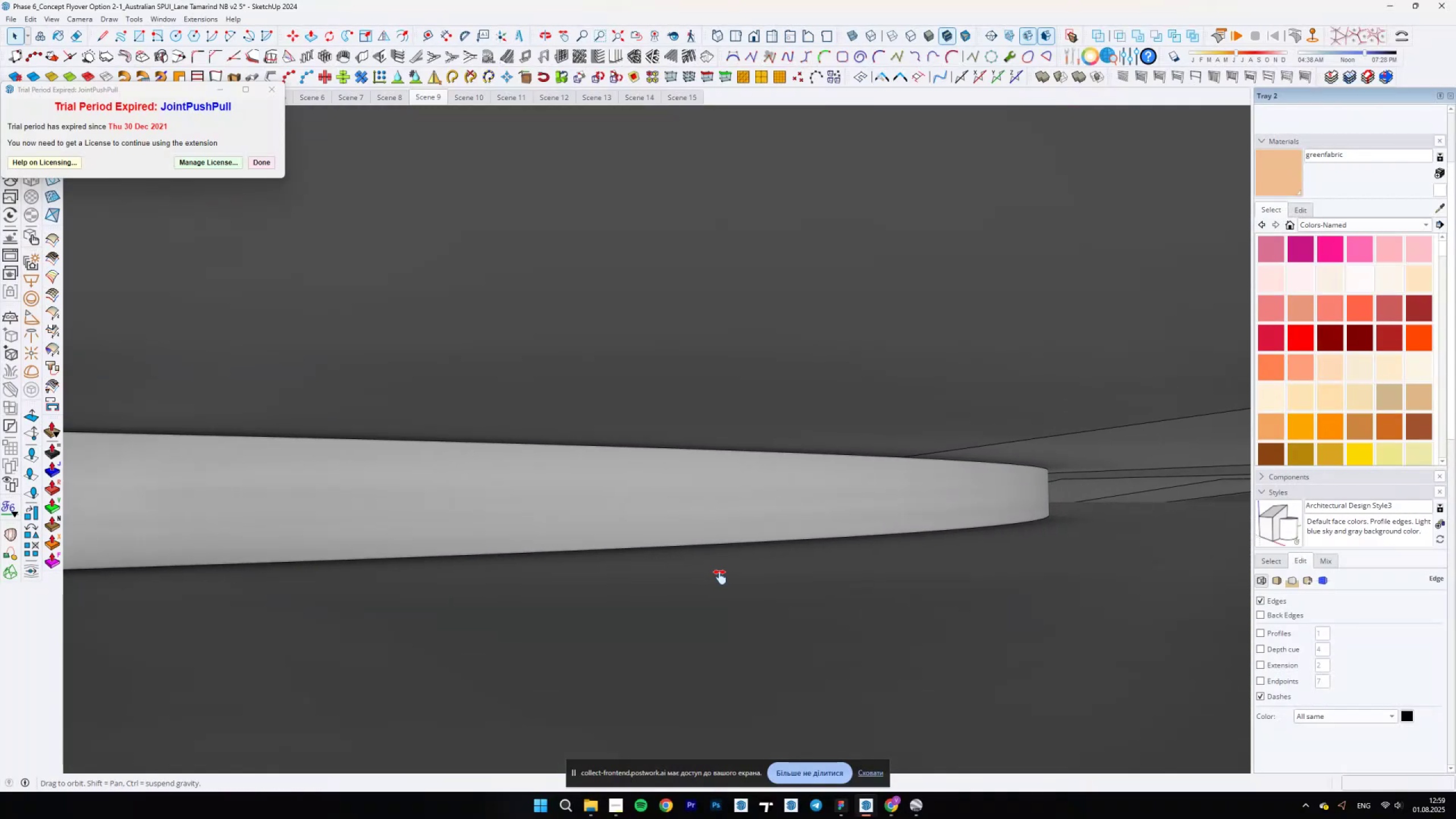 
key(Shift+ShiftLeft)
 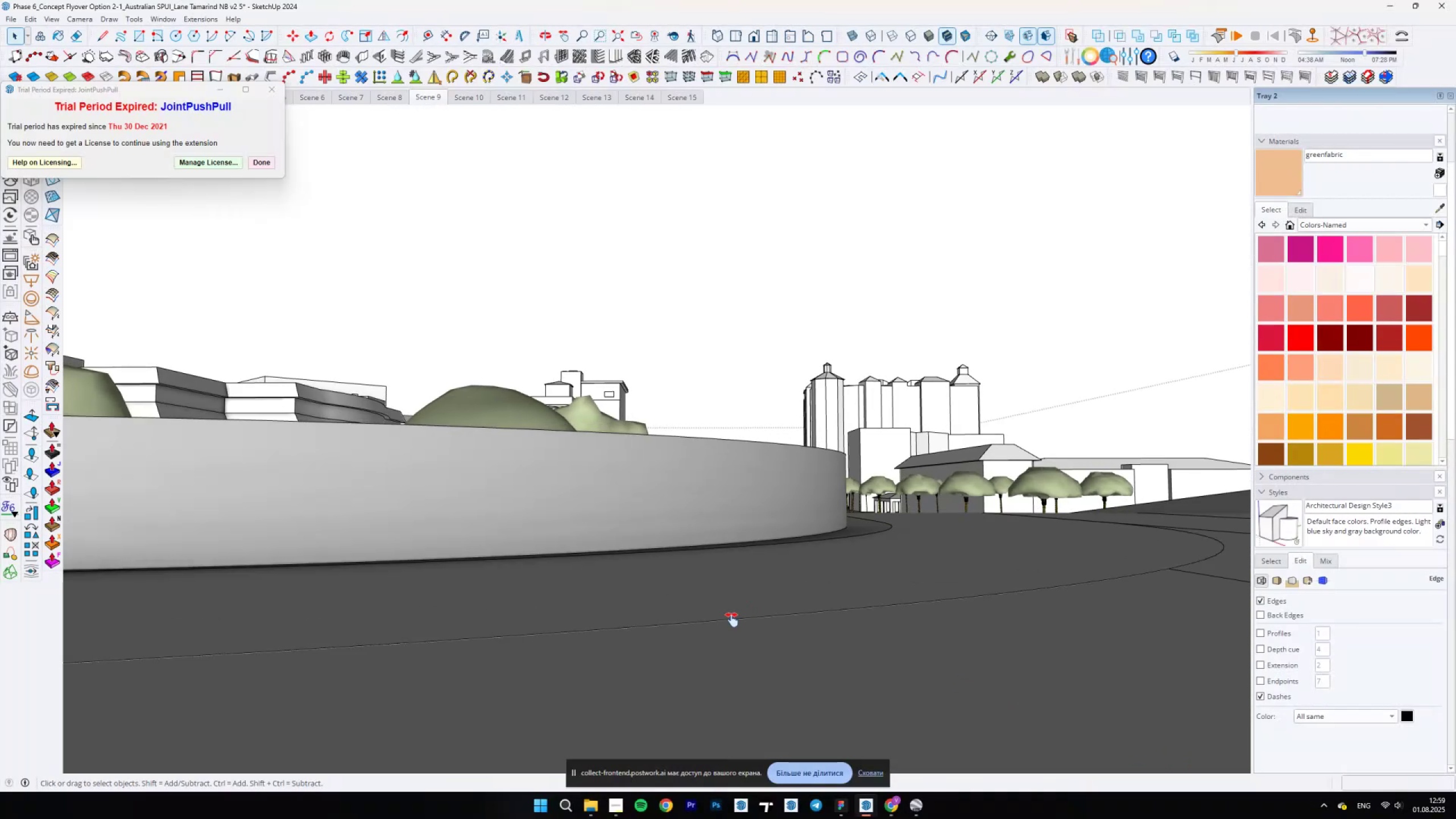 
key(Shift+ShiftLeft)
 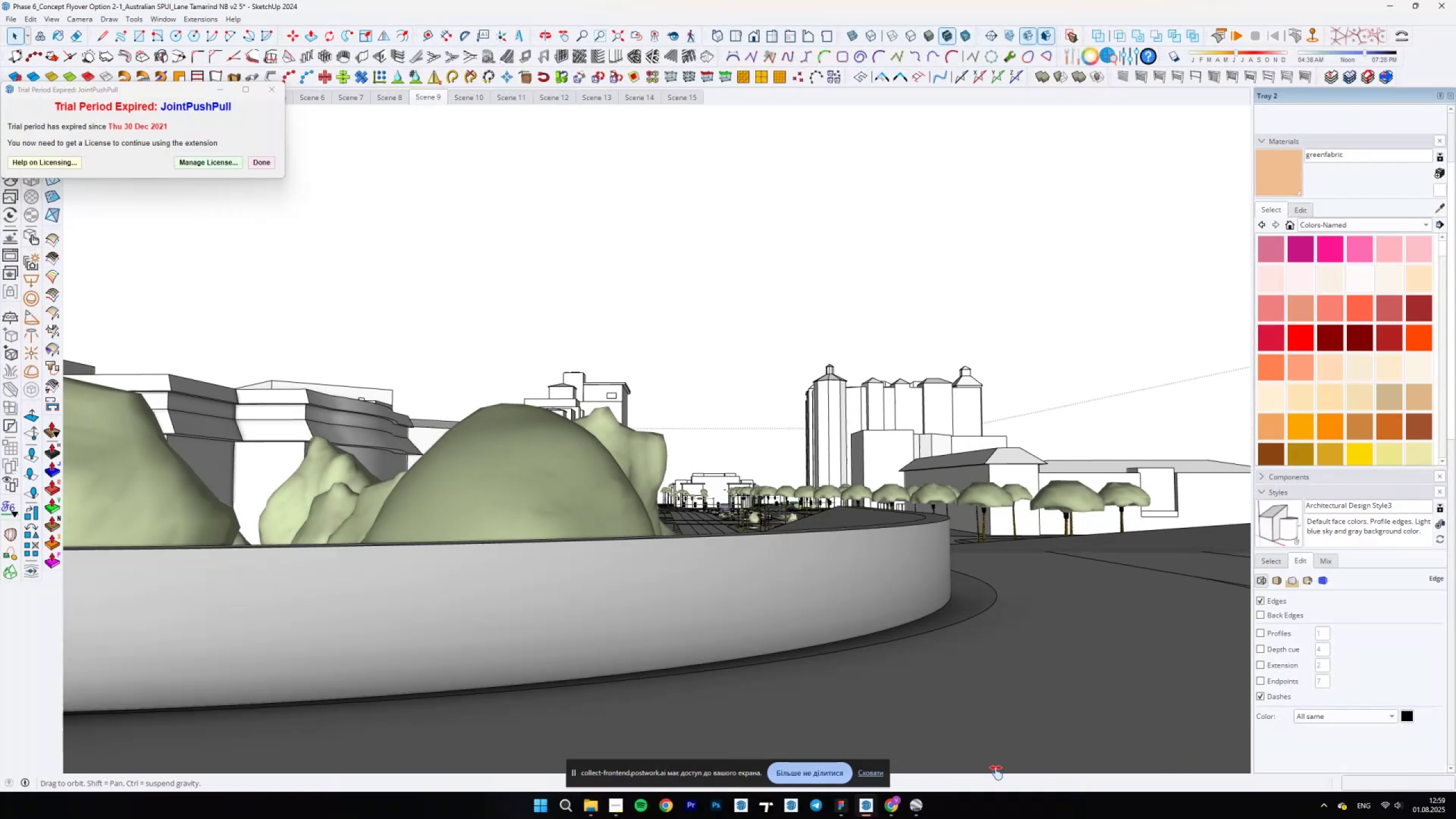 
key(Shift+ShiftLeft)
 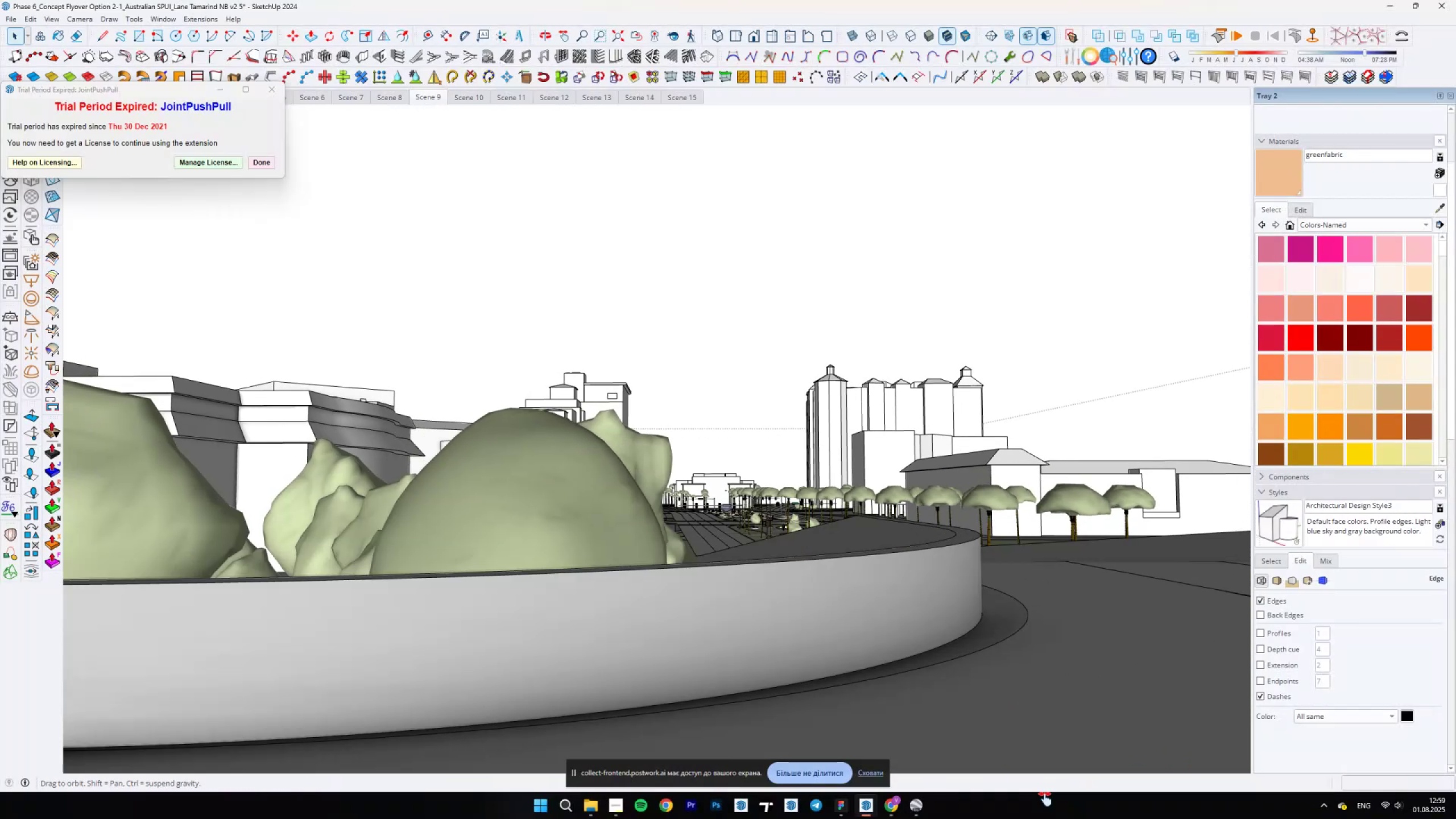 
key(Shift+ShiftLeft)
 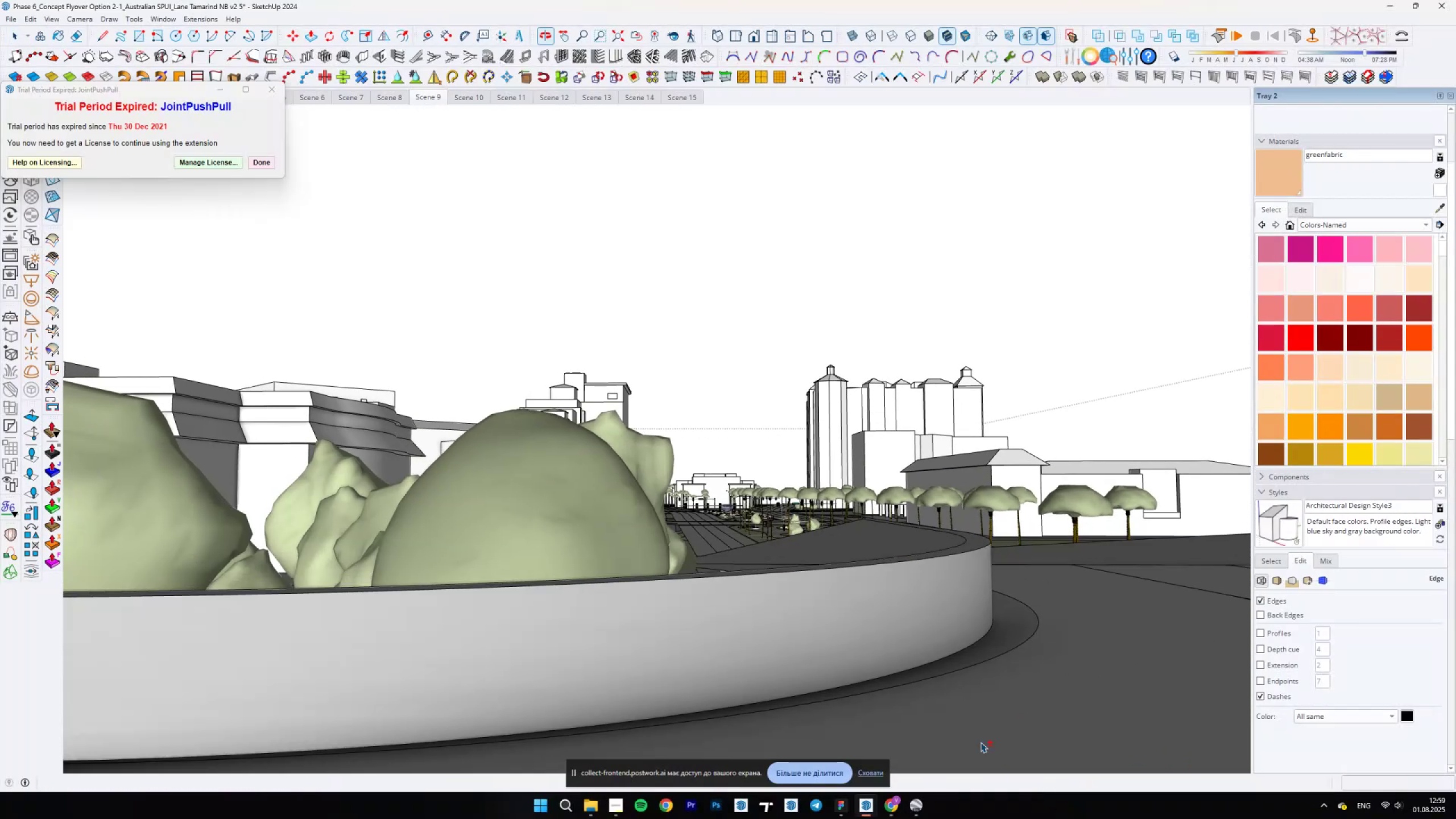 
key(Shift+ShiftLeft)
 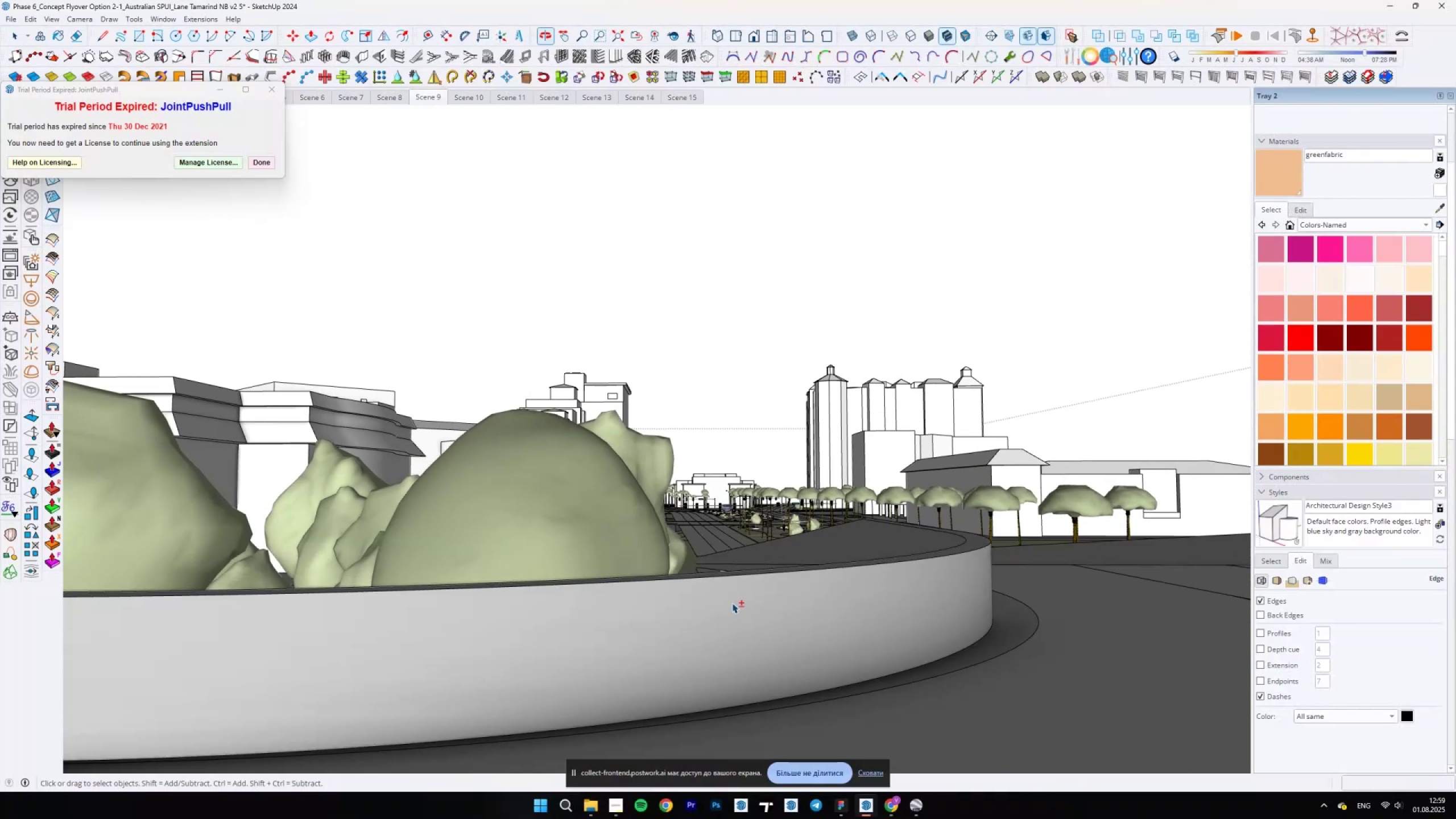 
key(Shift+ShiftLeft)
 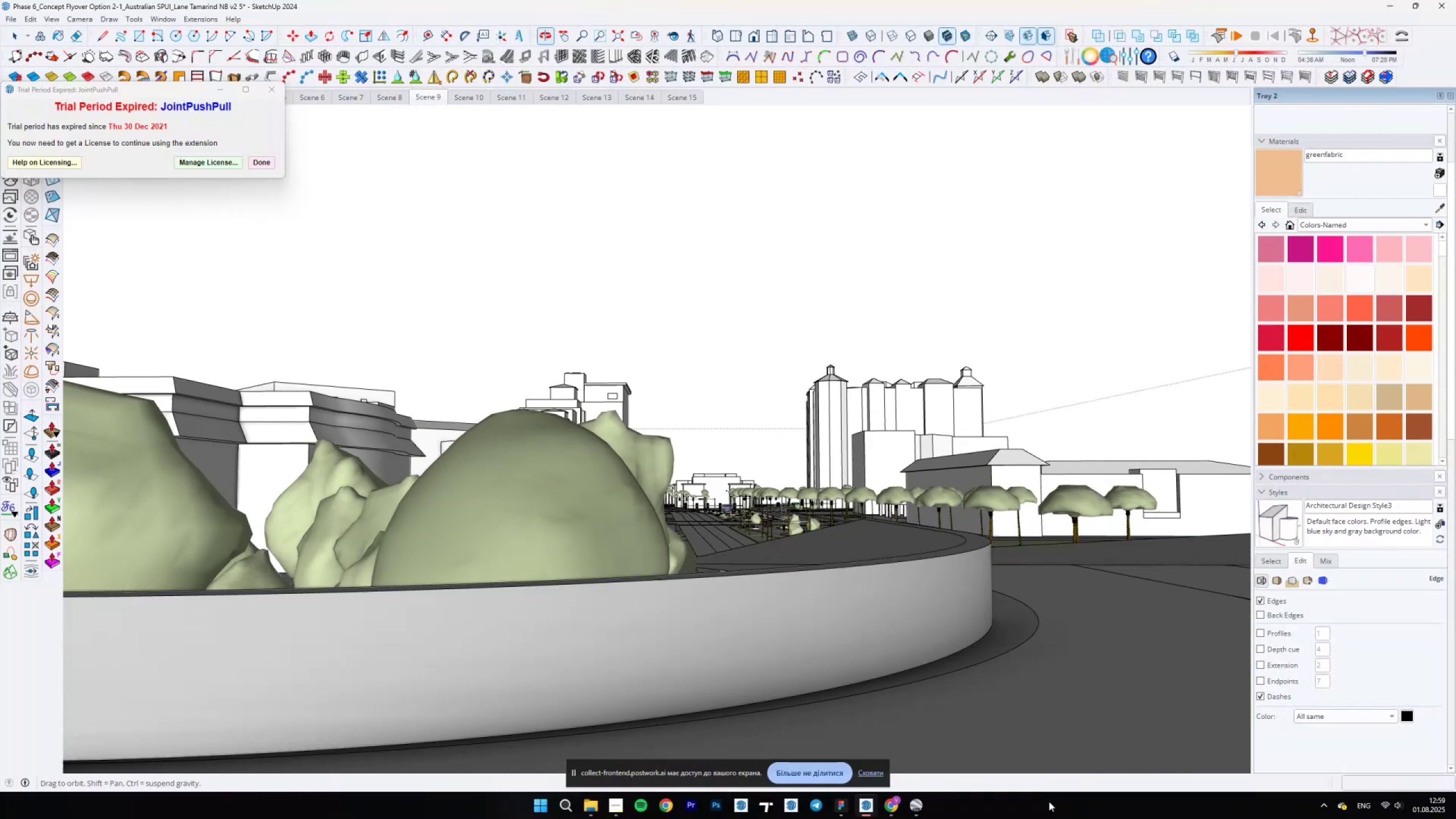 
scroll: coordinate [886, 678], scroll_direction: down, amount: 1.0
 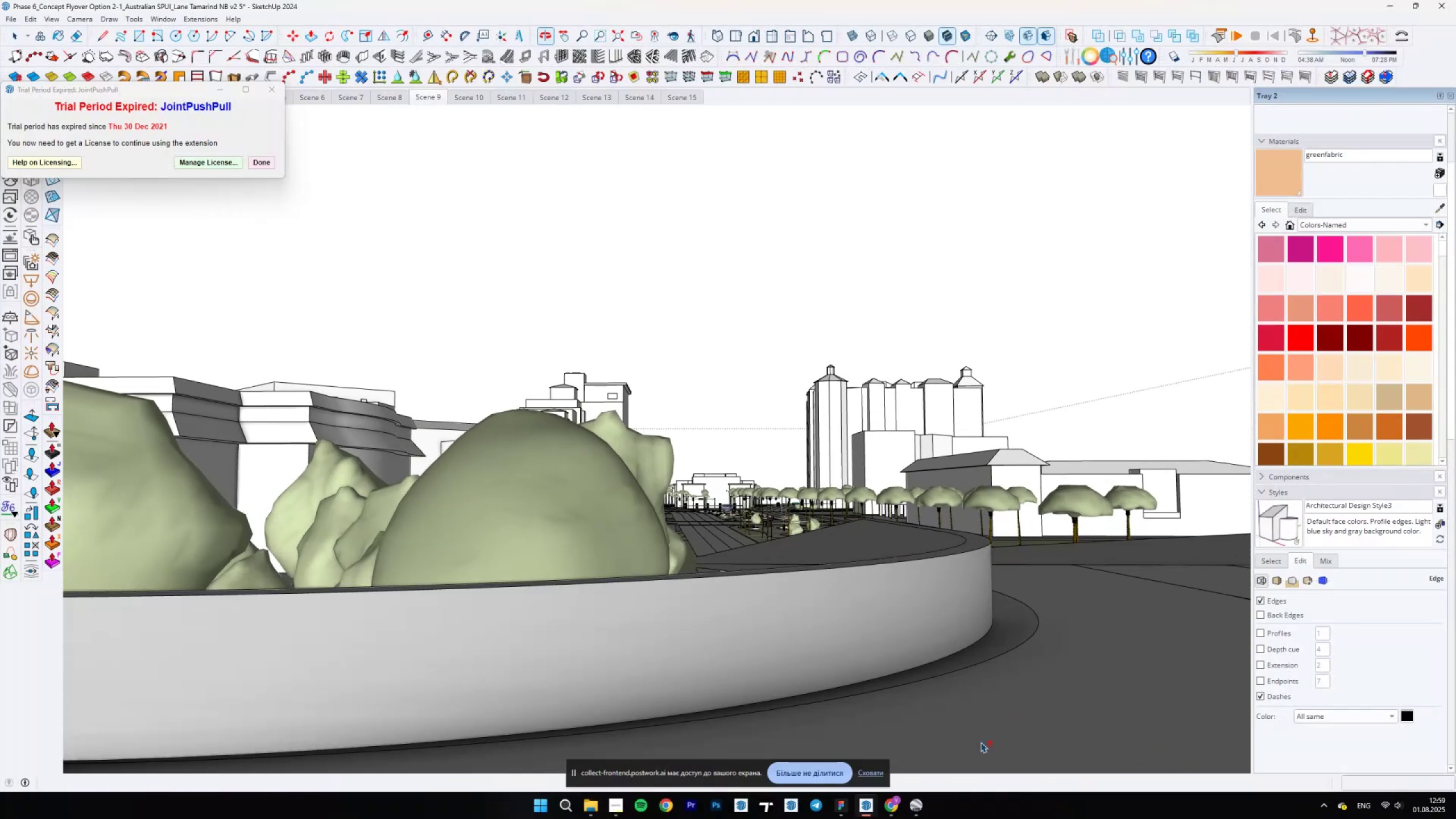 
key(Shift+ShiftLeft)
 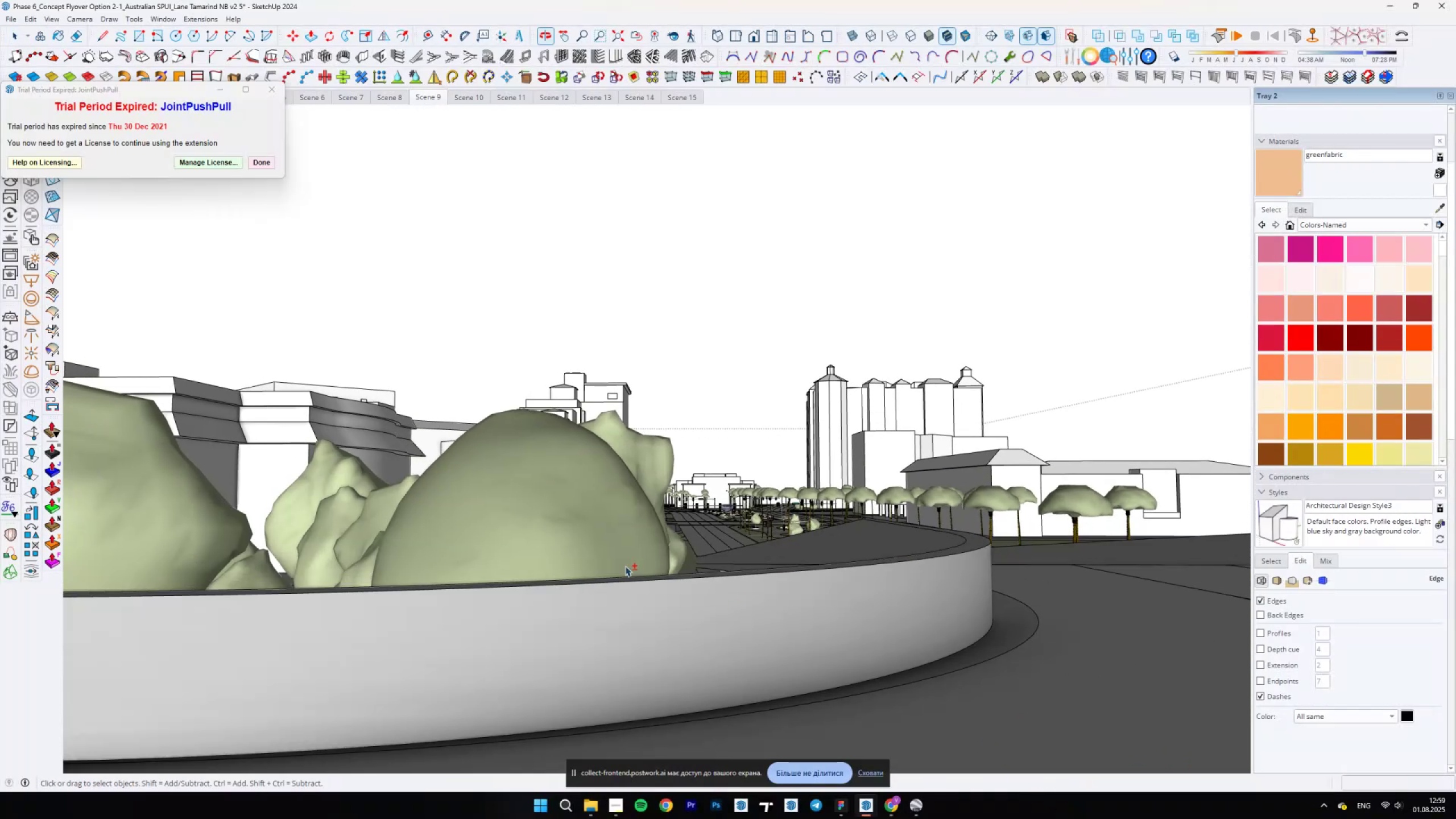 
key(Shift+ShiftLeft)
 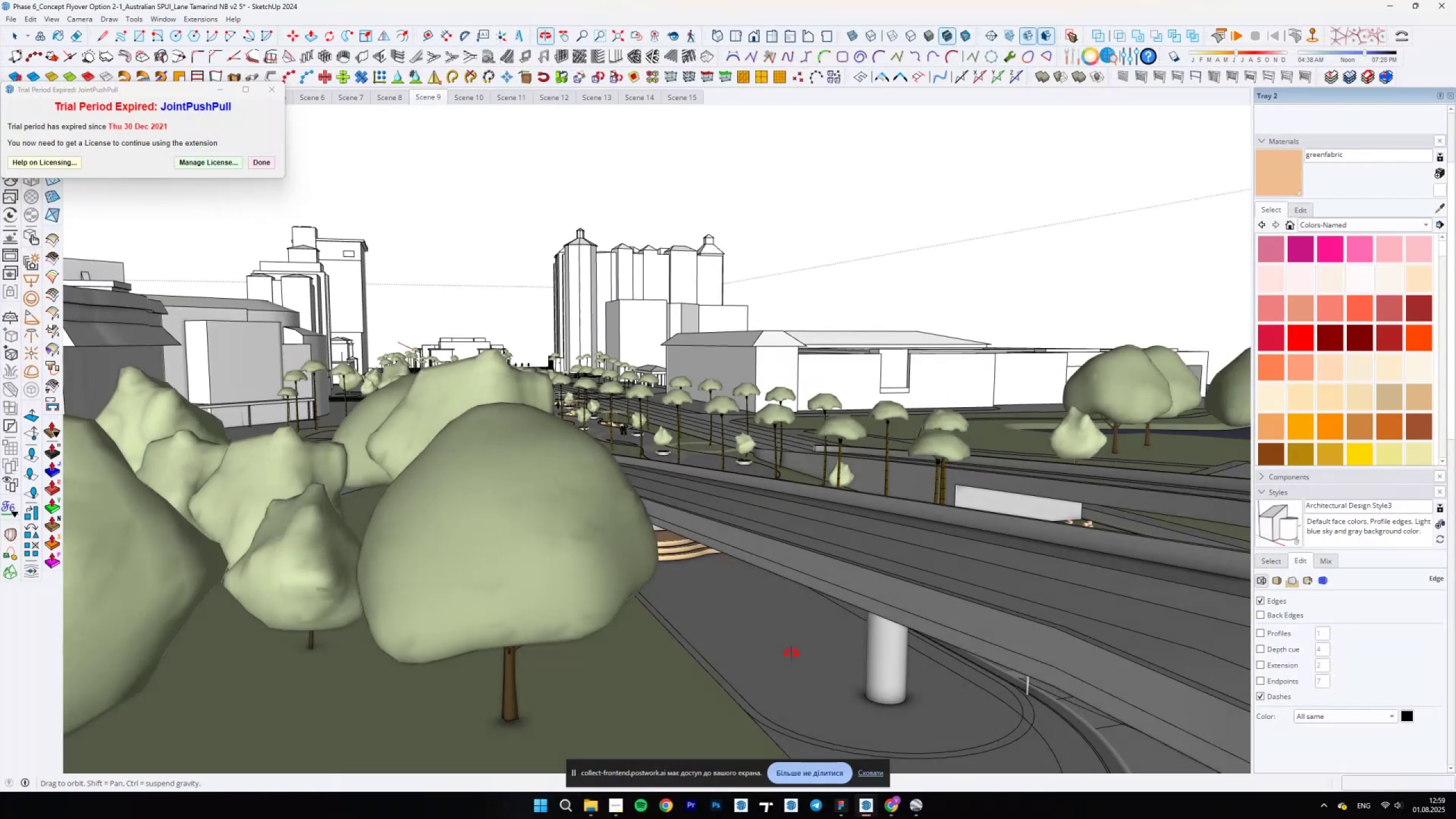 
hold_key(key=ShiftLeft, duration=0.9)
scroll: coordinate [894, 653], scroll_direction: down, amount: 3.0
 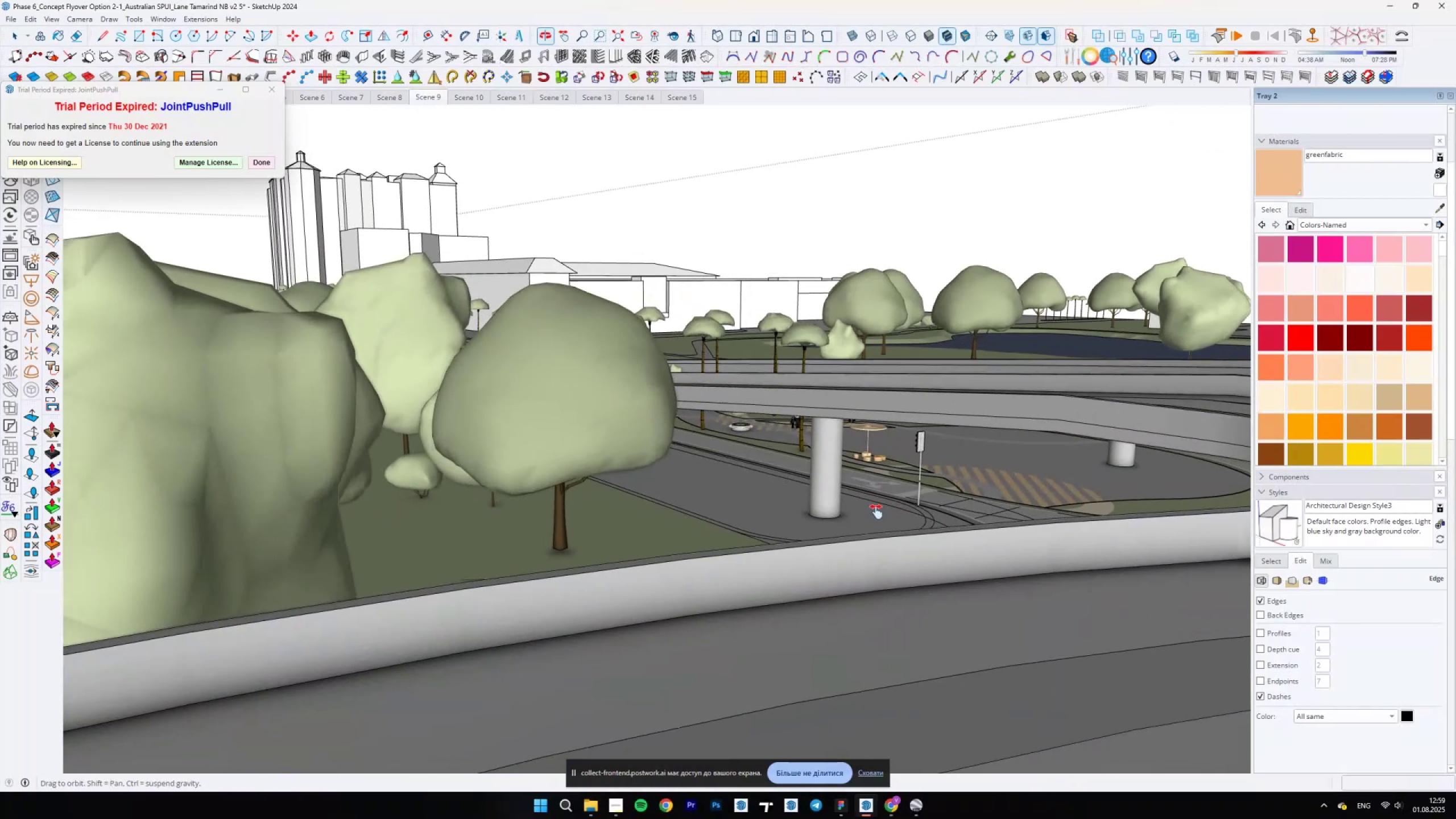 
scroll: coordinate [907, 454], scroll_direction: up, amount: 27.0
 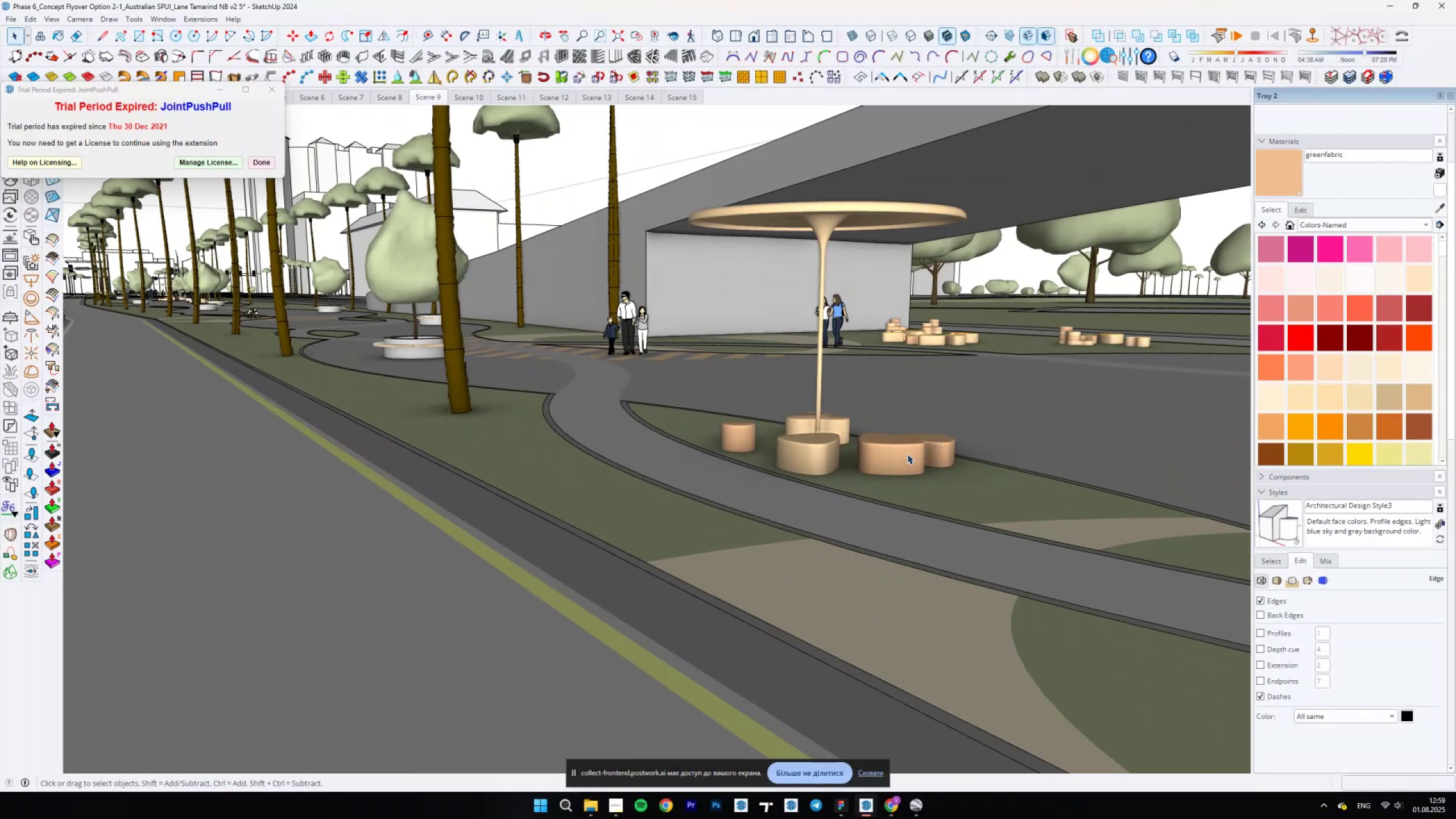 
double_click([907, 454])
 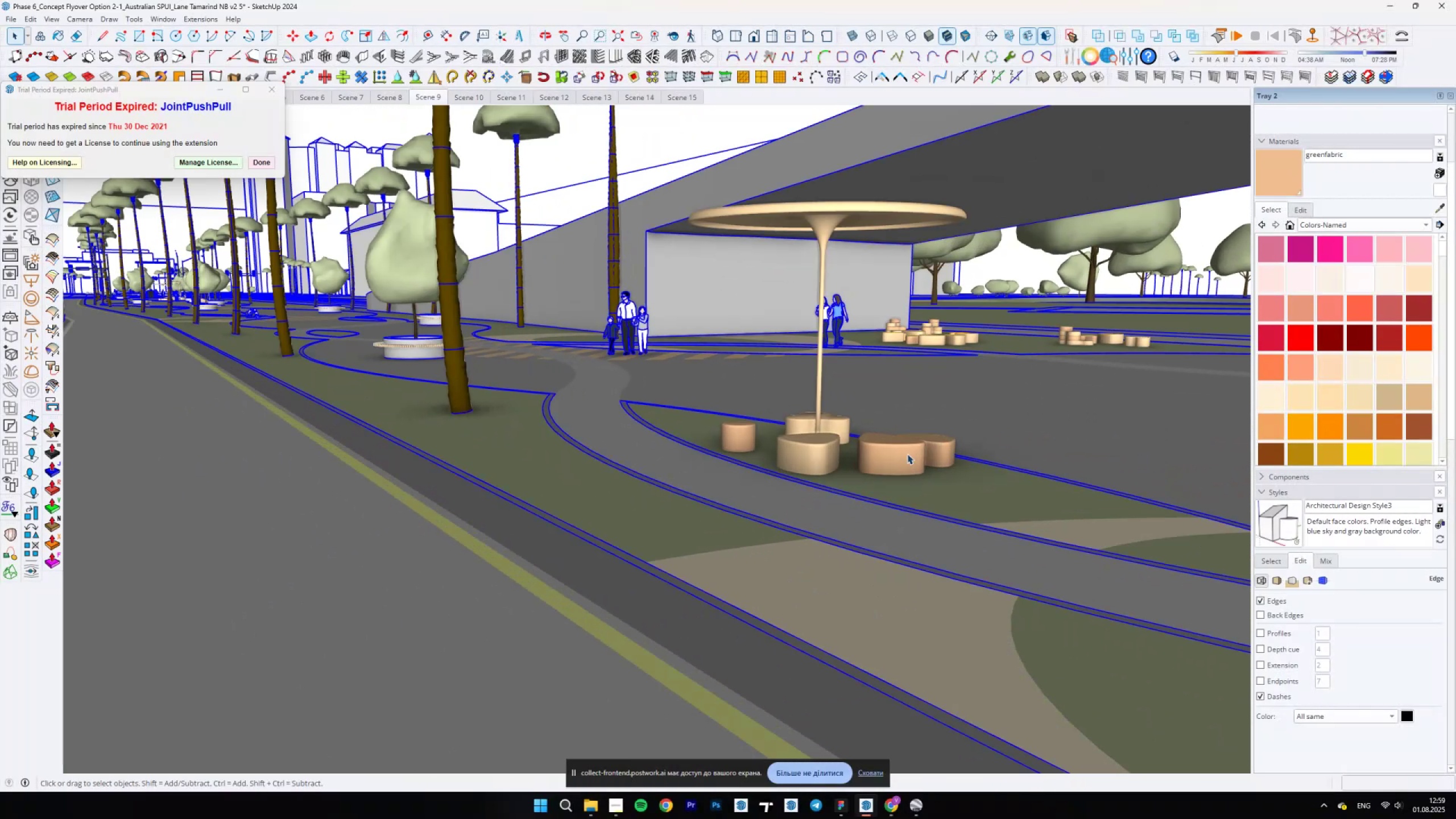 
triple_click([907, 454])
 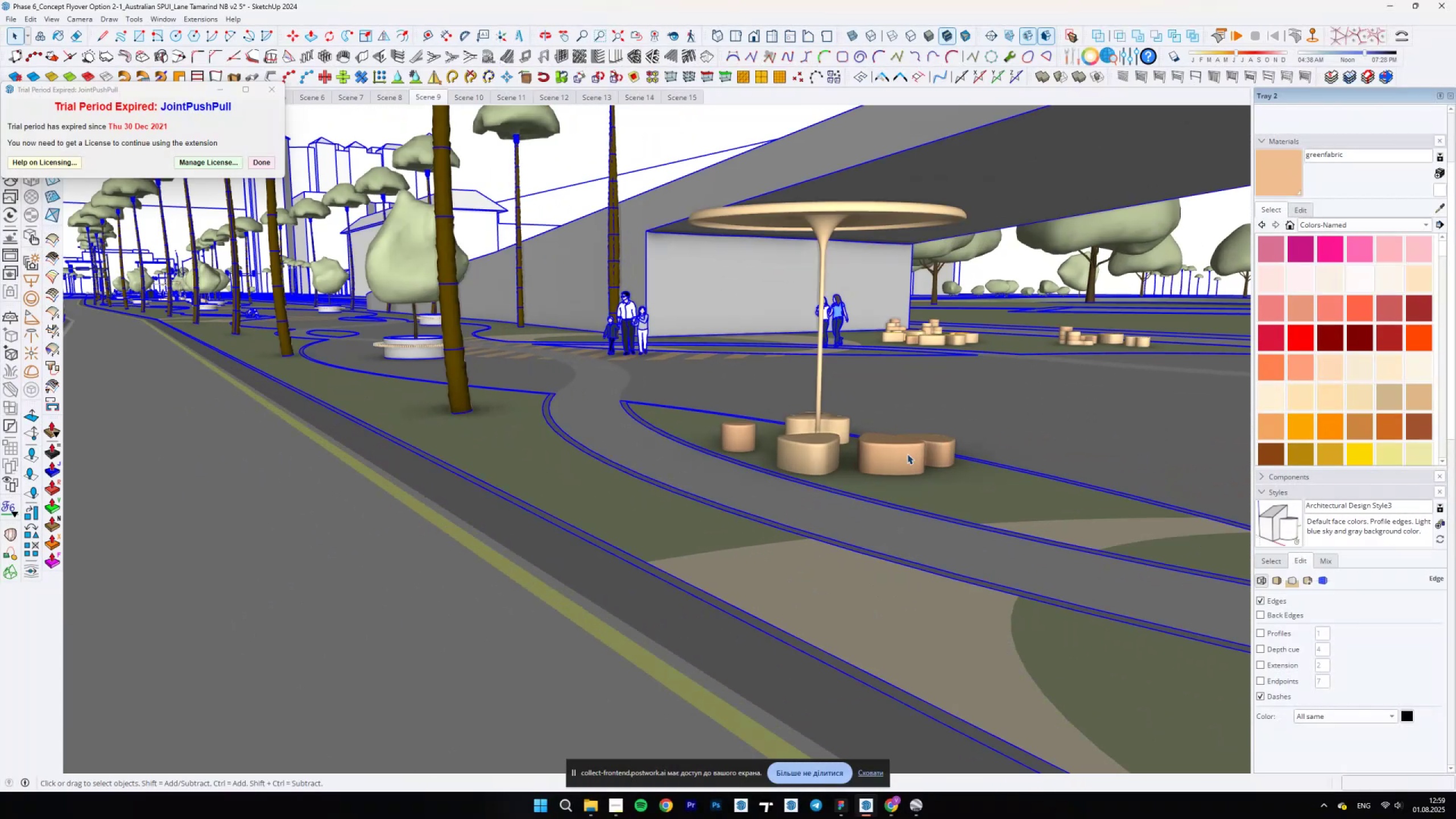 
triple_click([907, 454])
 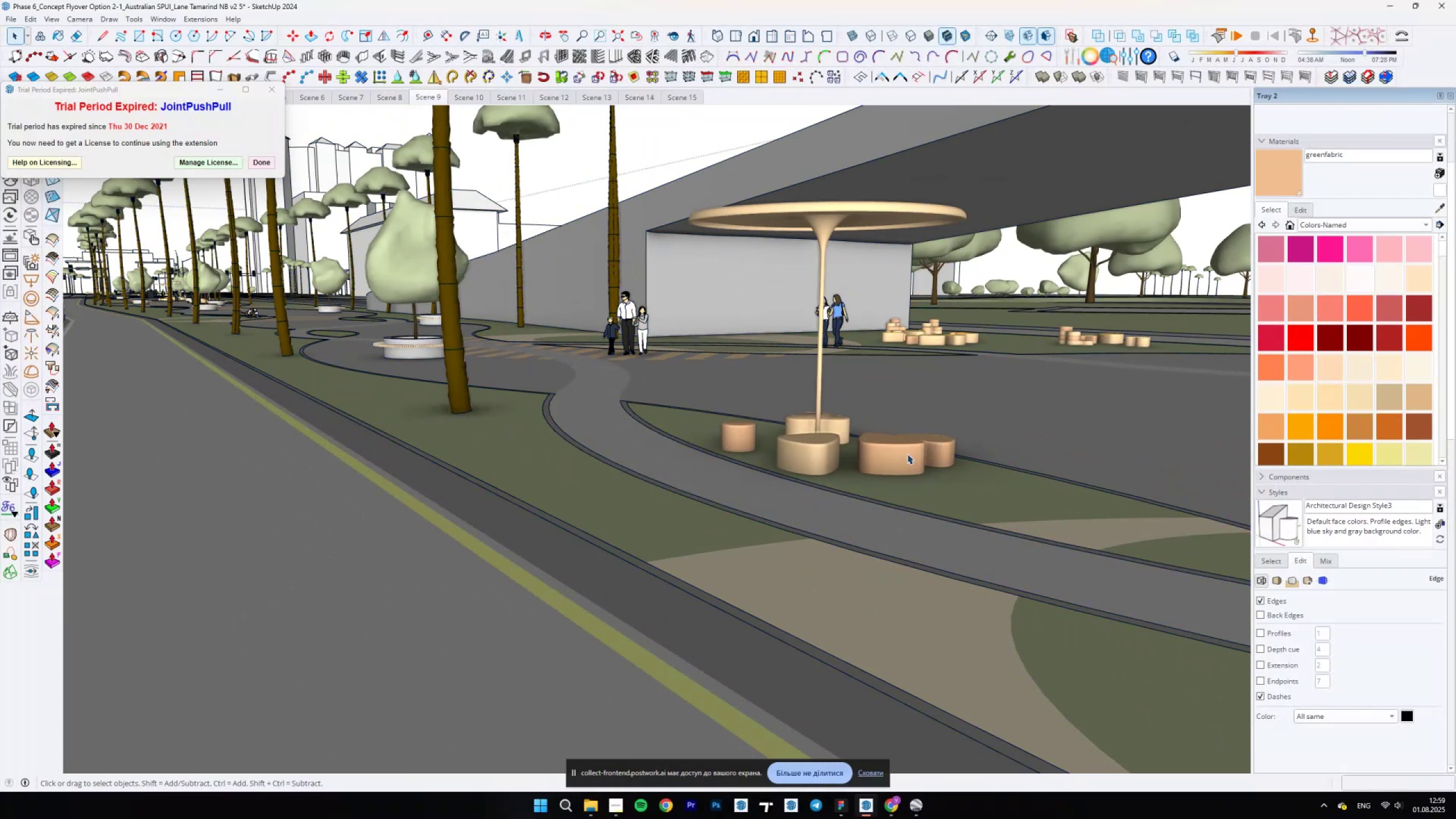 
triple_click([907, 454])
 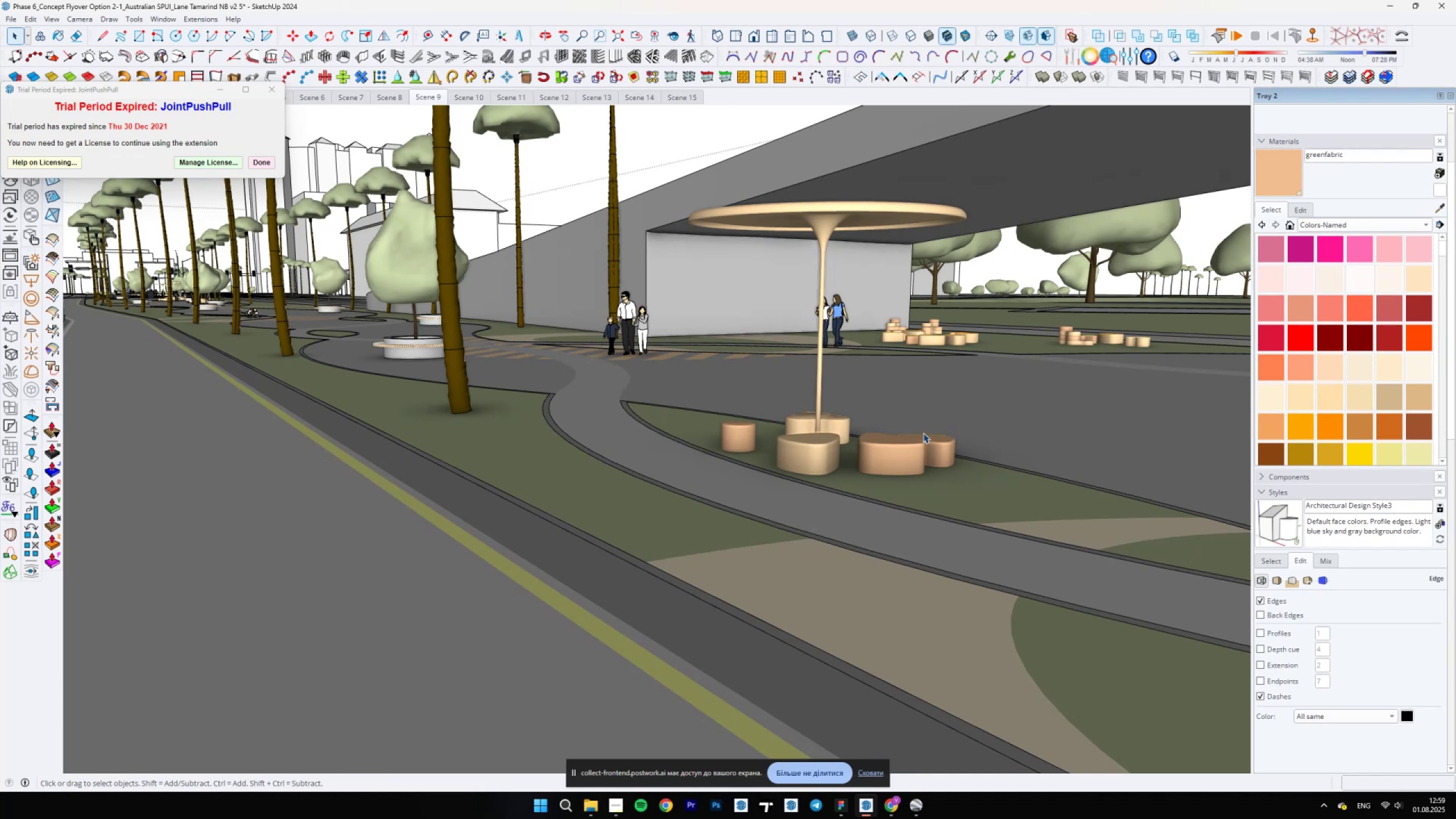 
scroll: coordinate [906, 463], scroll_direction: up, amount: 18.0
 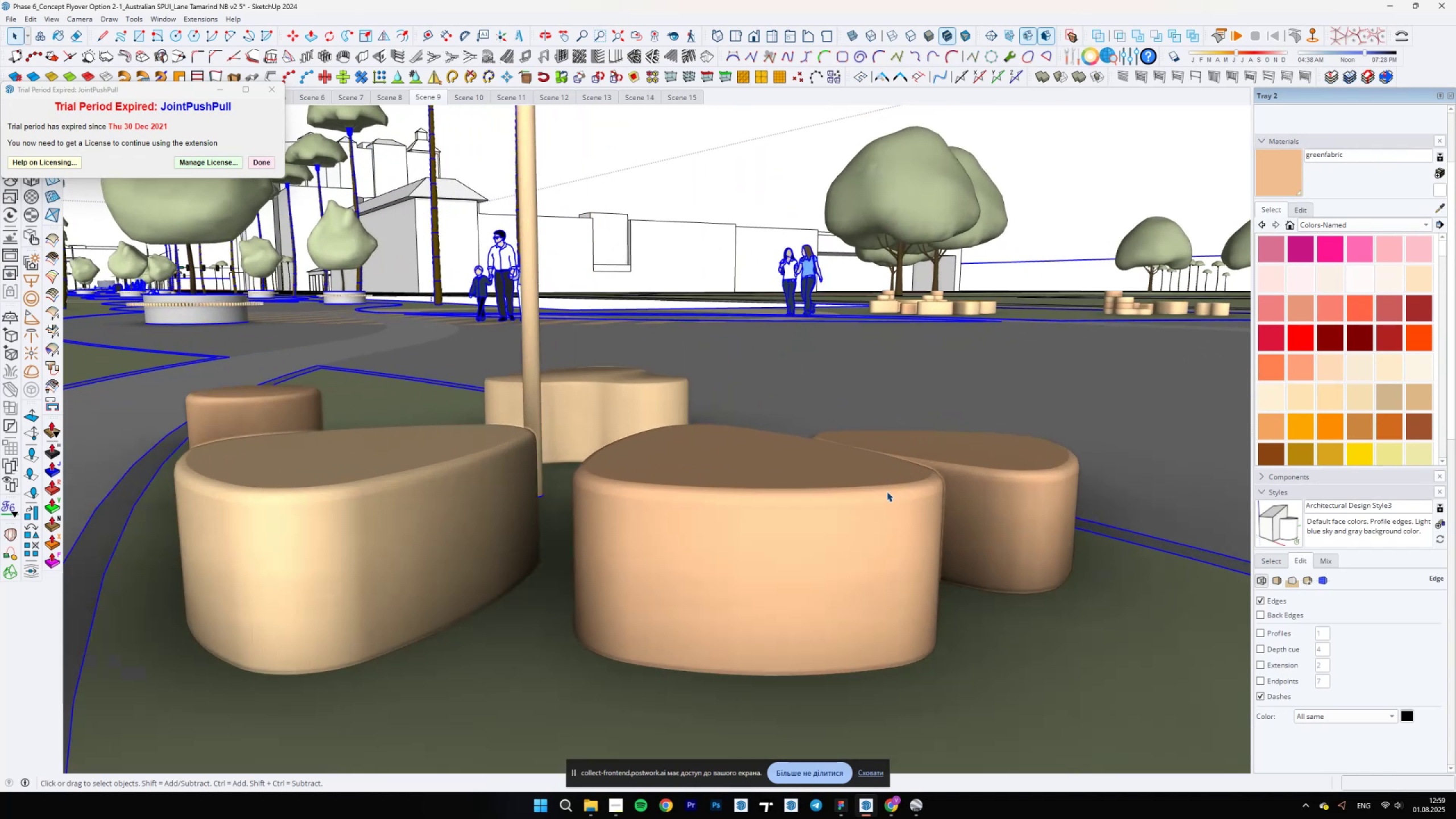 
double_click([887, 492])
 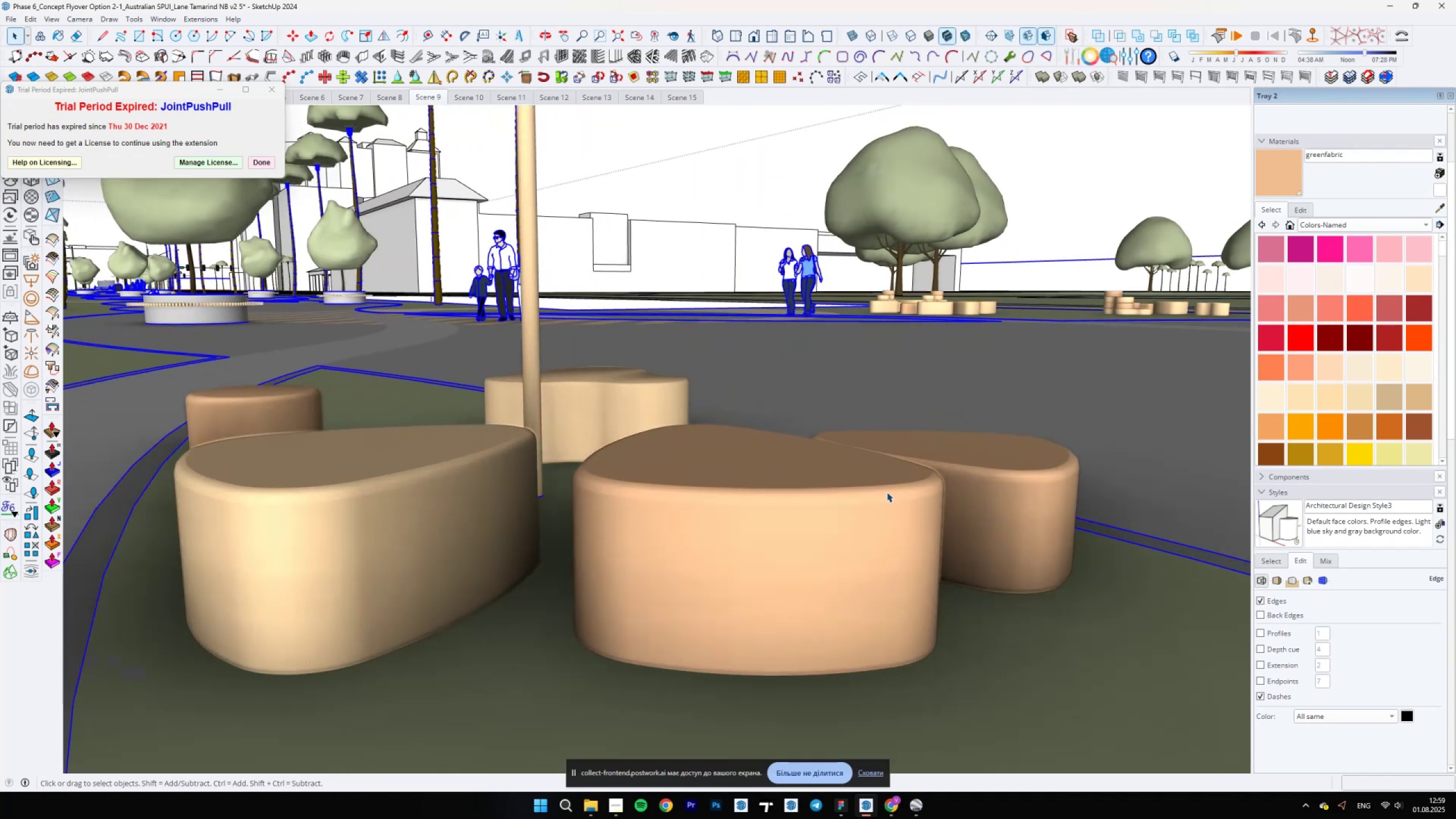 
scroll: coordinate [887, 492], scroll_direction: up, amount: 5.0
 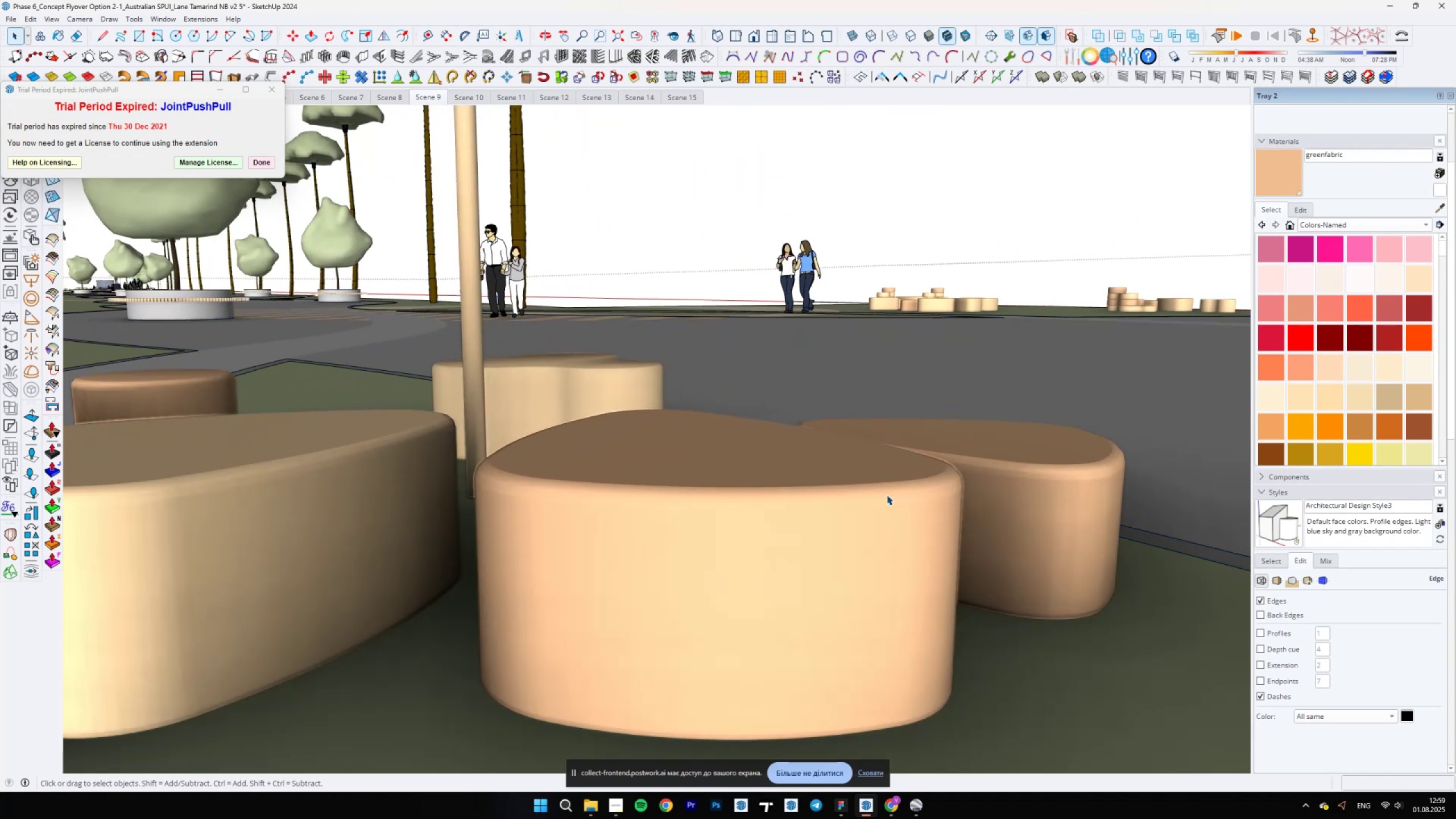 
key(B)
 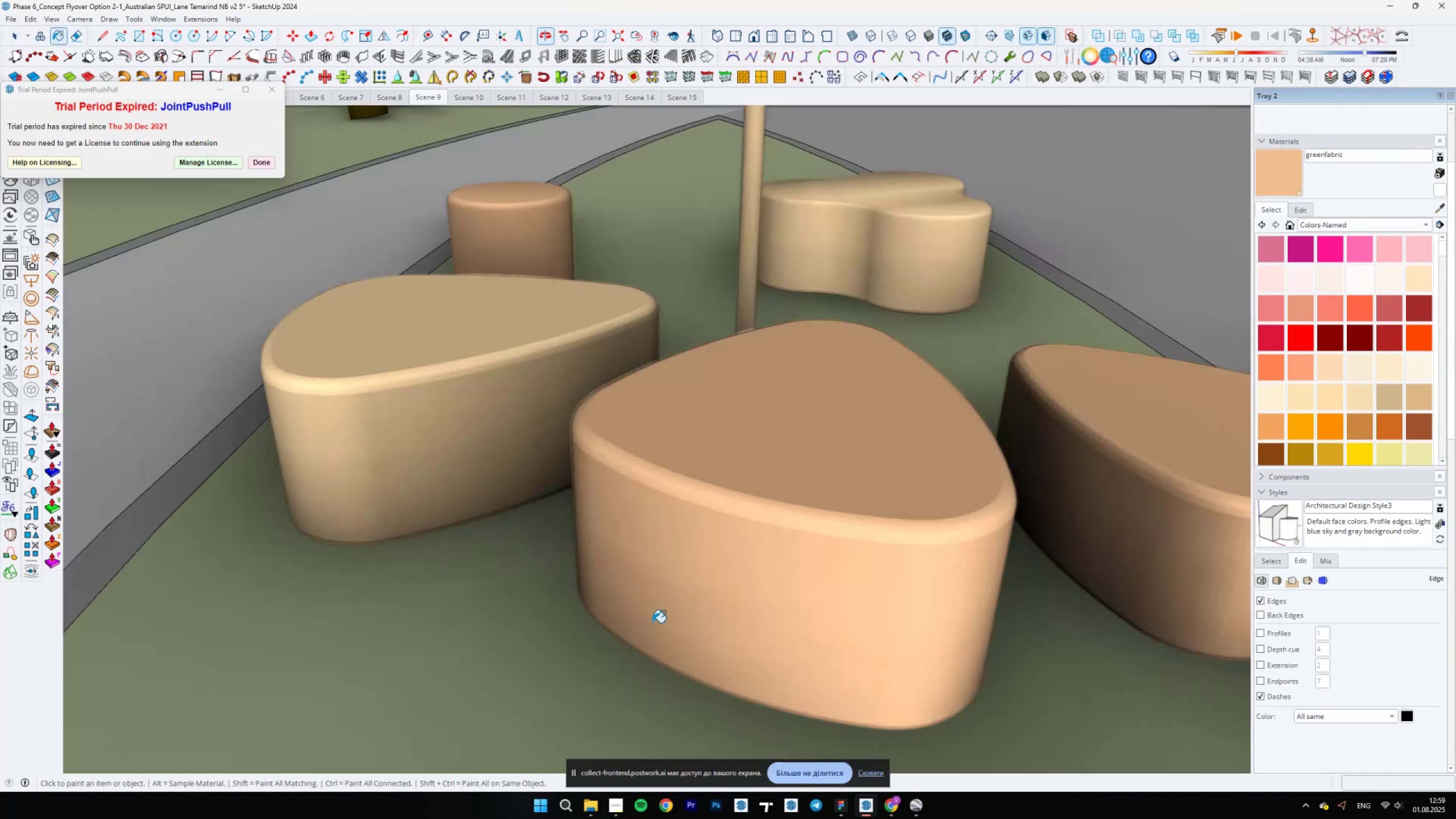 
hold_key(key=AltLeft, duration=0.51)
left_click([839, 487])
 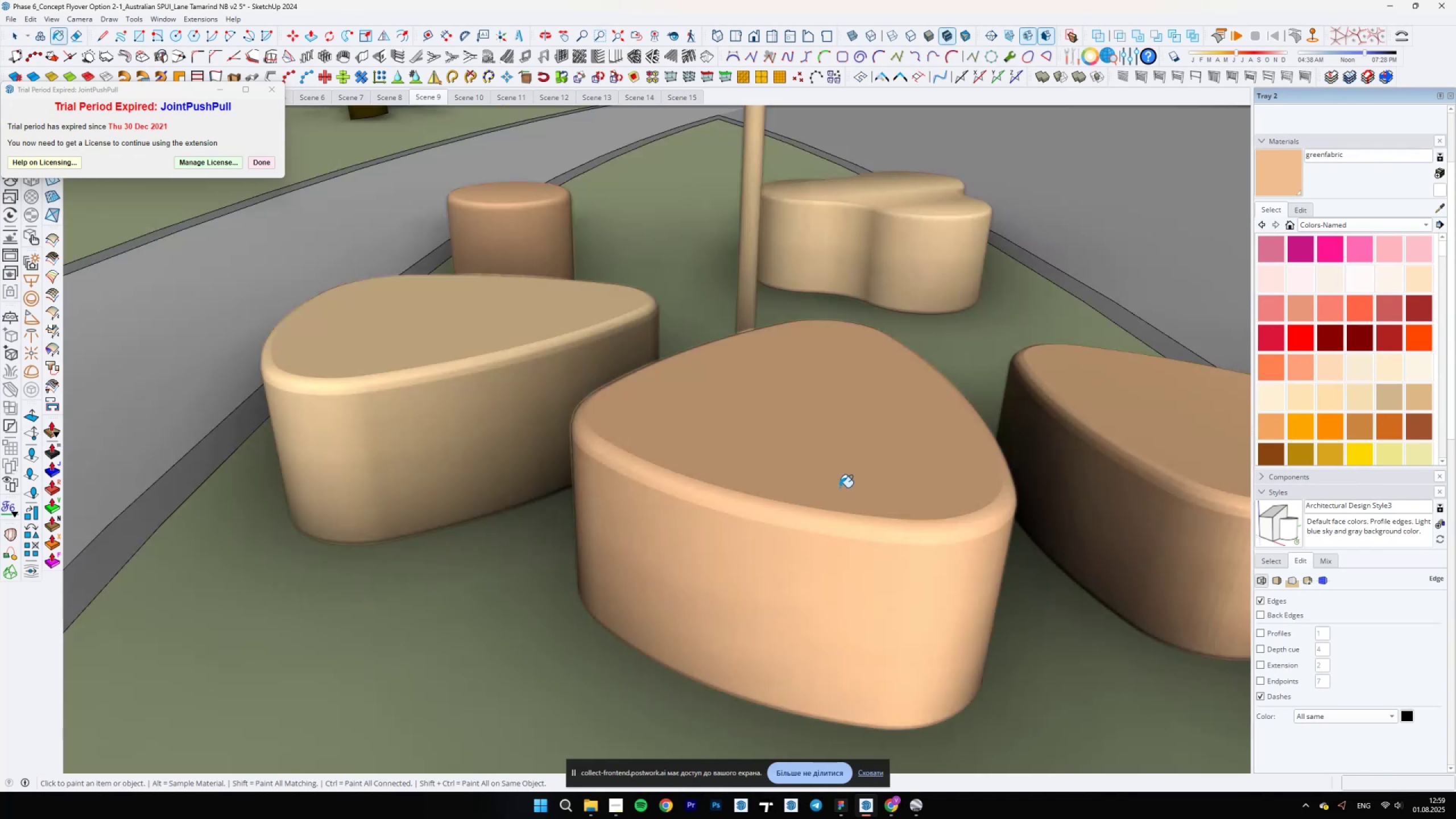 
key(Space)
 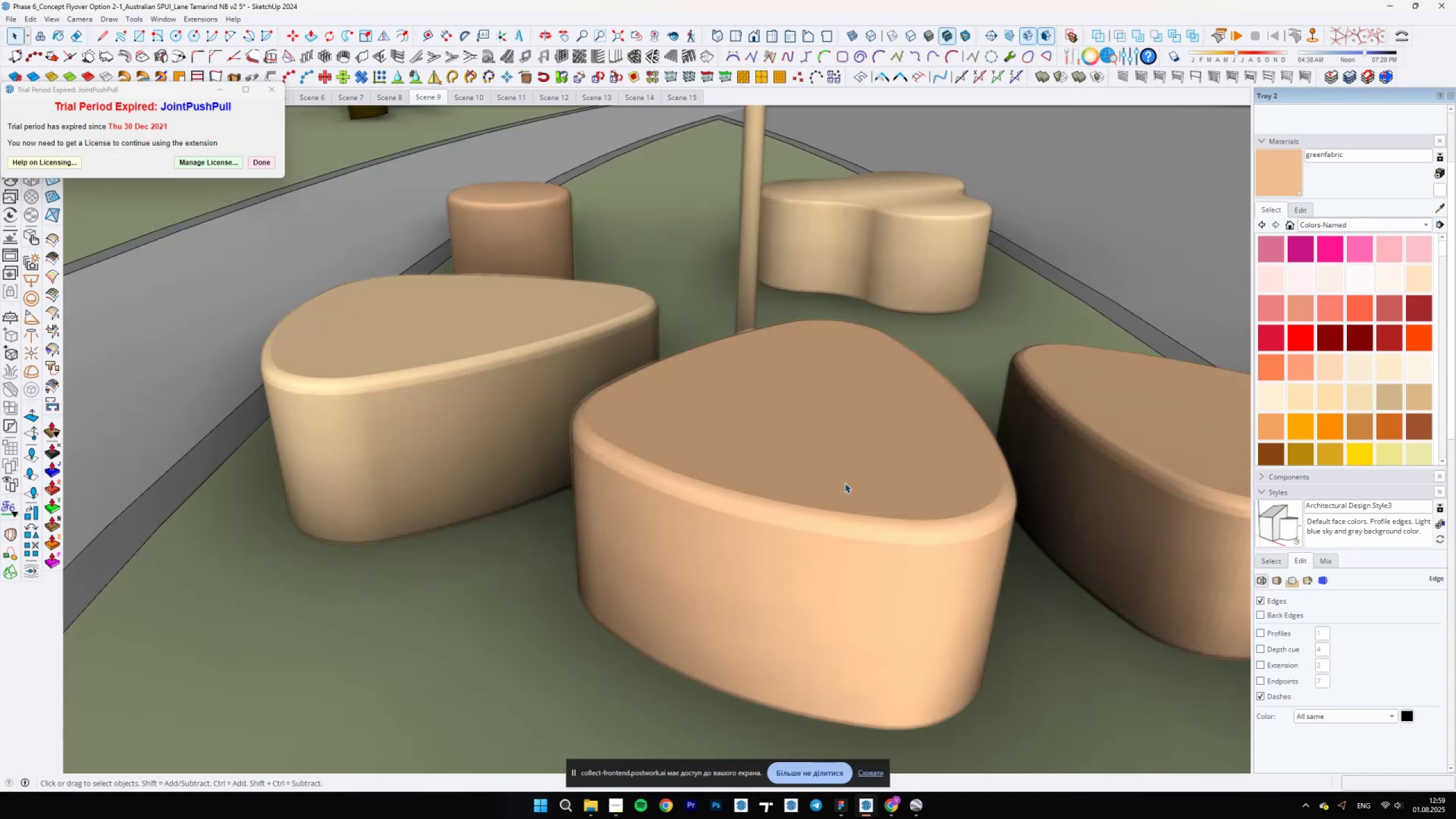 
double_click([845, 483])
 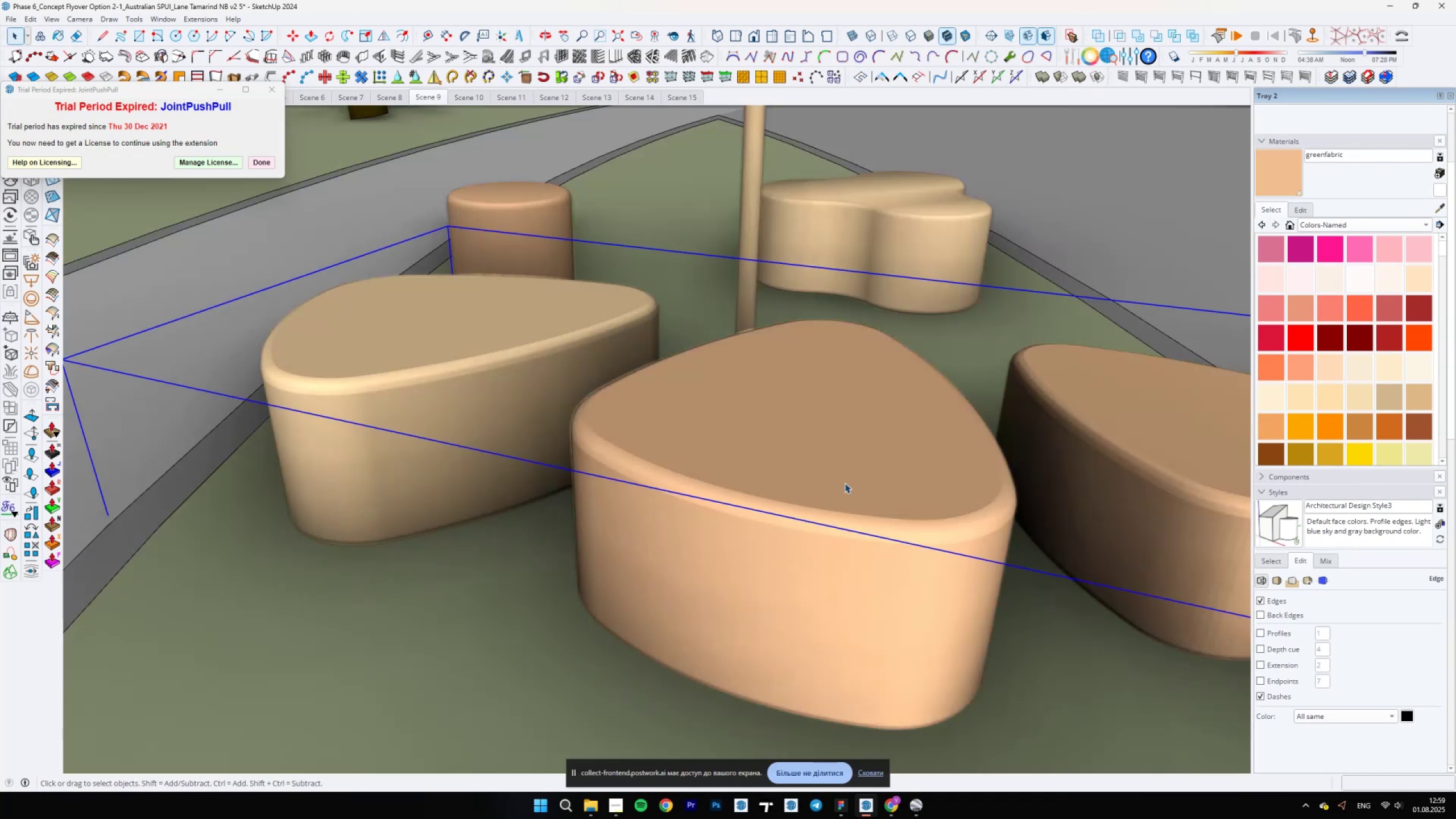 
triple_click([845, 483])
 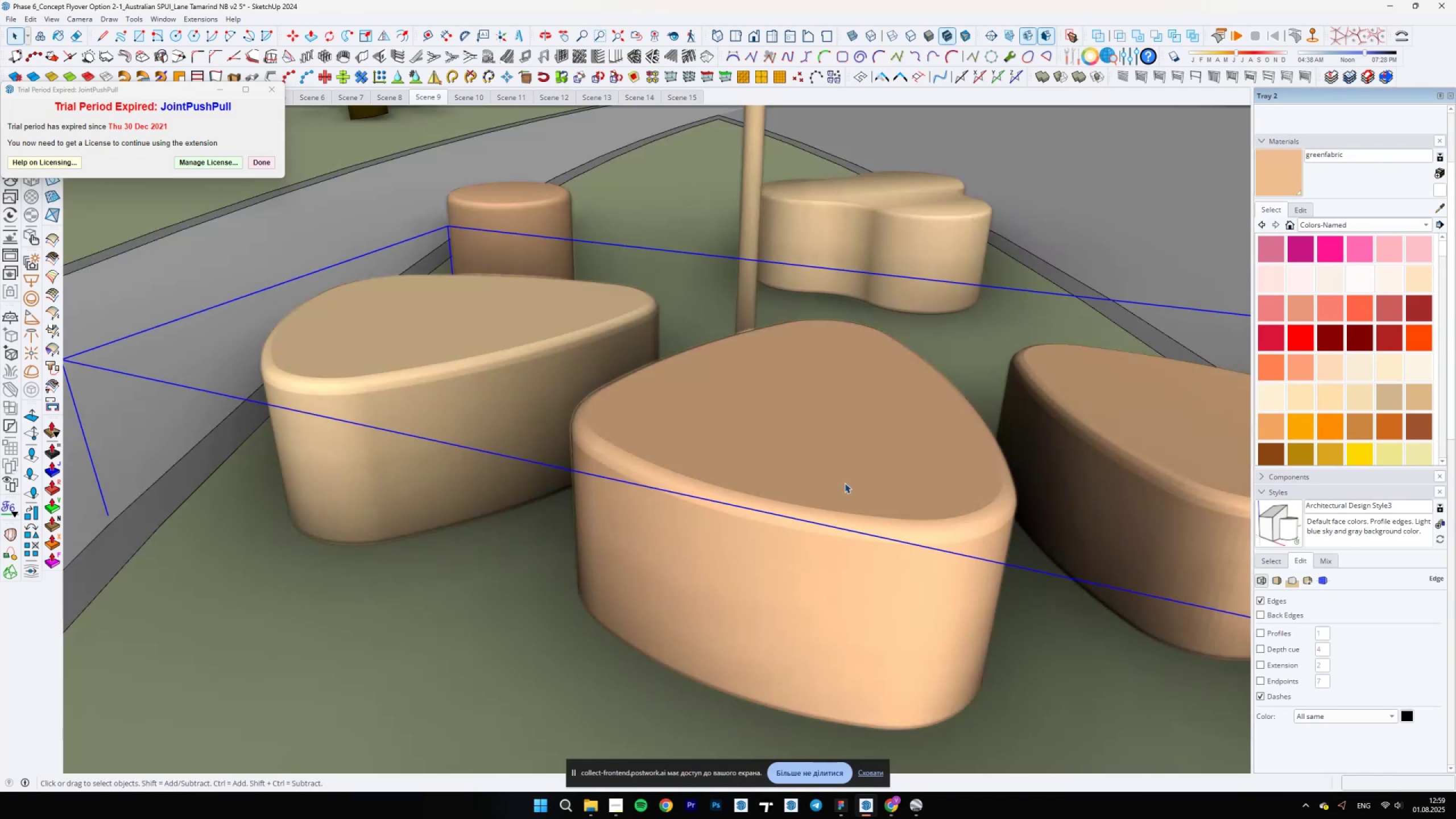 
triple_click([845, 483])
 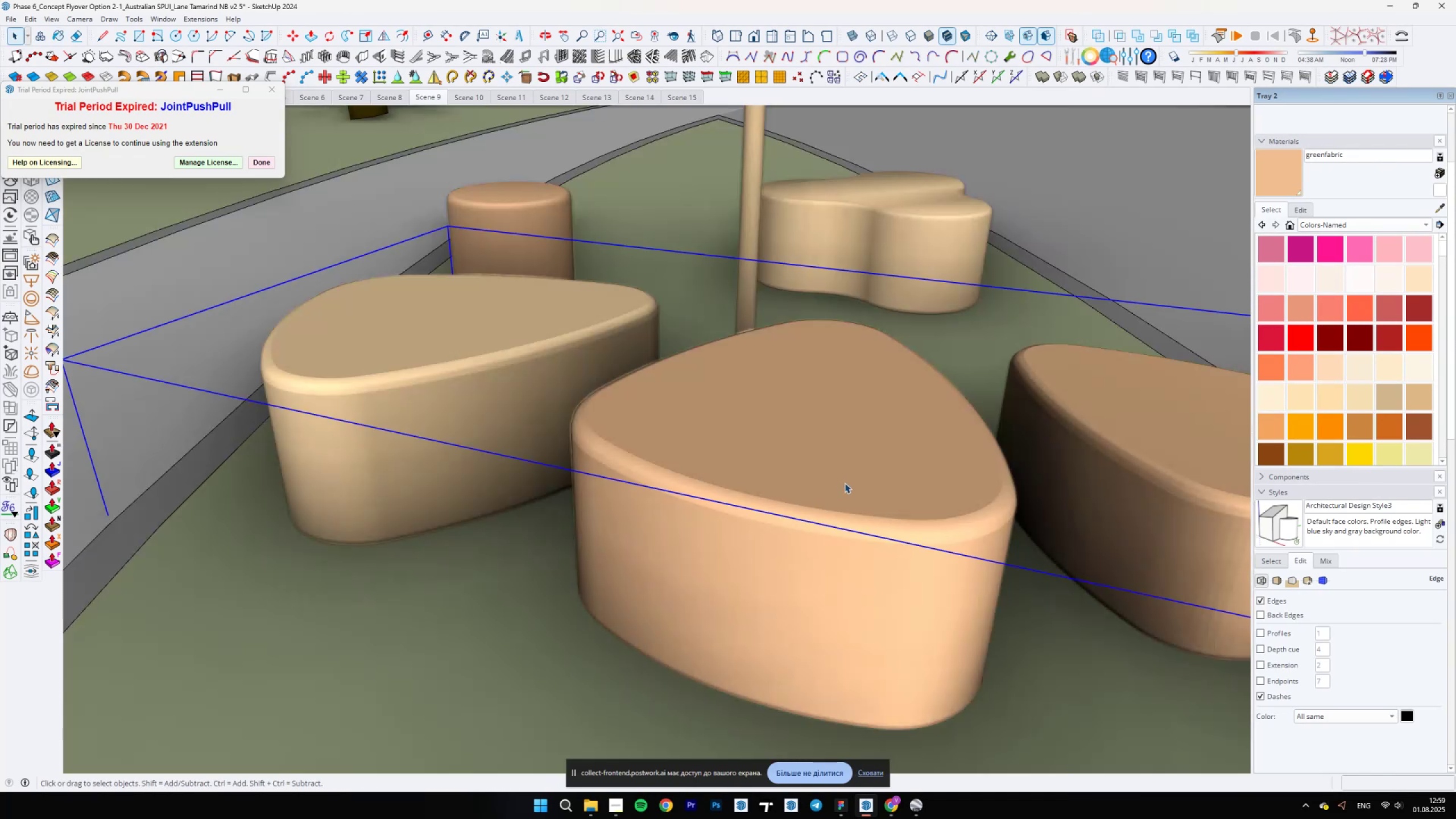 
triple_click([845, 483])
 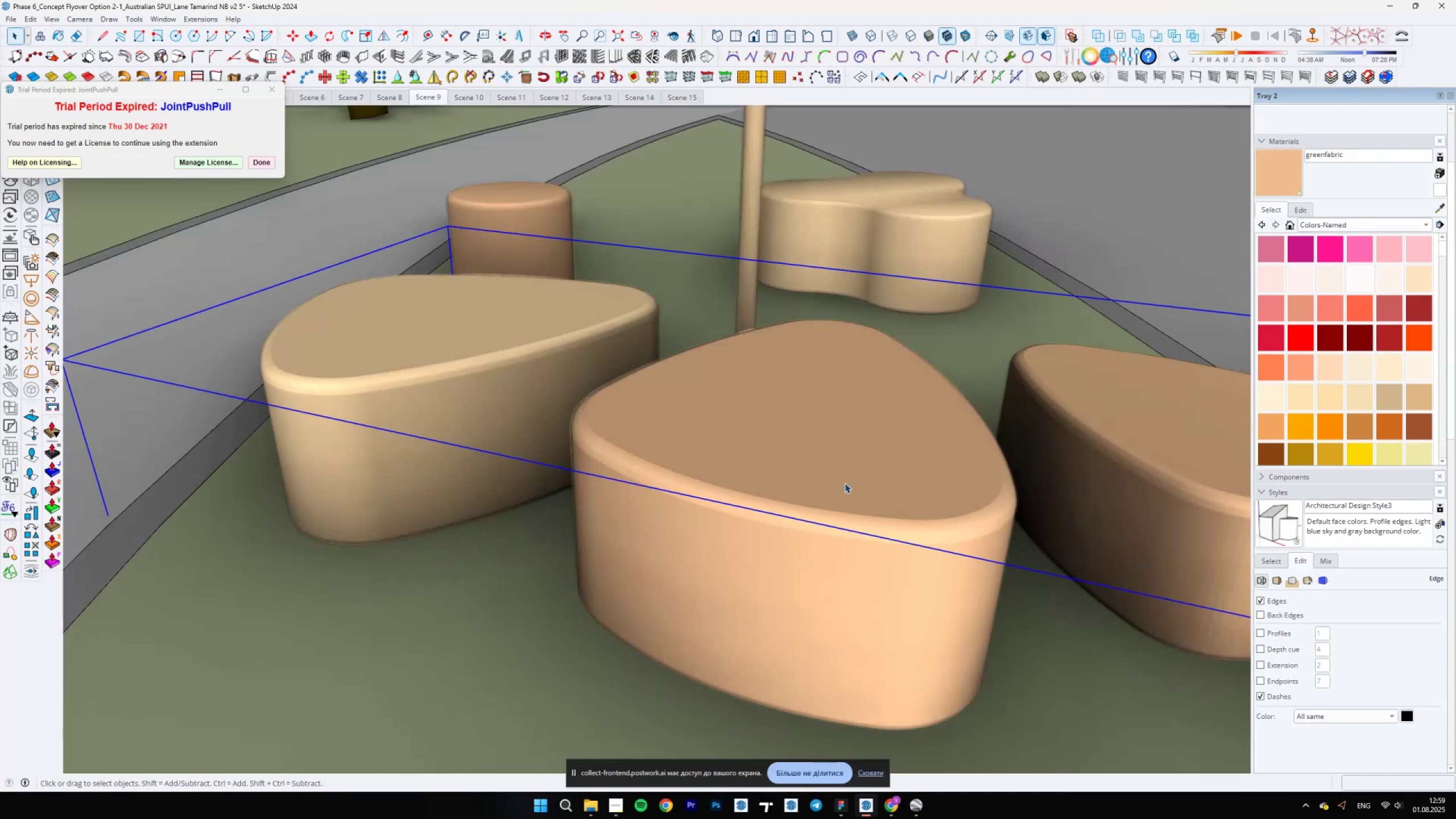 
triple_click([845, 483])
 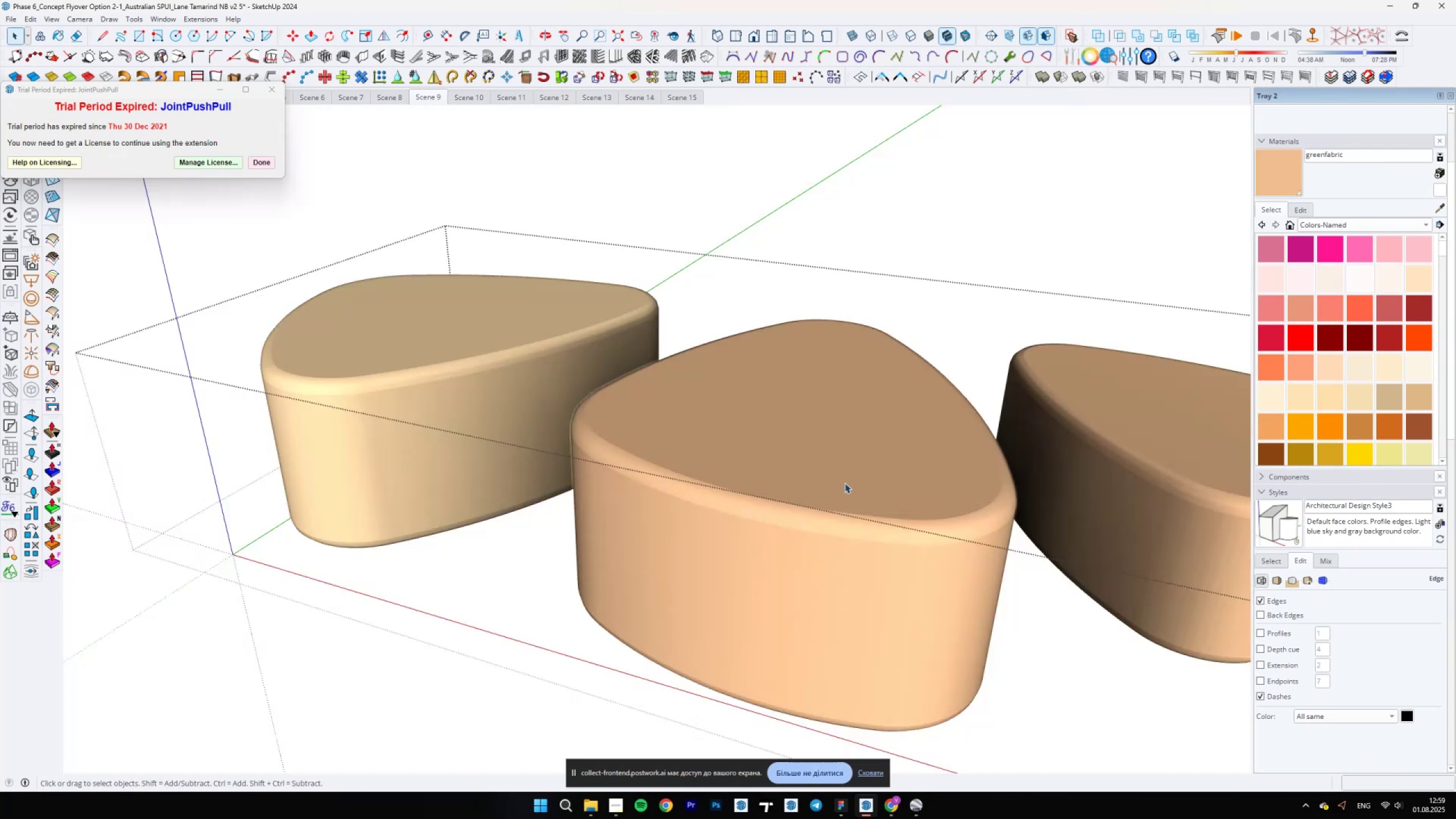 
triple_click([845, 483])
 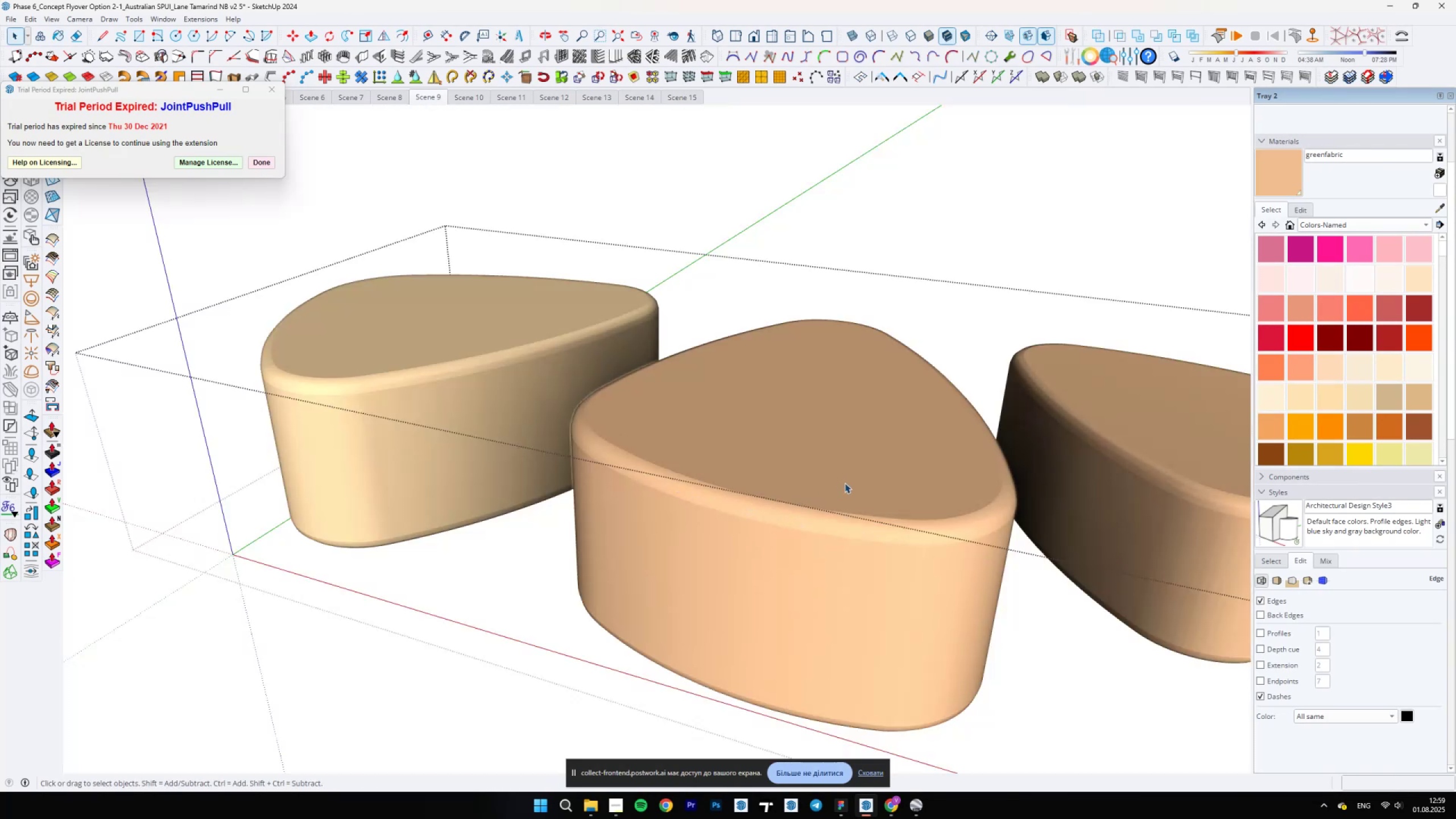 
triple_click([845, 483])
 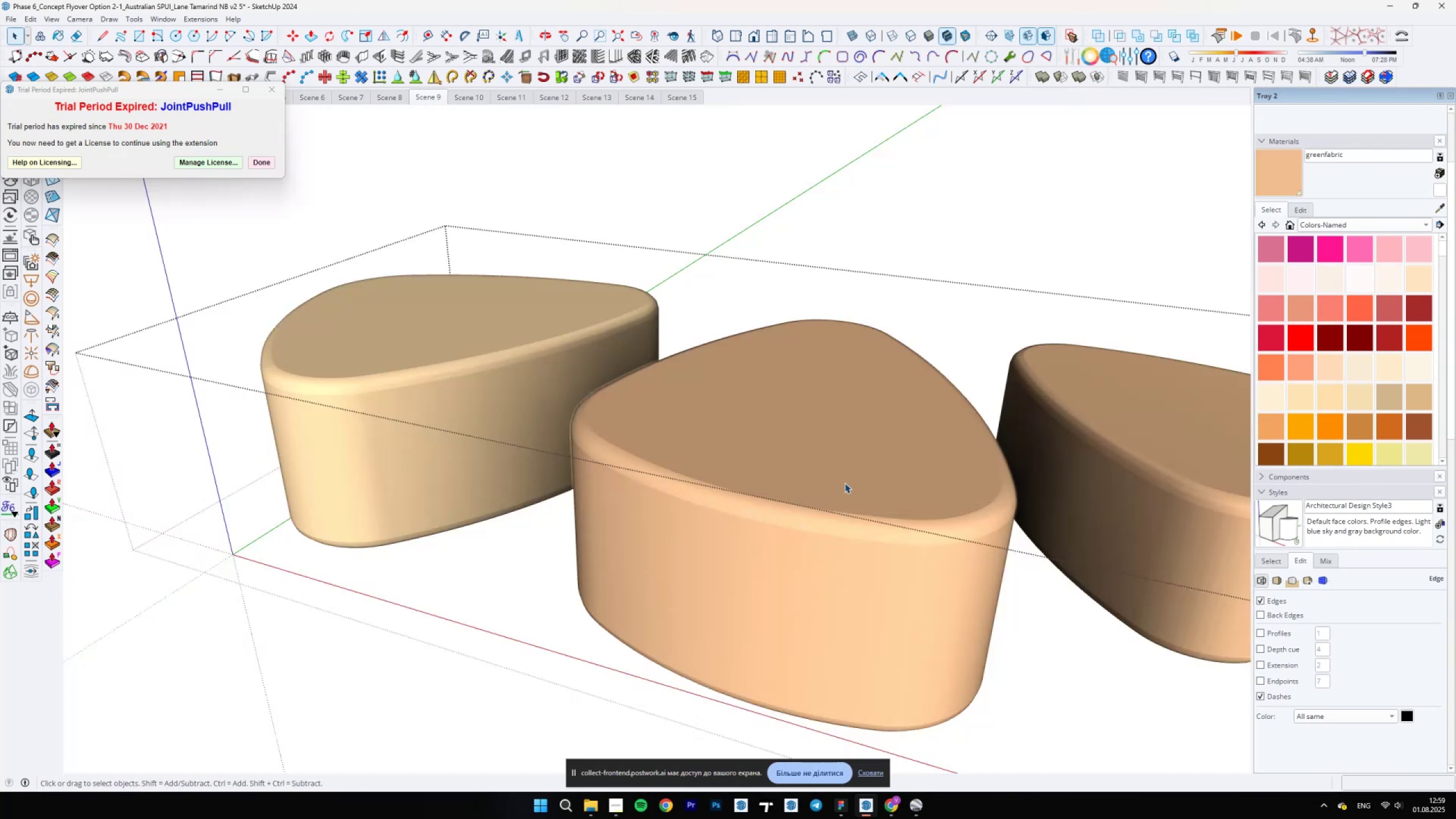 
triple_click([845, 483])
 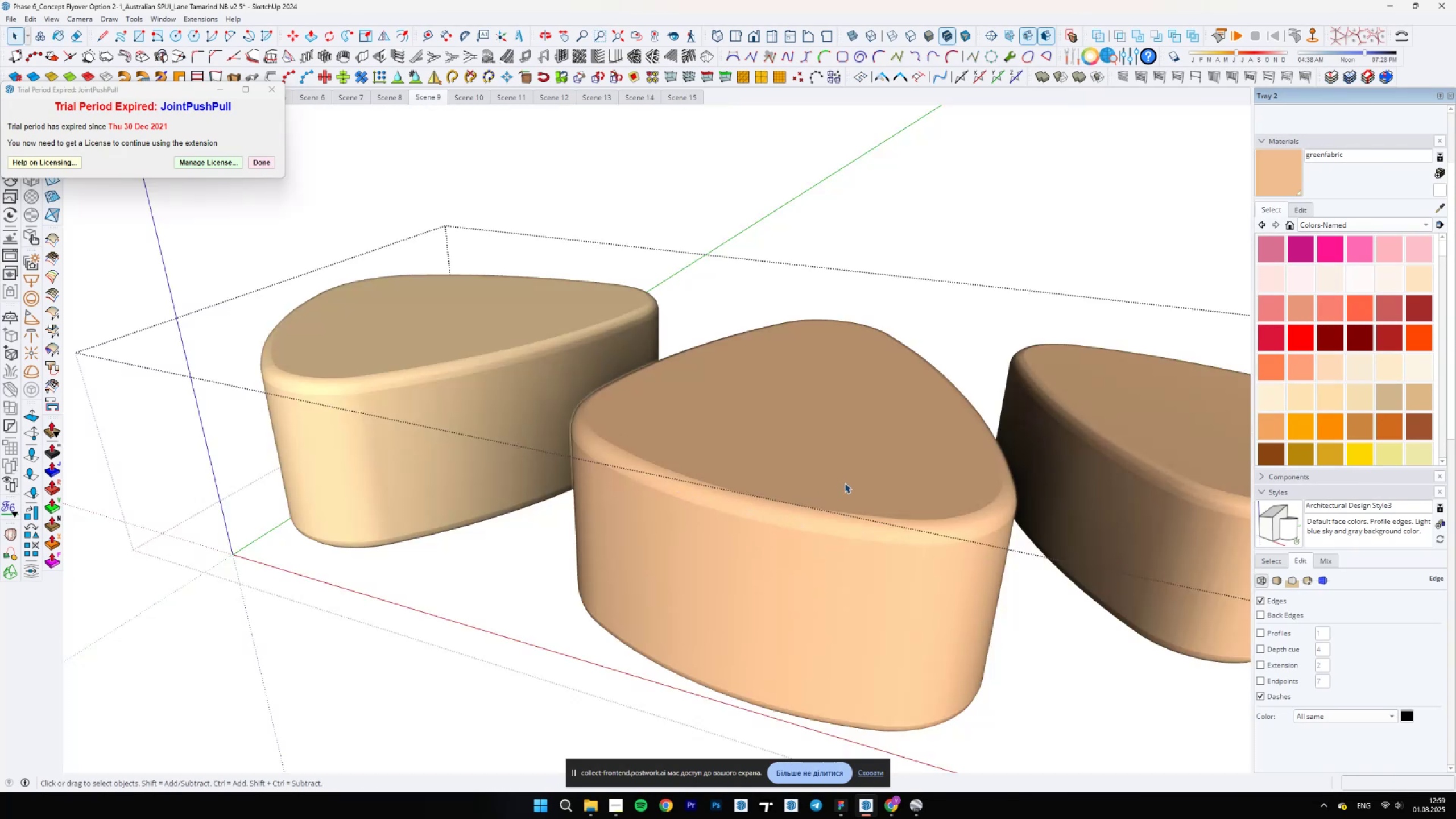 
triple_click([845, 483])
 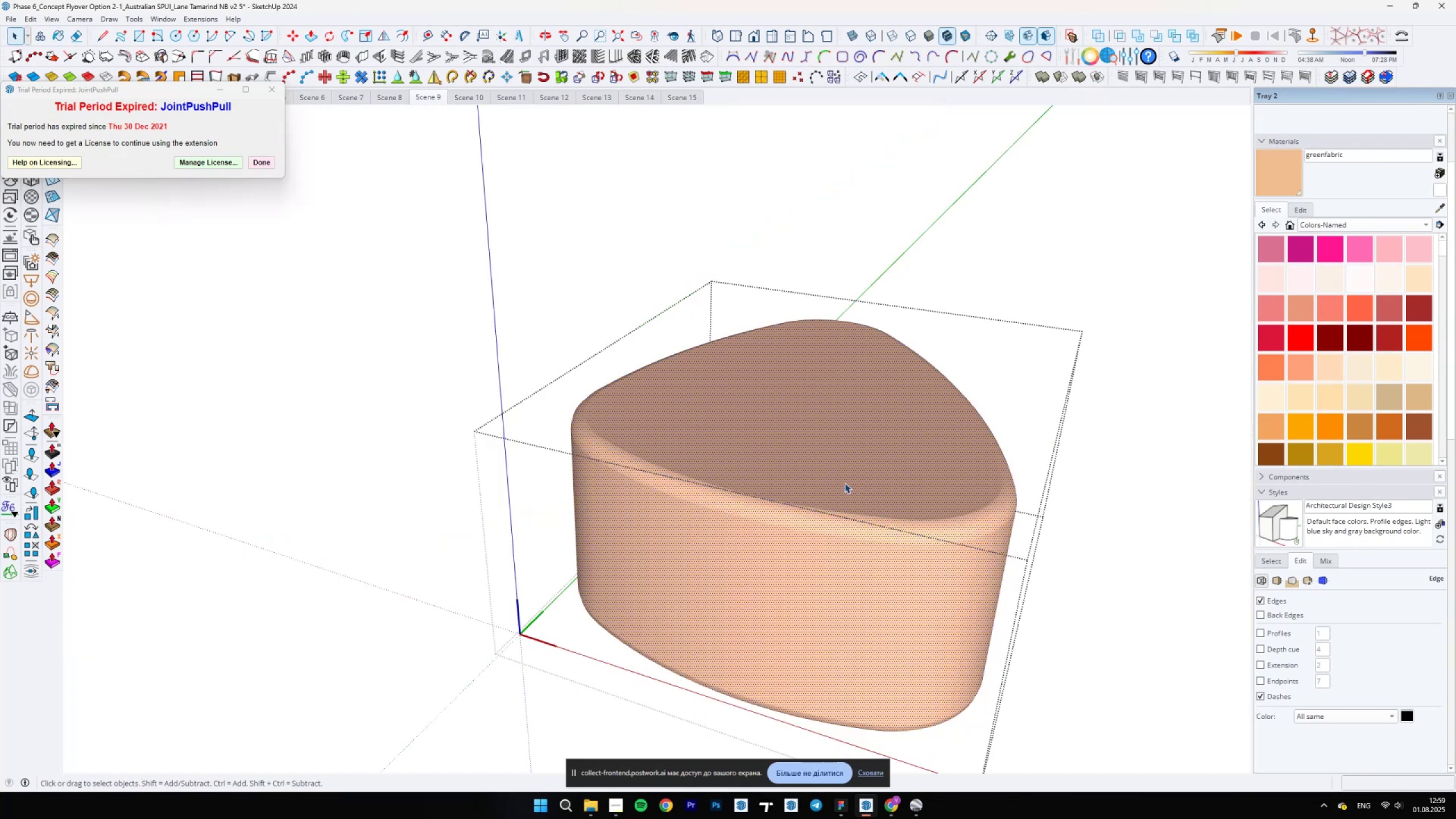 
scroll: coordinate [845, 482], scroll_direction: up, amount: 7.0
 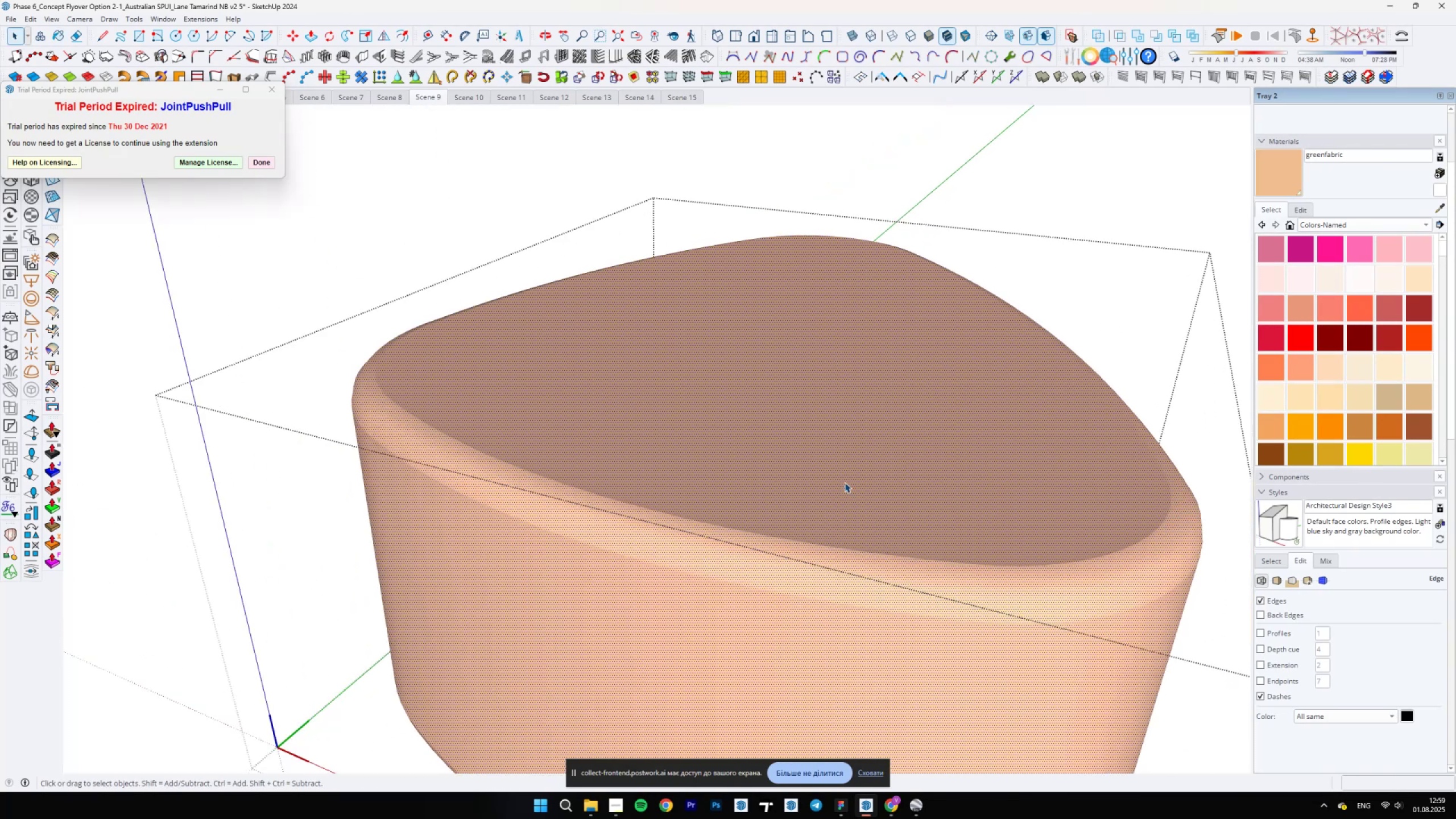 
double_click([845, 482])
 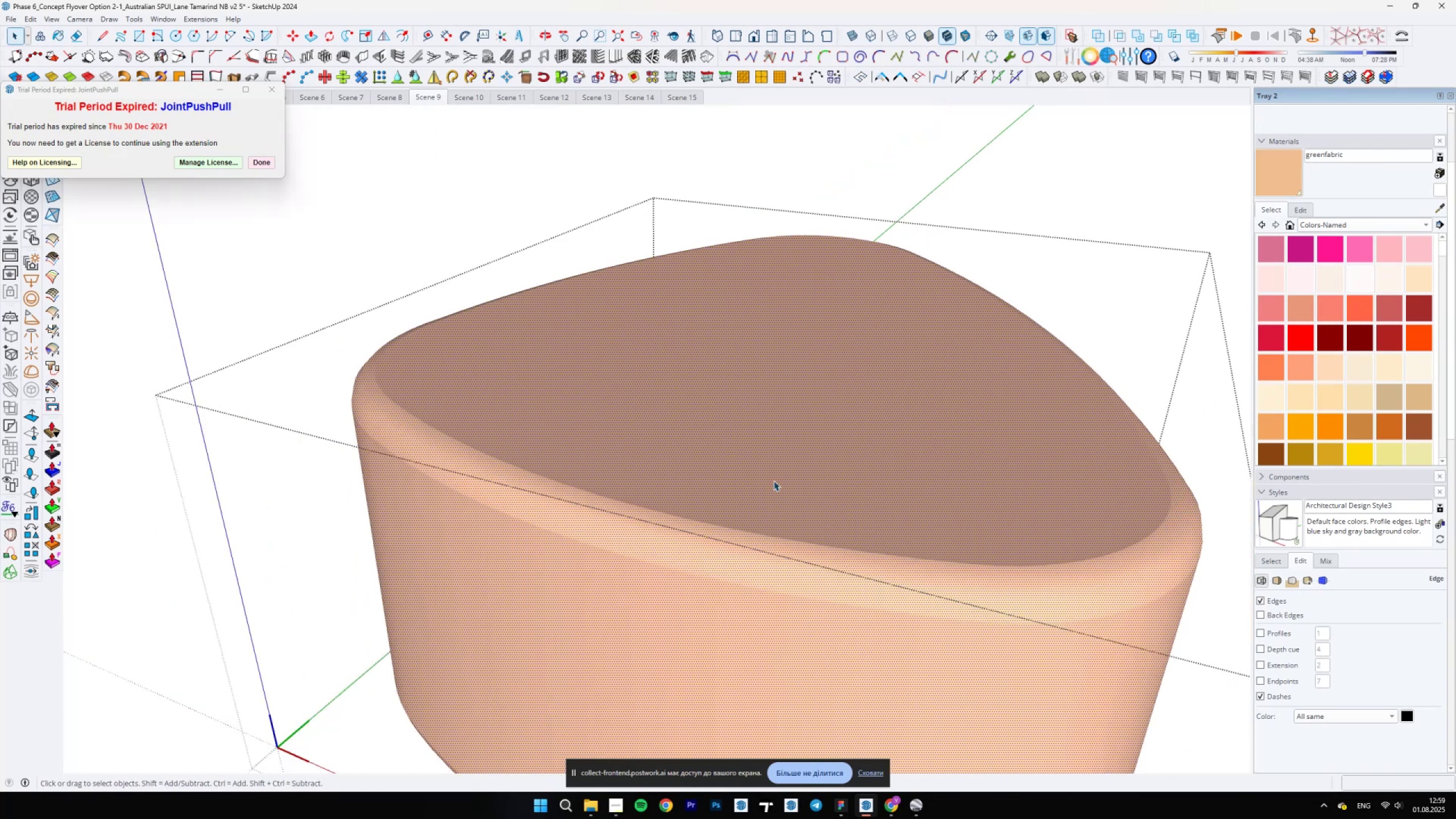 
scroll: coordinate [566, 468], scroll_direction: up, amount: 10.0
 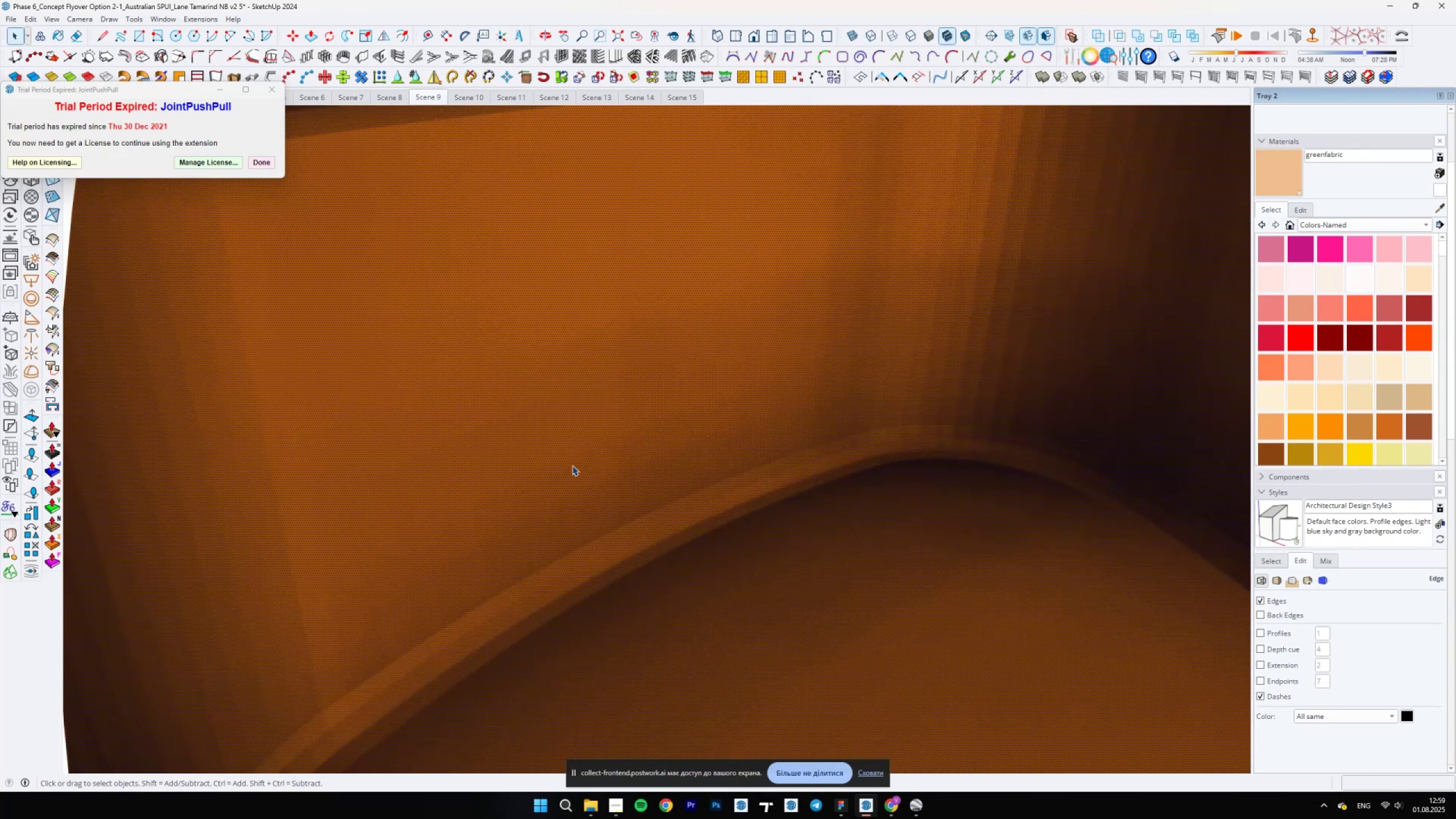 
key(B)
 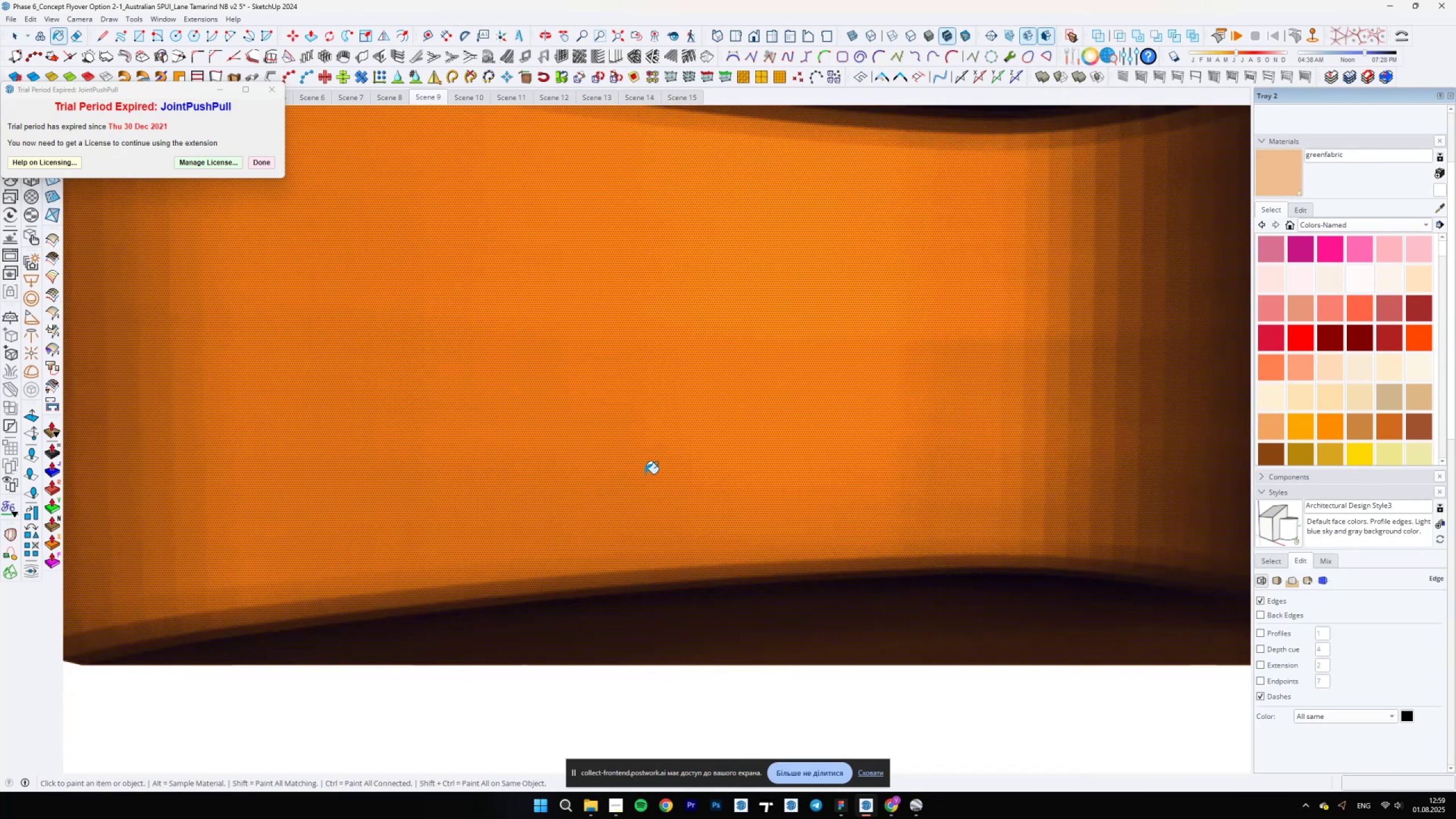 
hold_key(key=ShiftLeft, duration=0.6)
 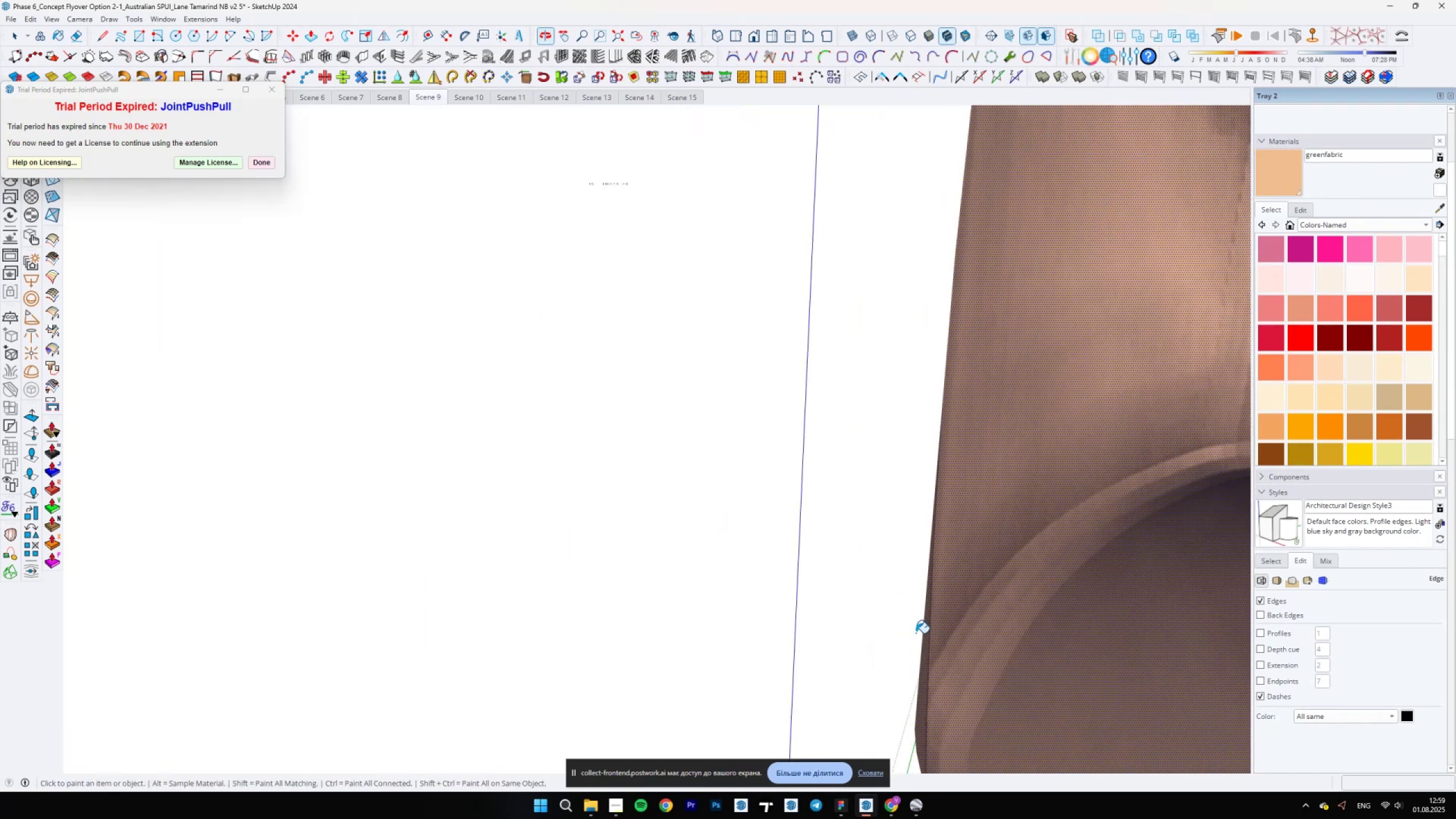 
scroll: coordinate [598, 505], scroll_direction: down, amount: 19.0
 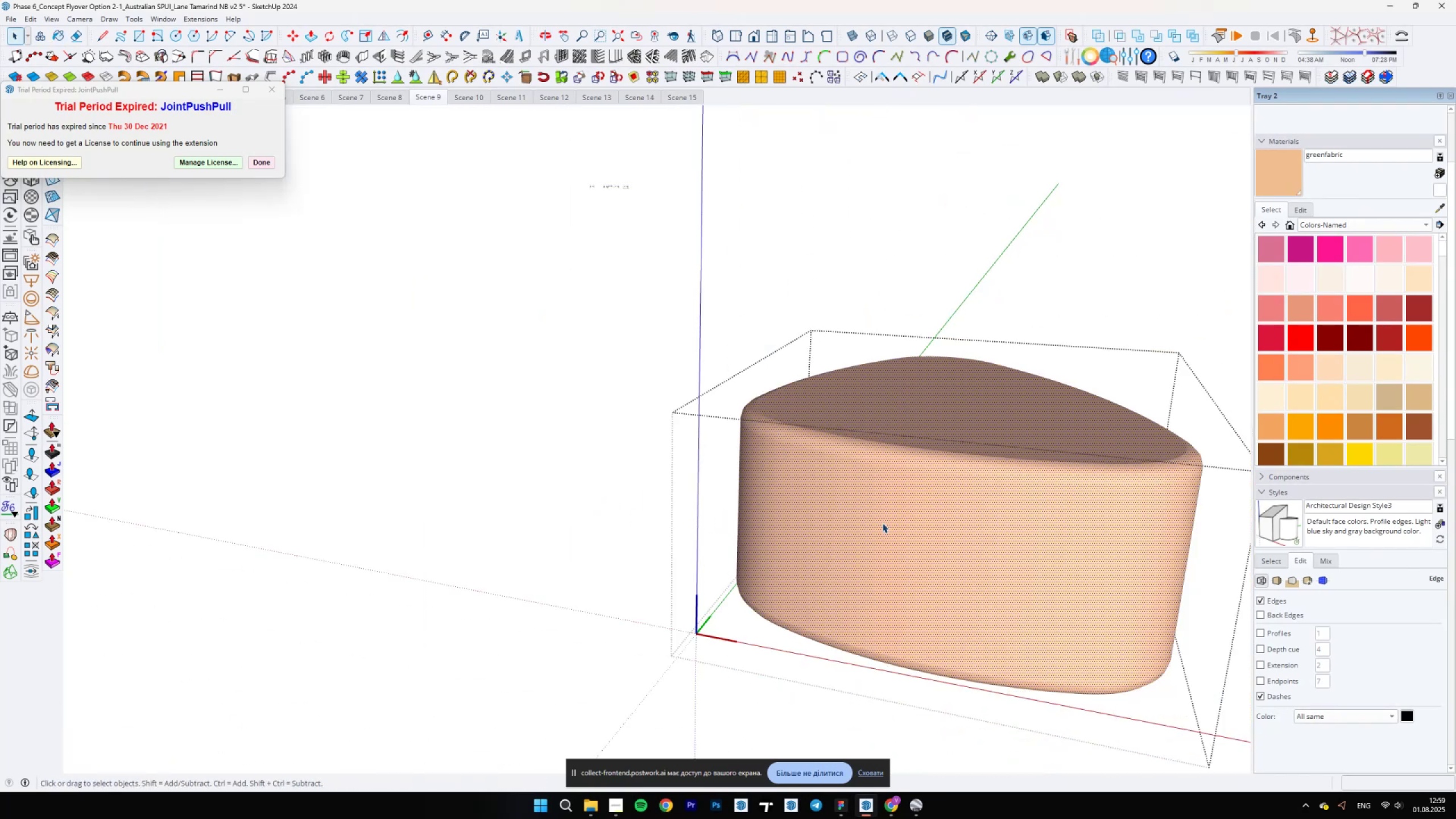 
key(Space)
 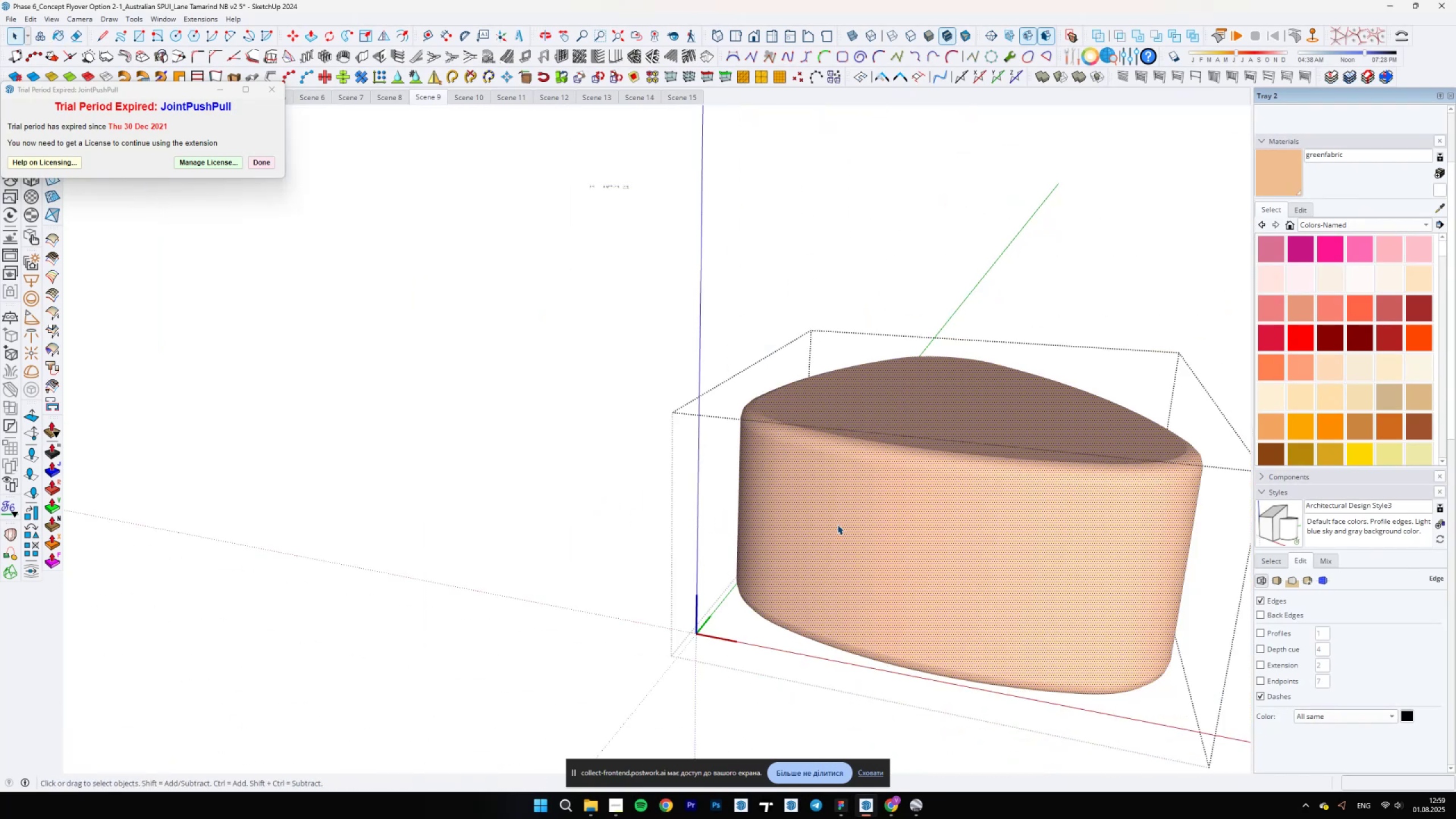 
scroll: coordinate [696, 487], scroll_direction: down, amount: 4.0
 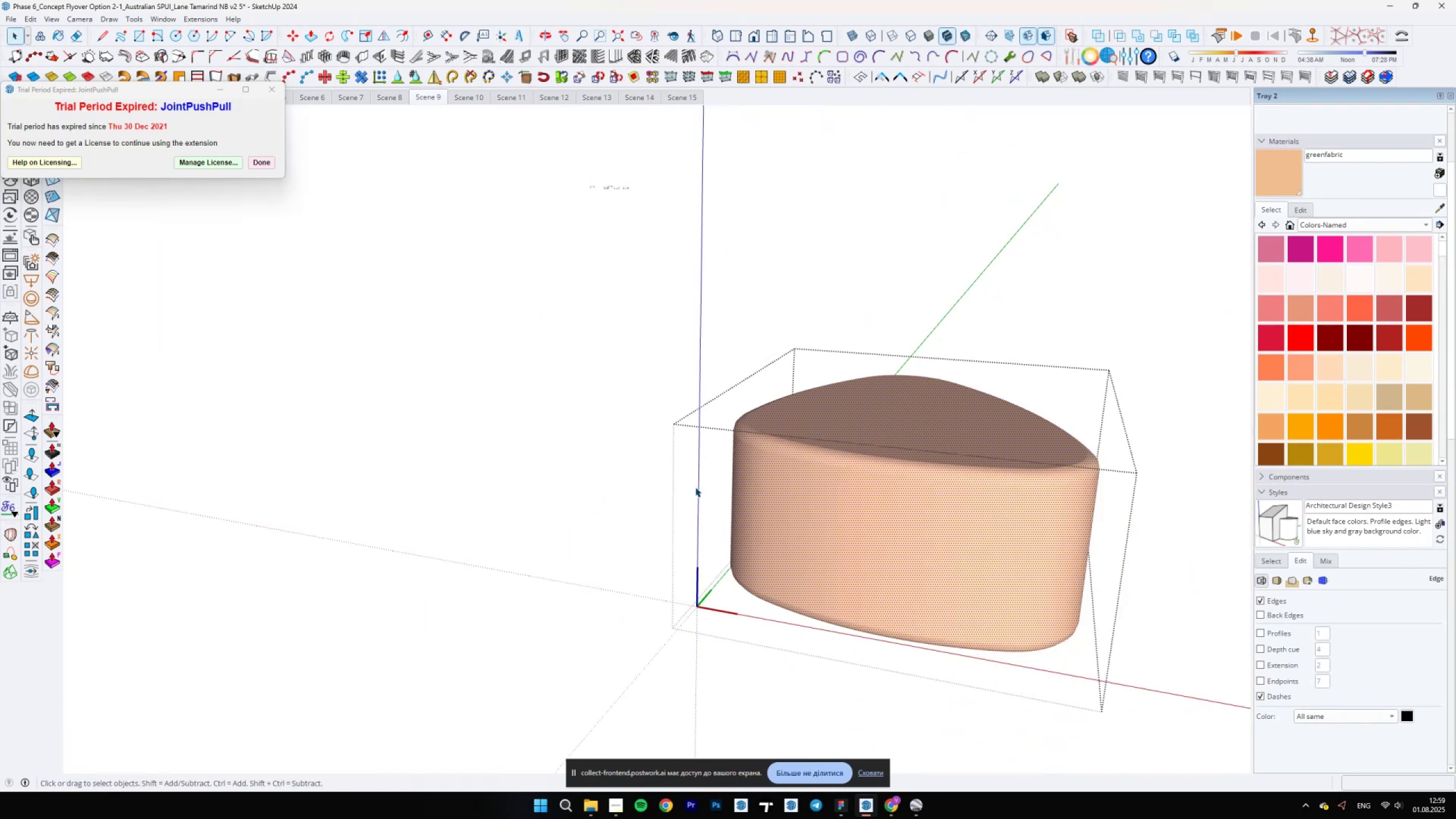 
key(Escape)
 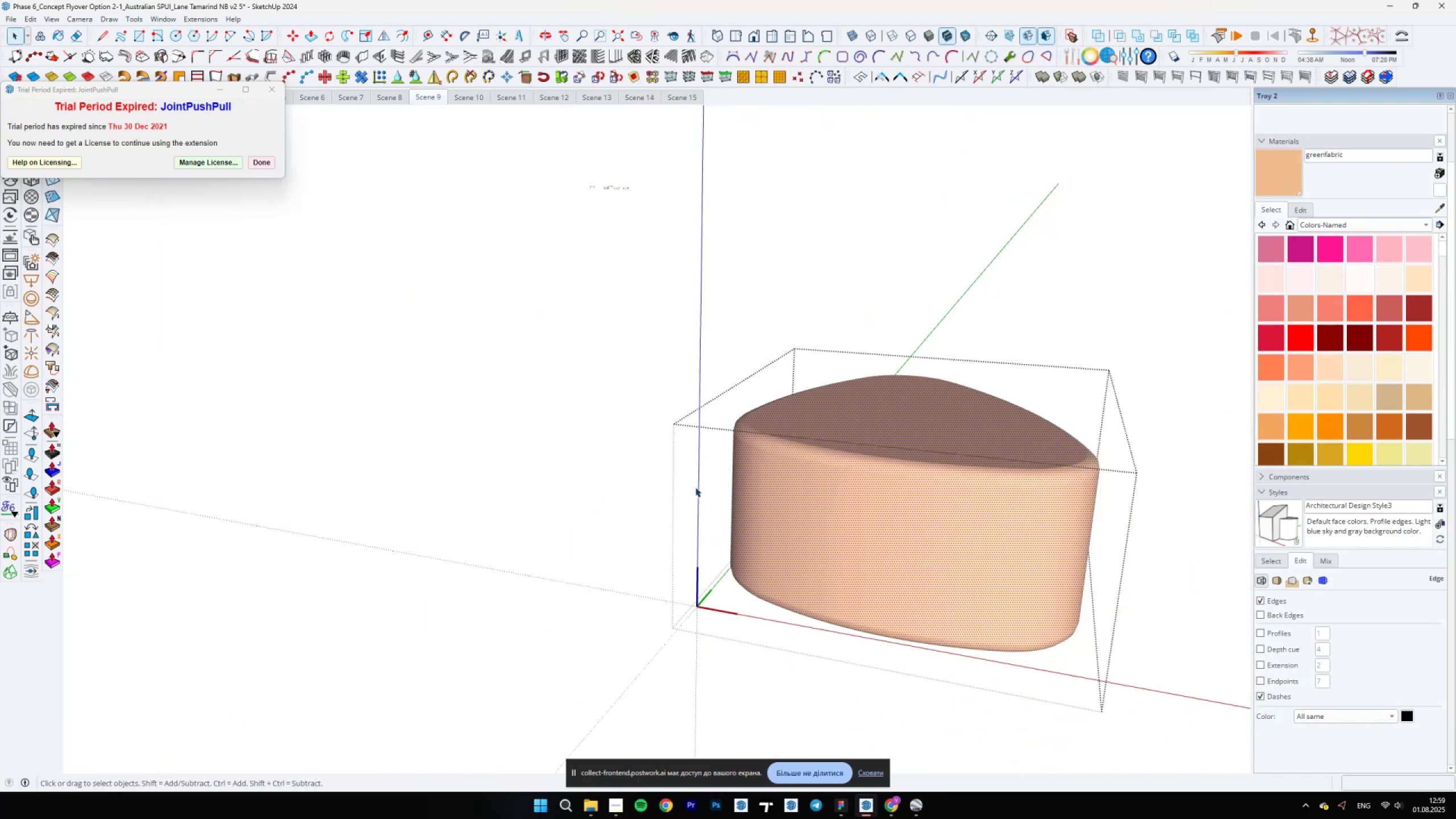 
scroll: coordinate [688, 488], scroll_direction: down, amount: 5.0
 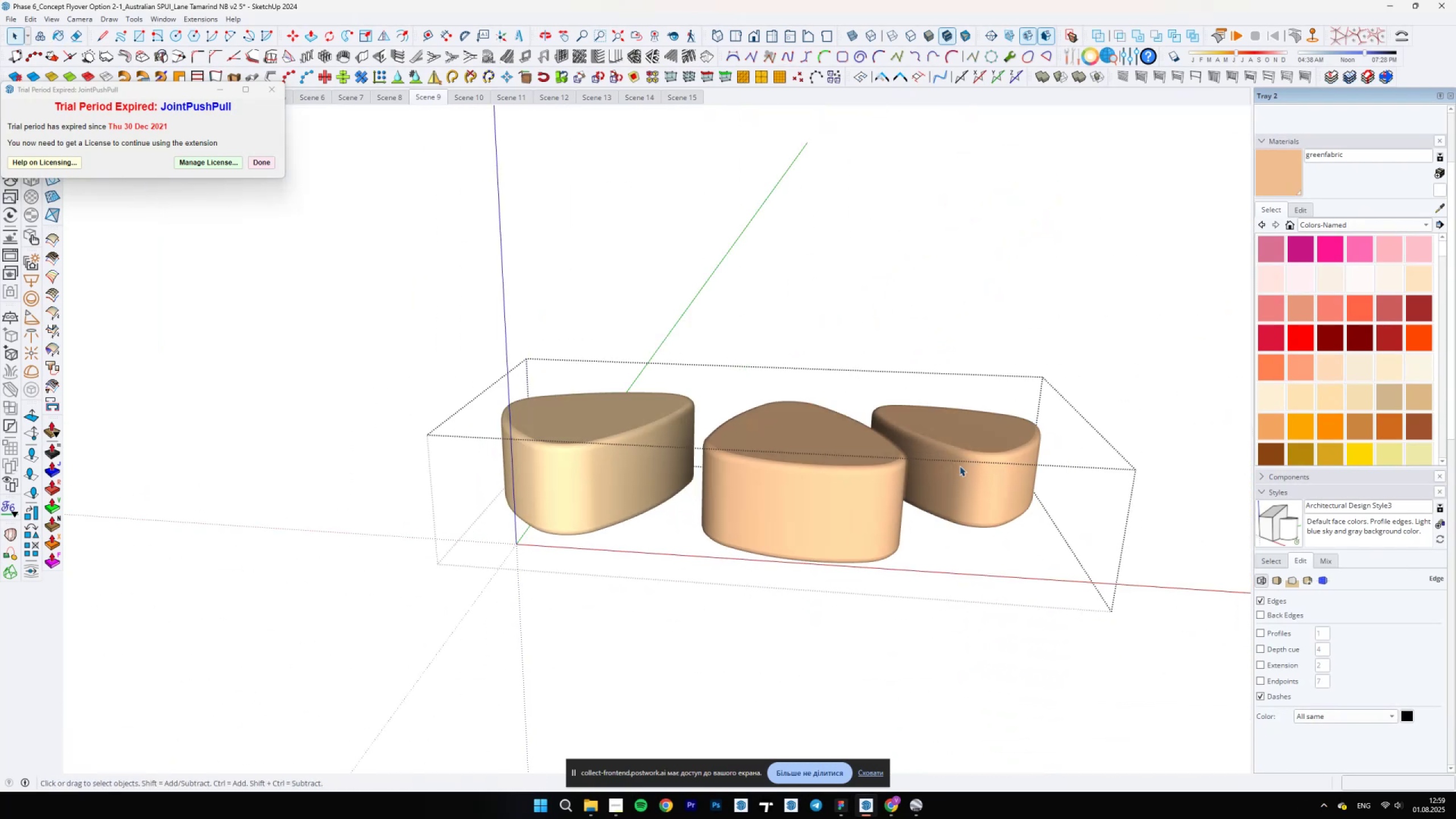 
double_click([959, 465])
 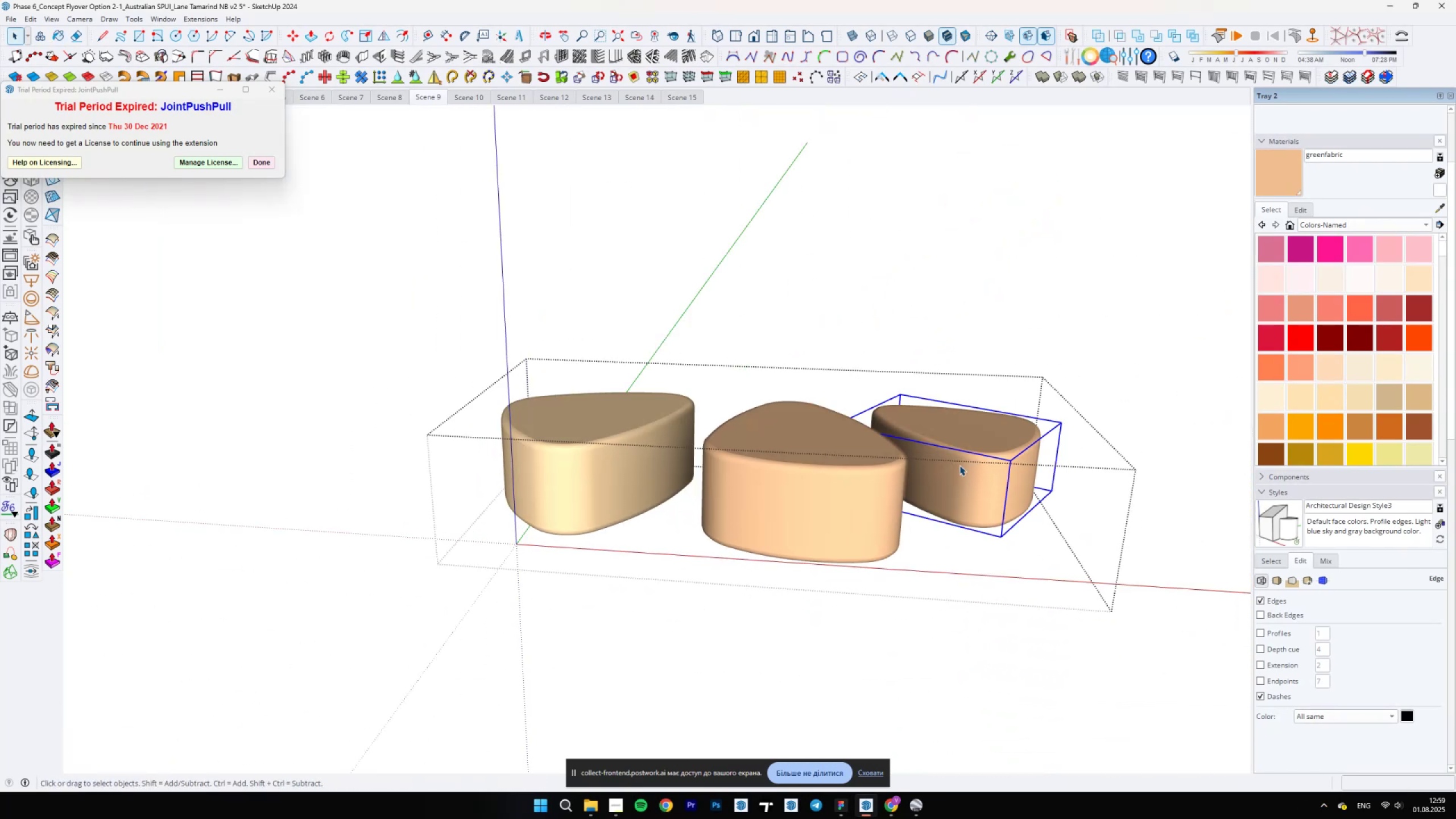 
key(Escape)
 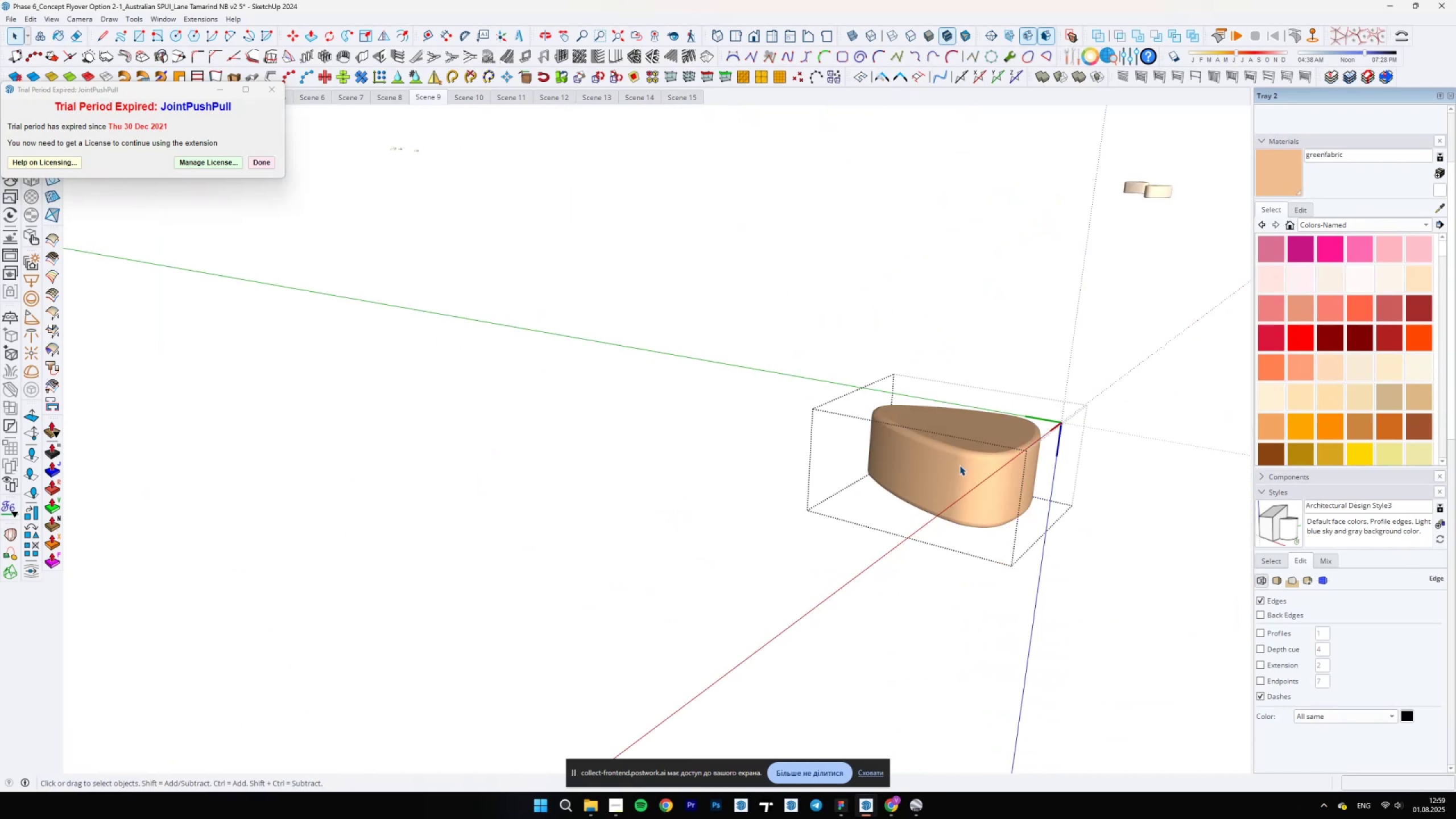 
key(B)
 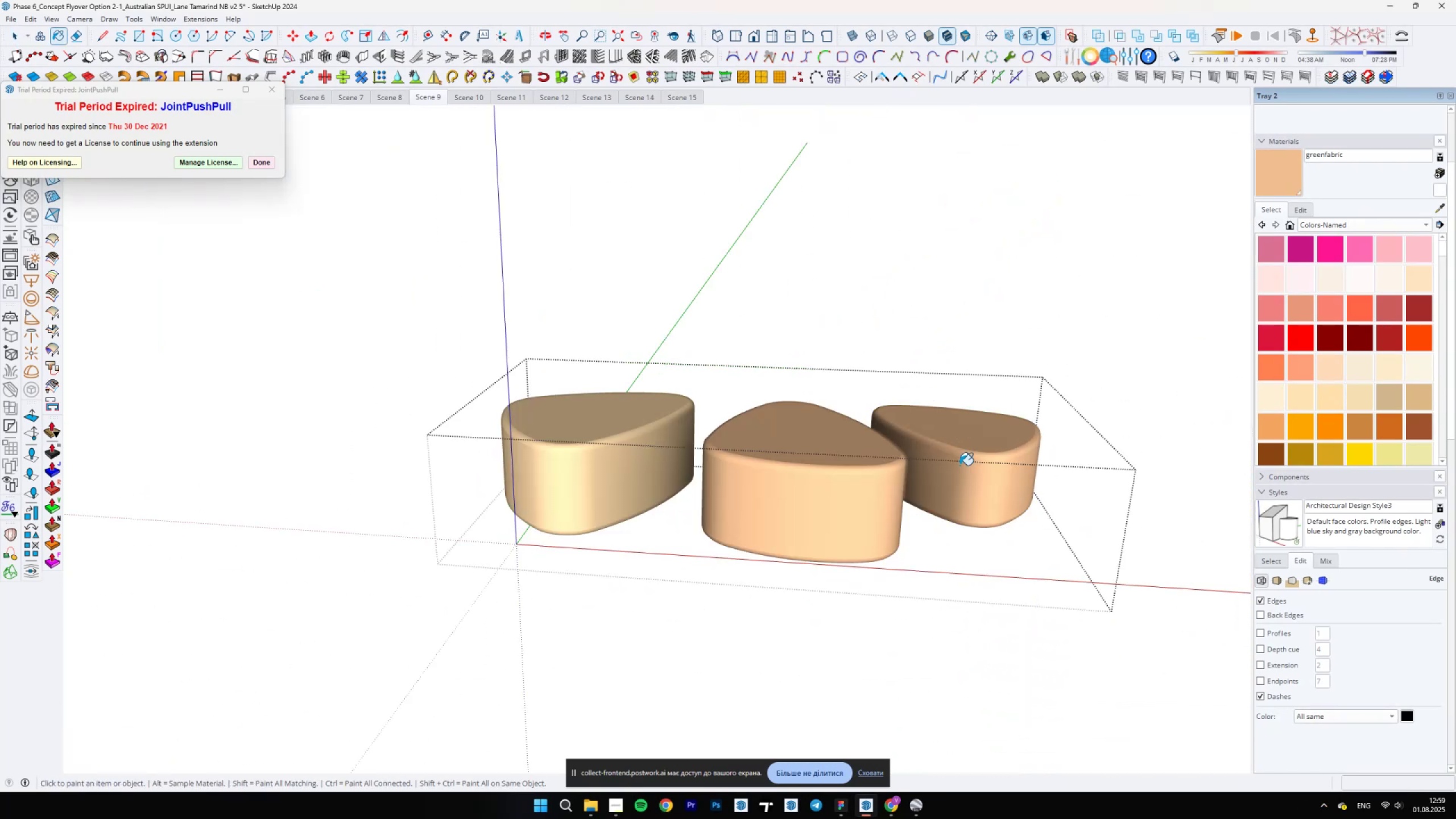 
hold_key(key=AltLeft, duration=0.54)
left_click([961, 454])
 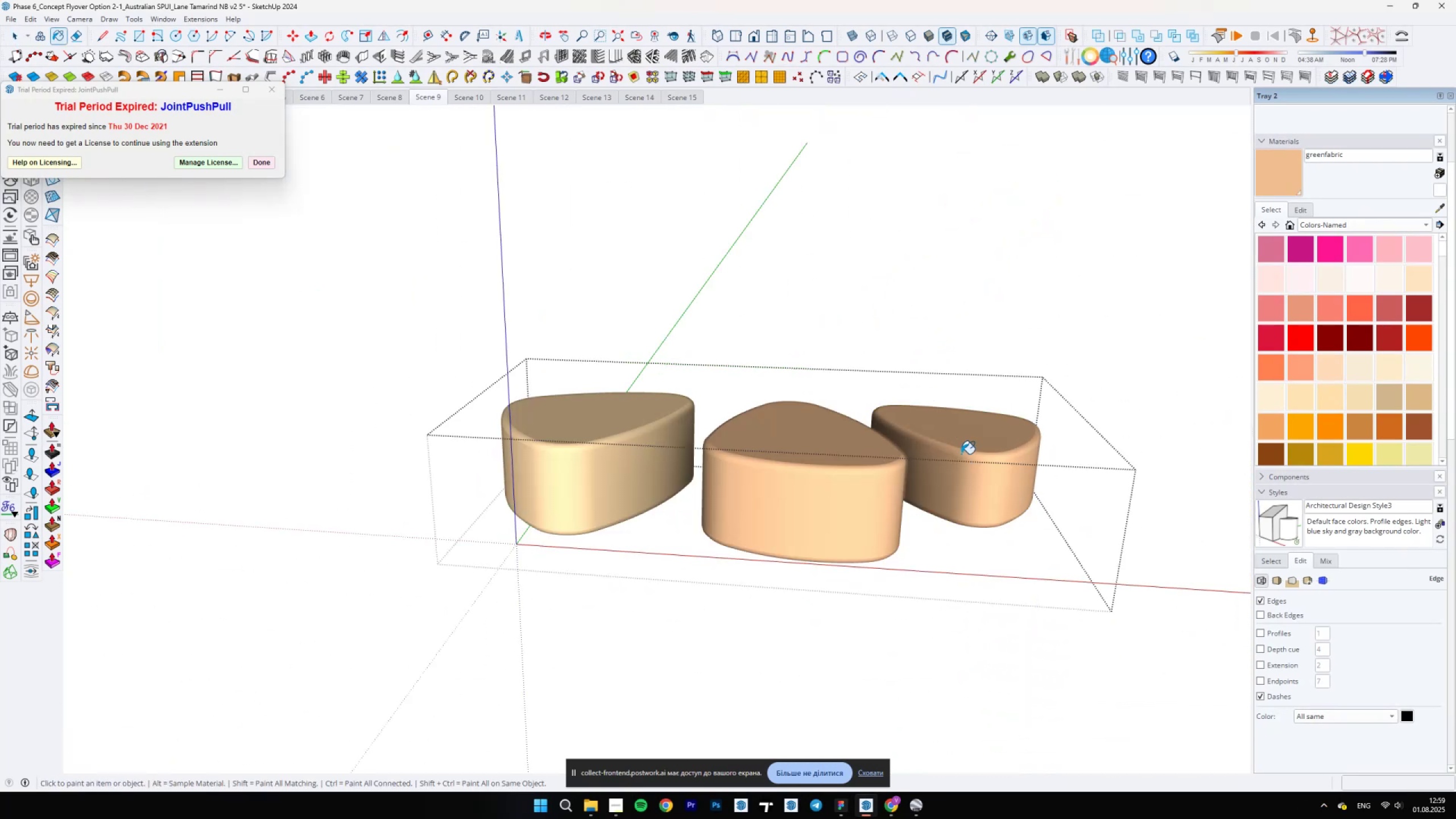 
key(Space)
 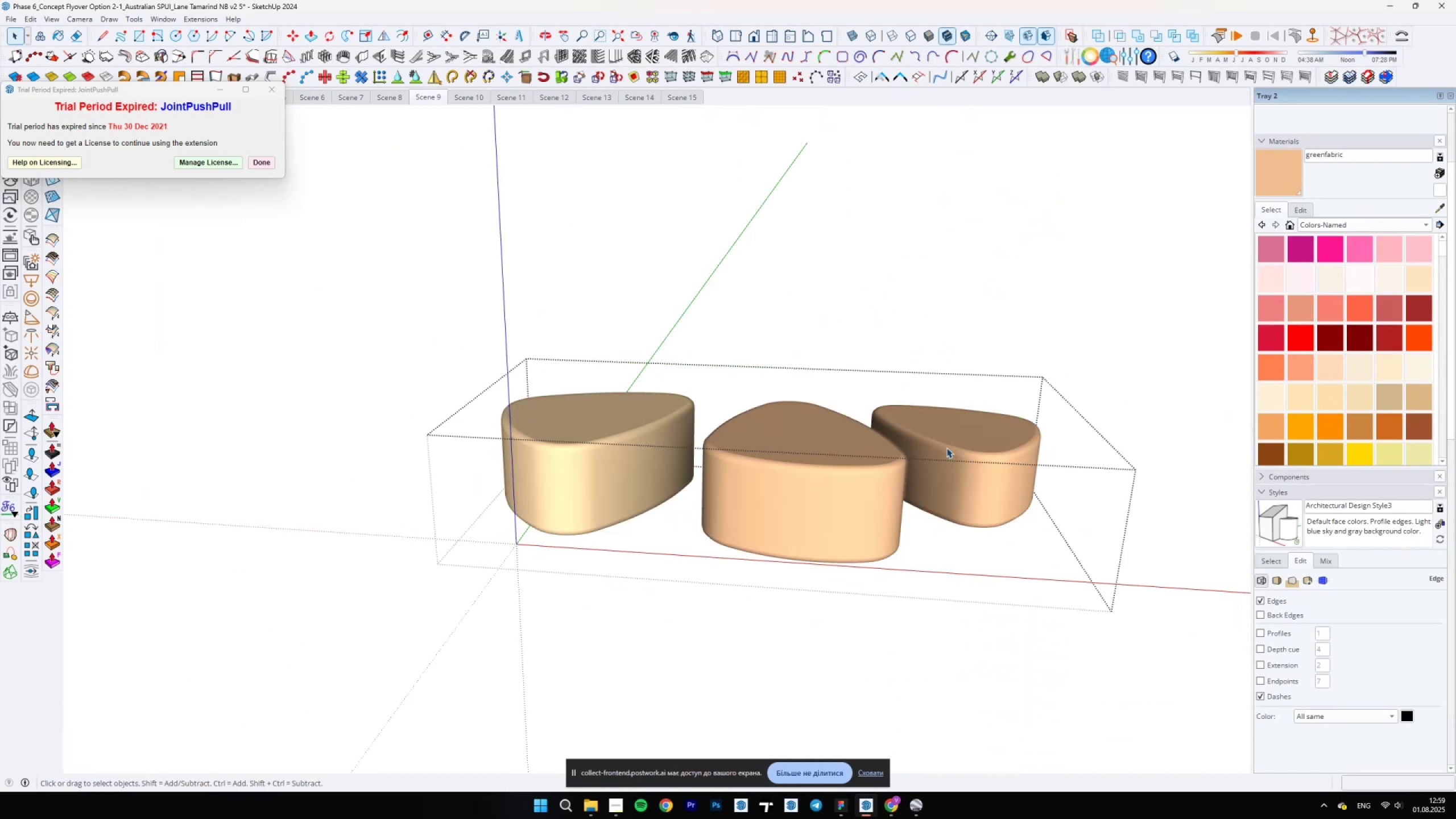 
double_click([946, 448])
 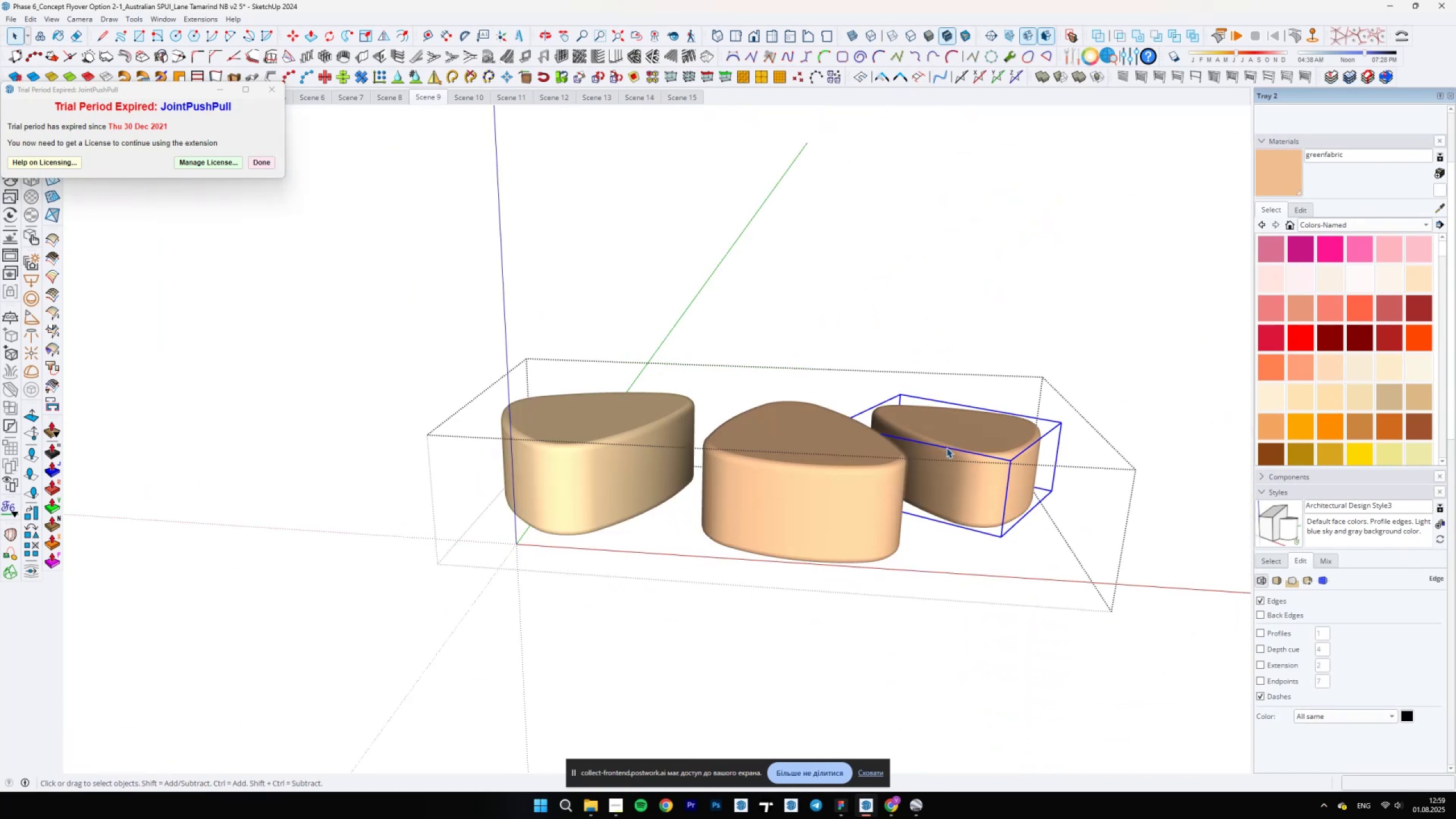 
double_click([946, 446])
 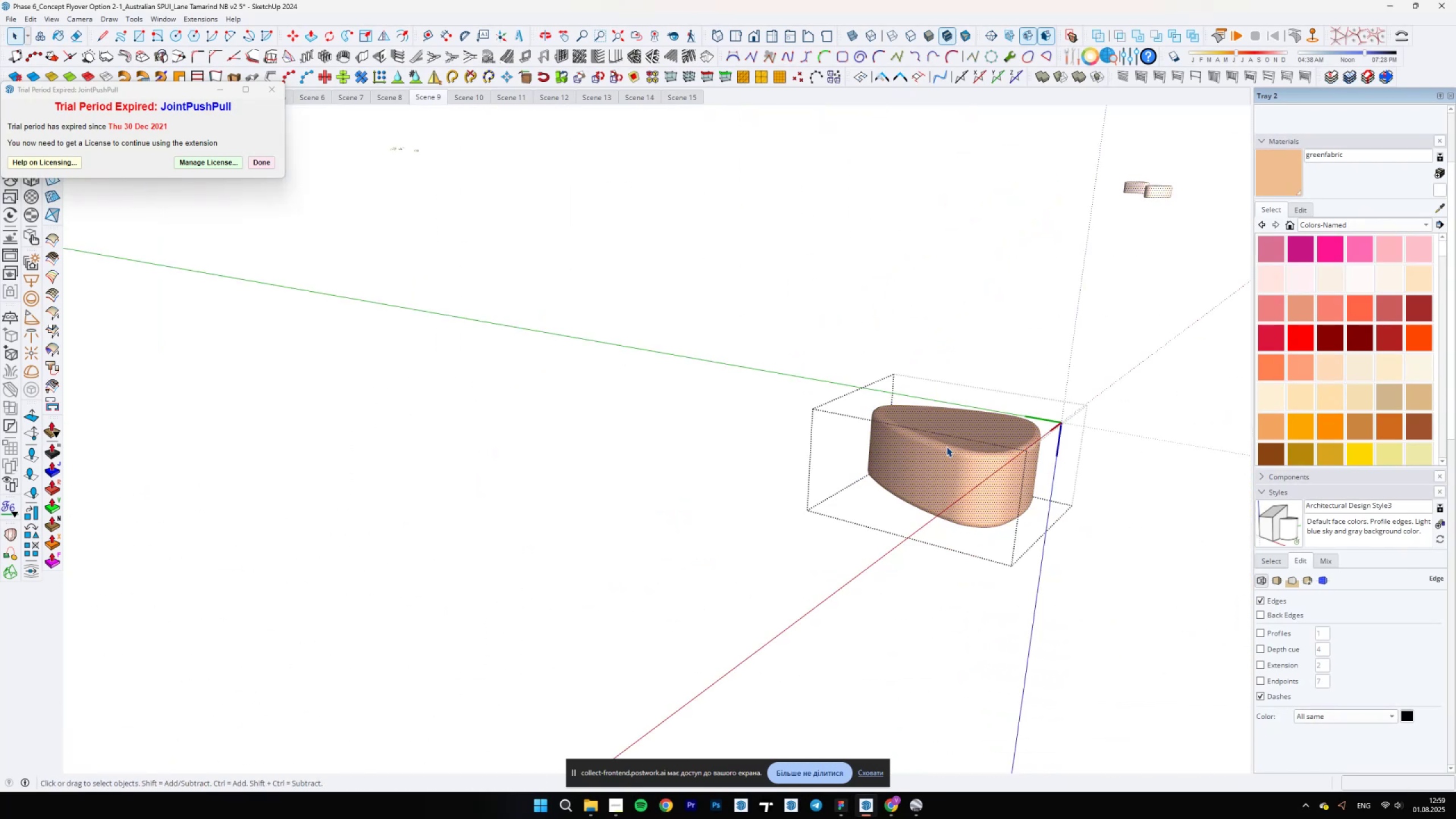 
scroll: coordinate [925, 457], scroll_direction: up, amount: 29.0
 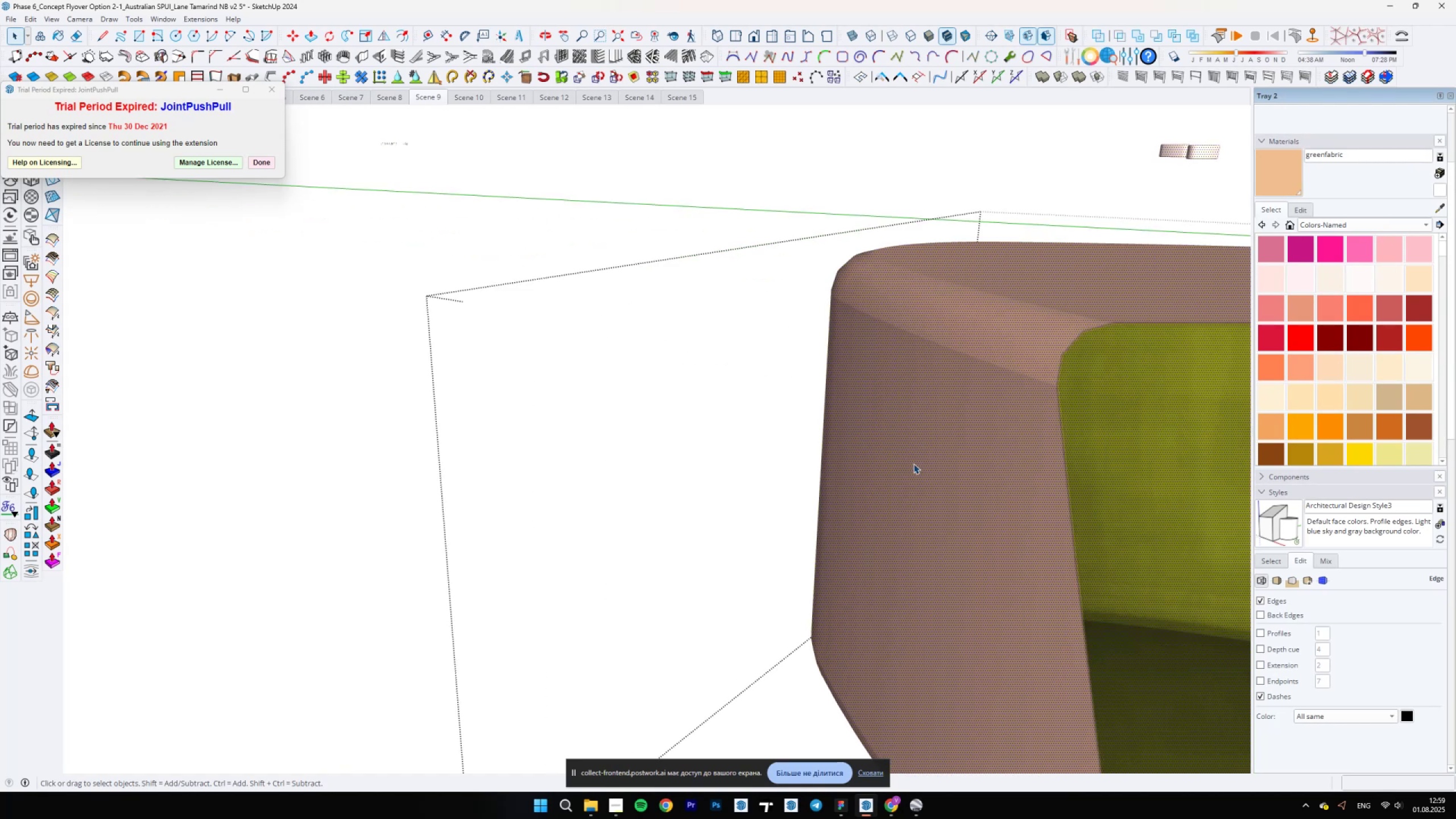 
key(B)
 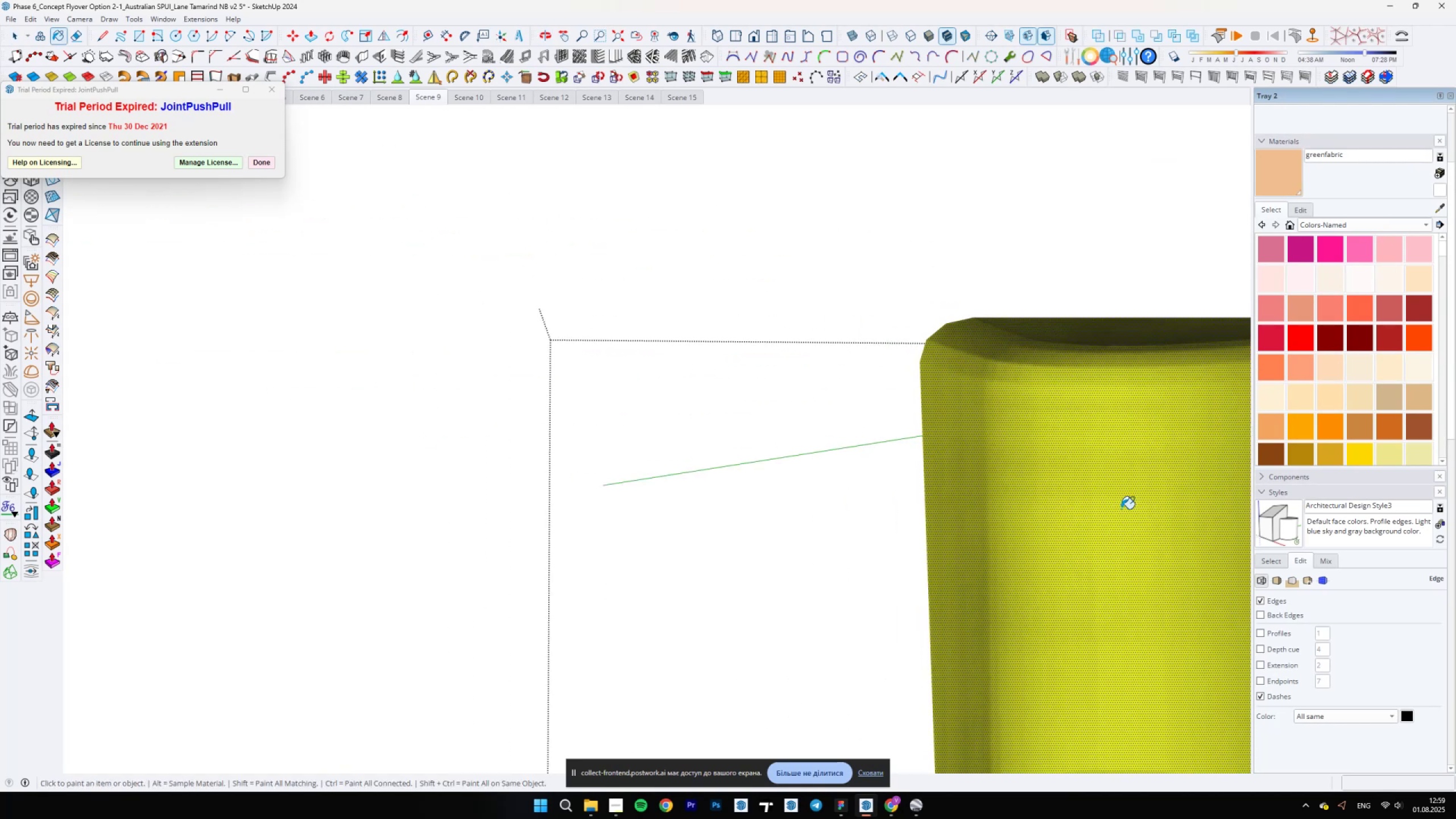 
left_click([1123, 500])
 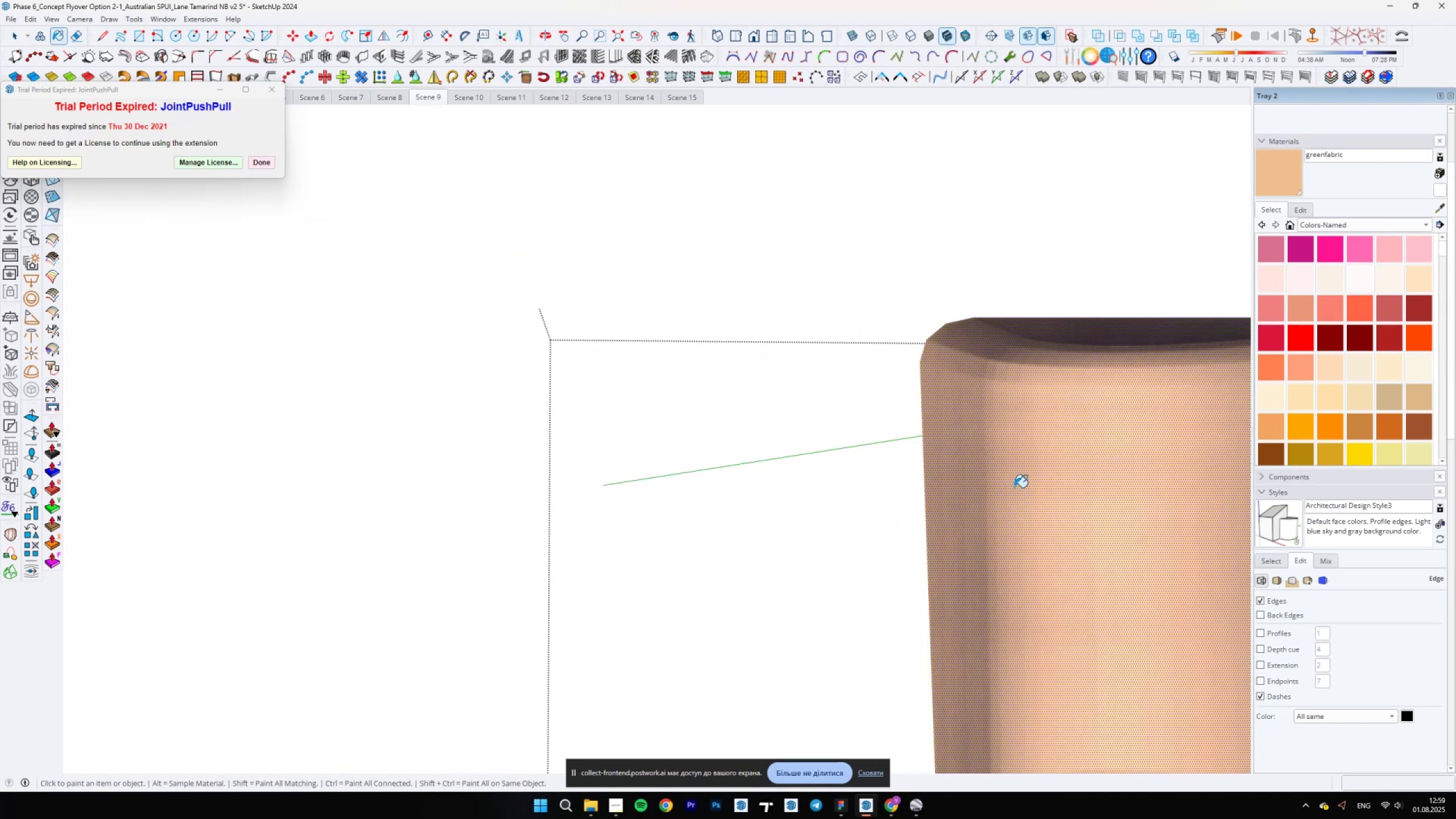 
key(Shift+ShiftLeft)
 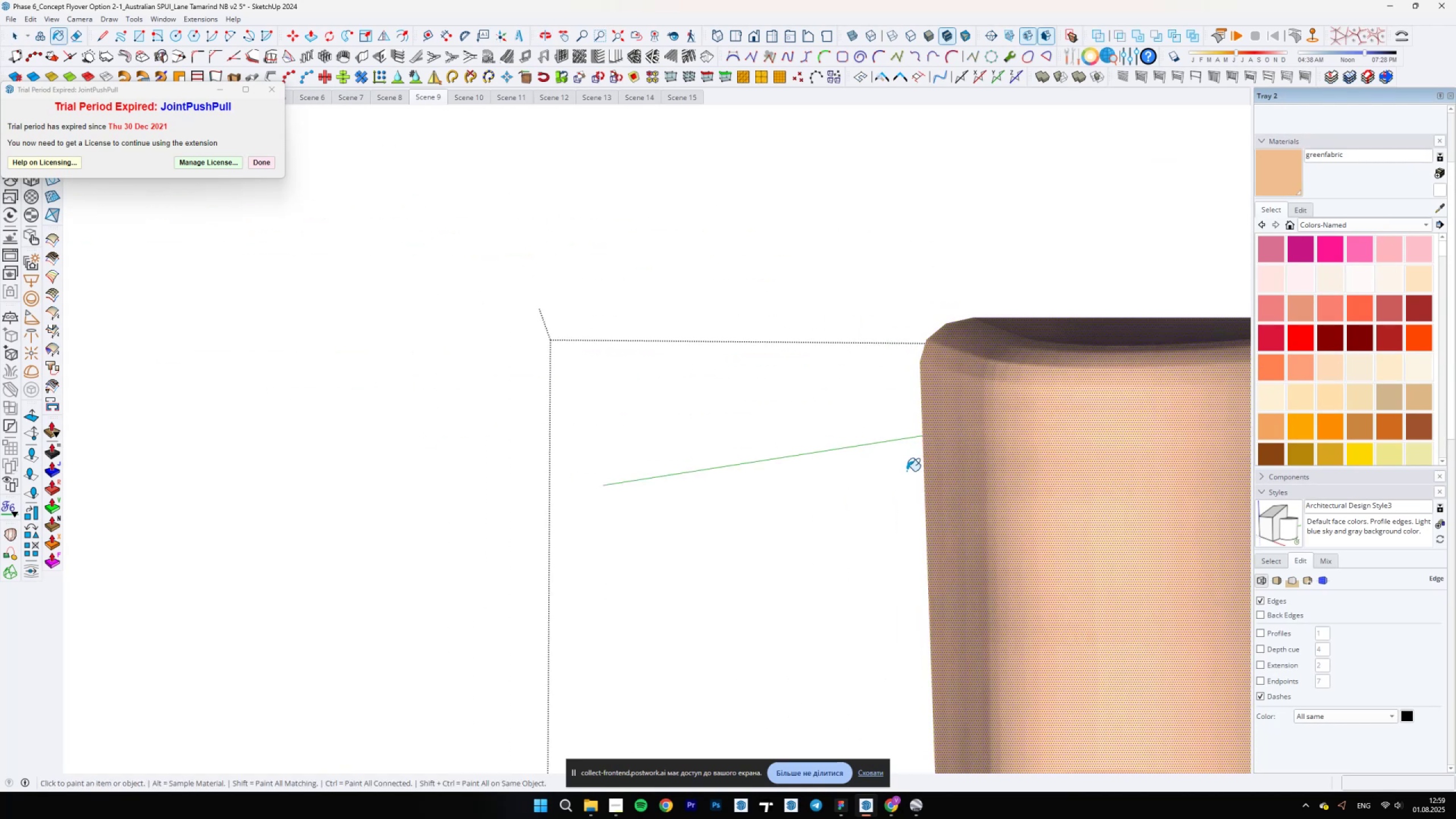 
hold_key(key=ShiftLeft, duration=0.57)
 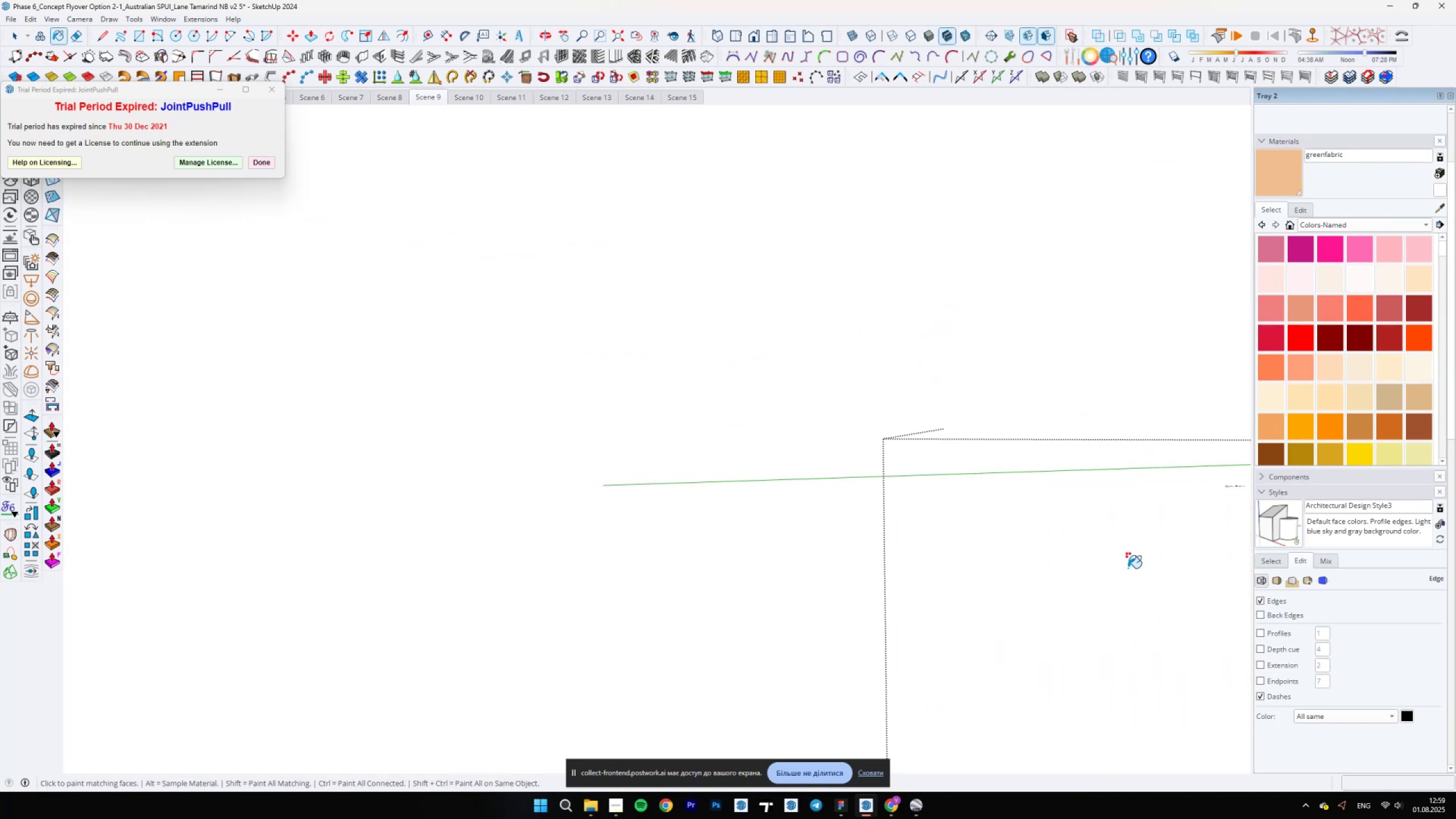 
scroll: coordinate [767, 478], scroll_direction: down, amount: 1.0
 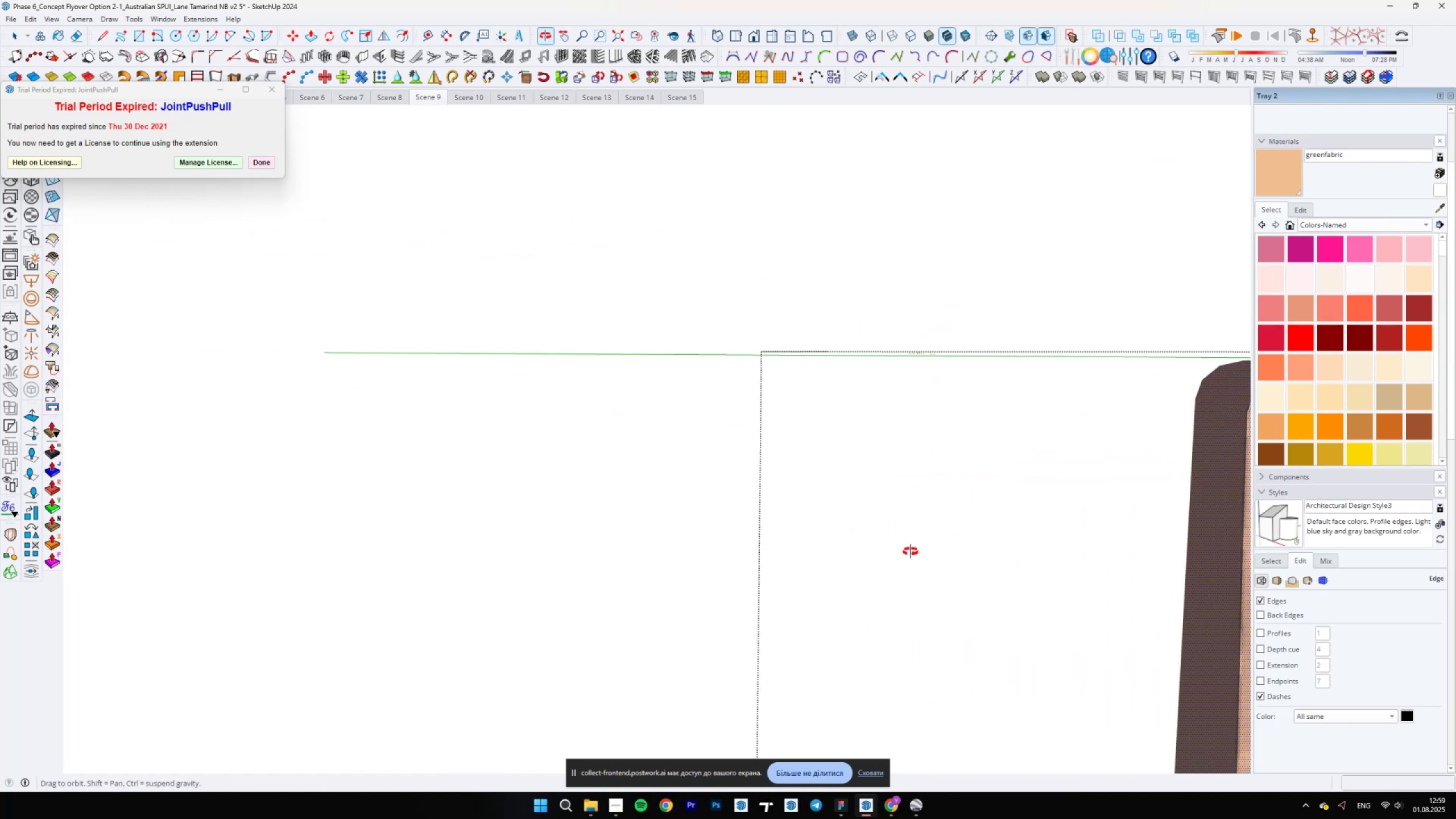 
key(Space)
 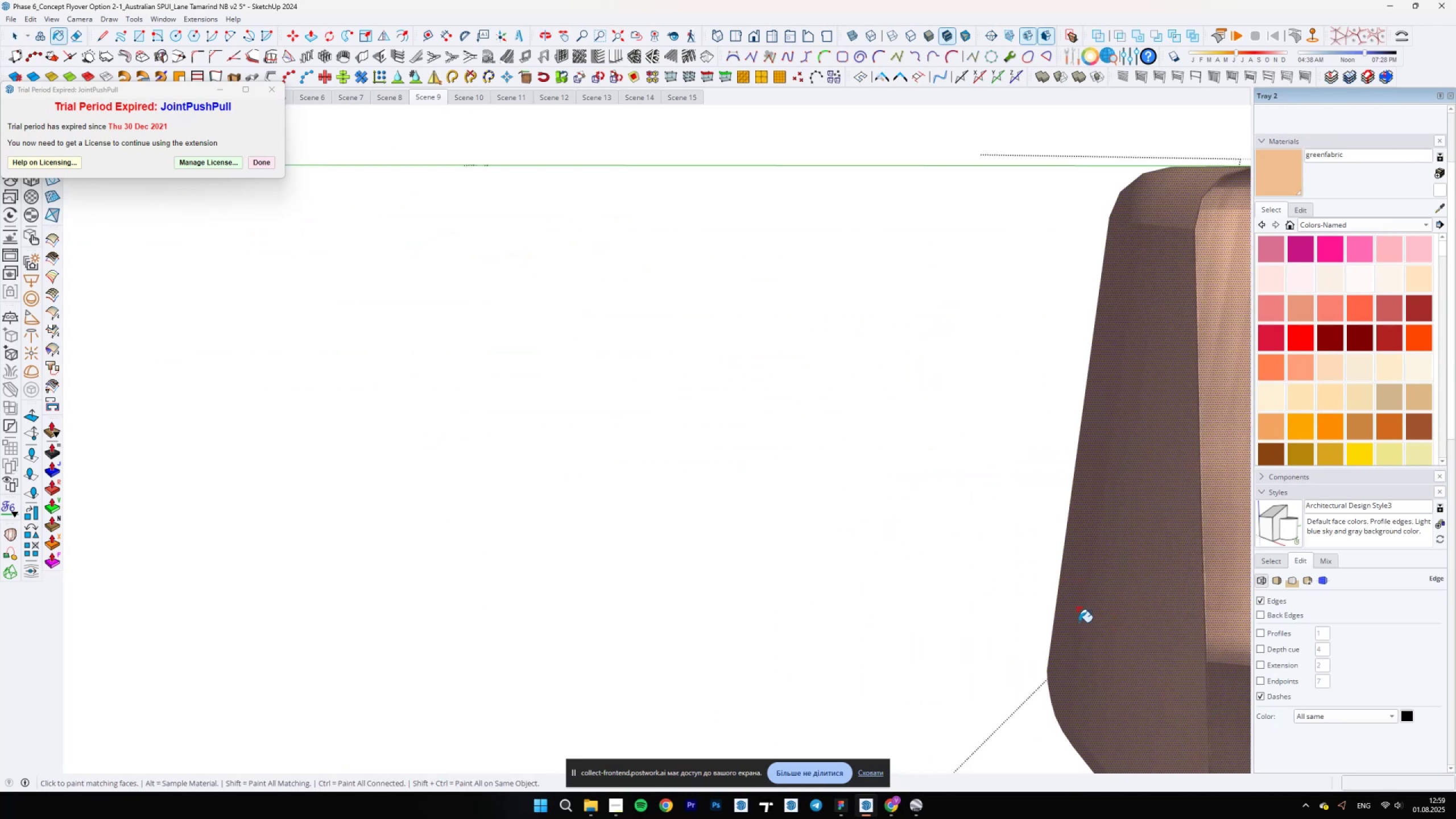 
scroll: coordinate [785, 527], scroll_direction: down, amount: 12.0
 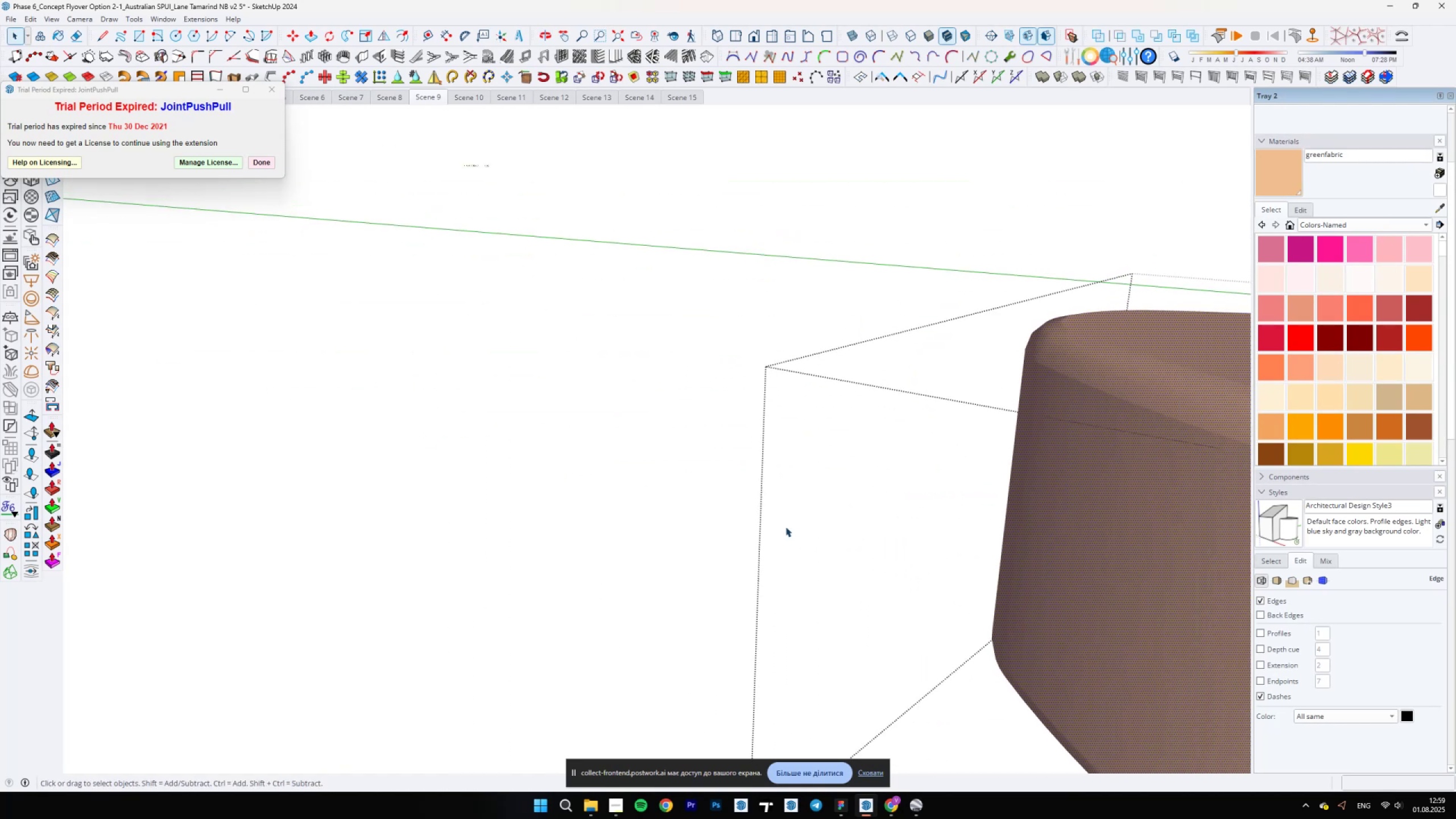 
key(Escape)
 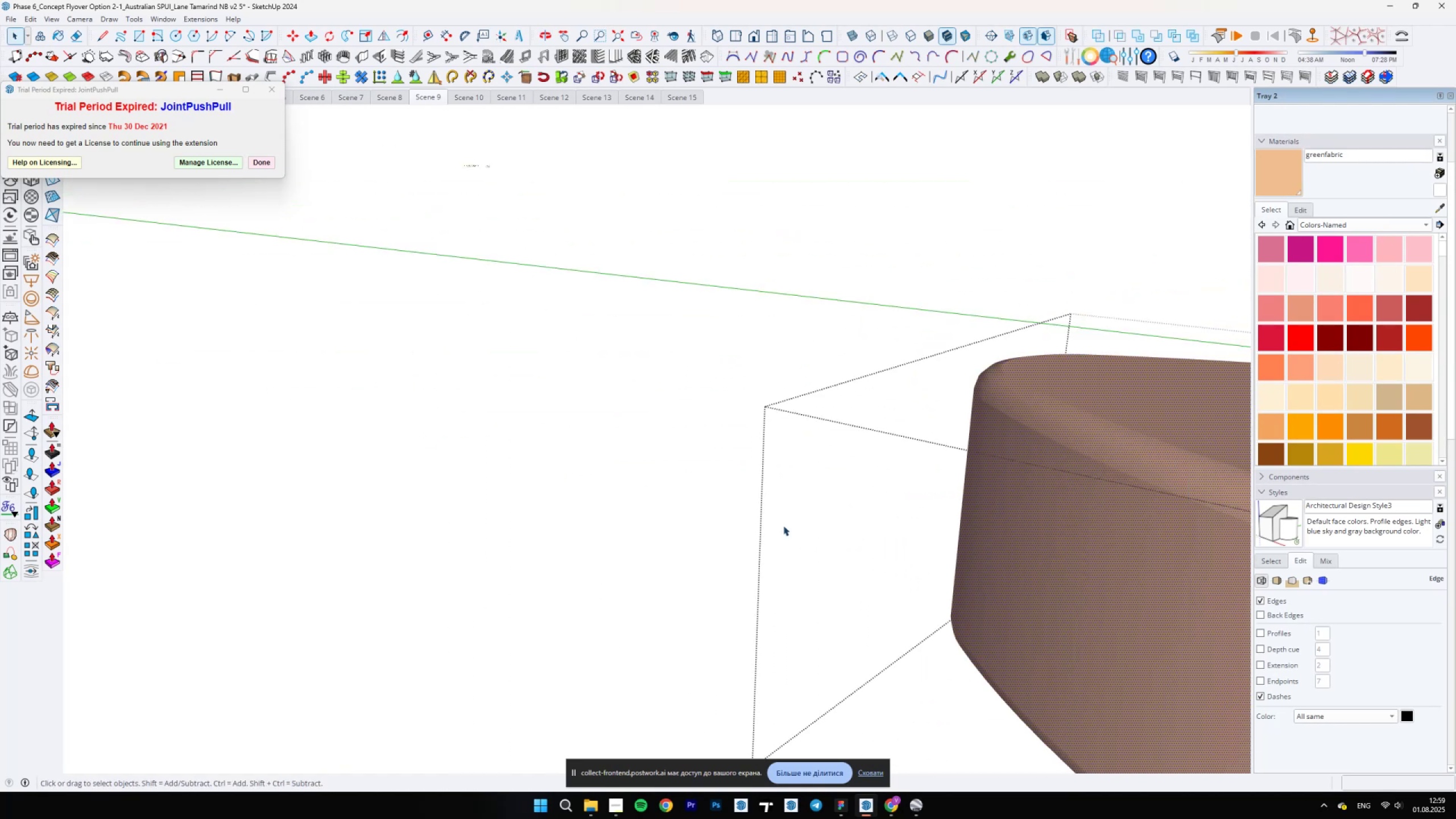 
scroll: coordinate [392, 457], scroll_direction: down, amount: 14.0
 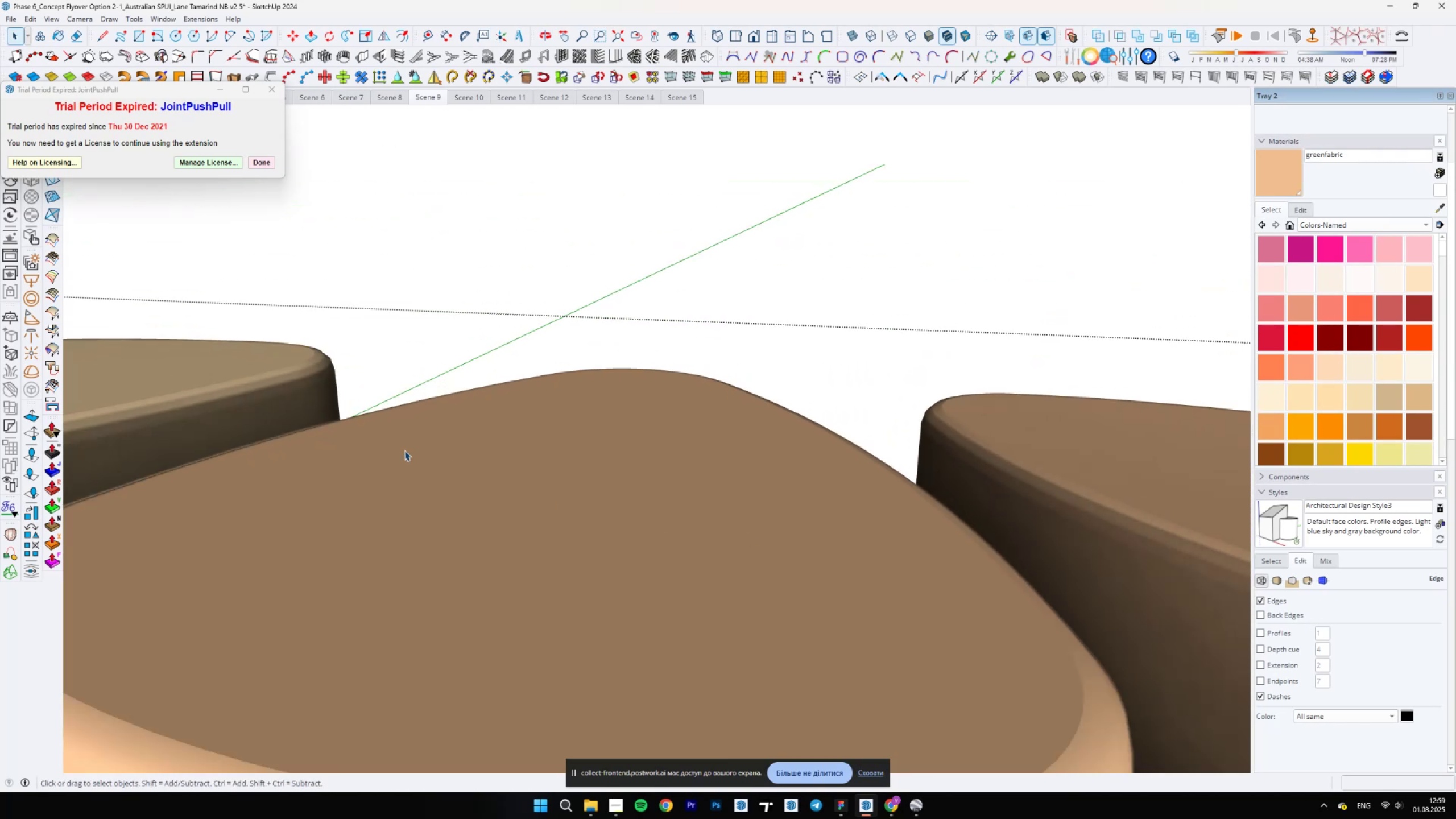 
hold_key(key=ShiftLeft, duration=0.45)
 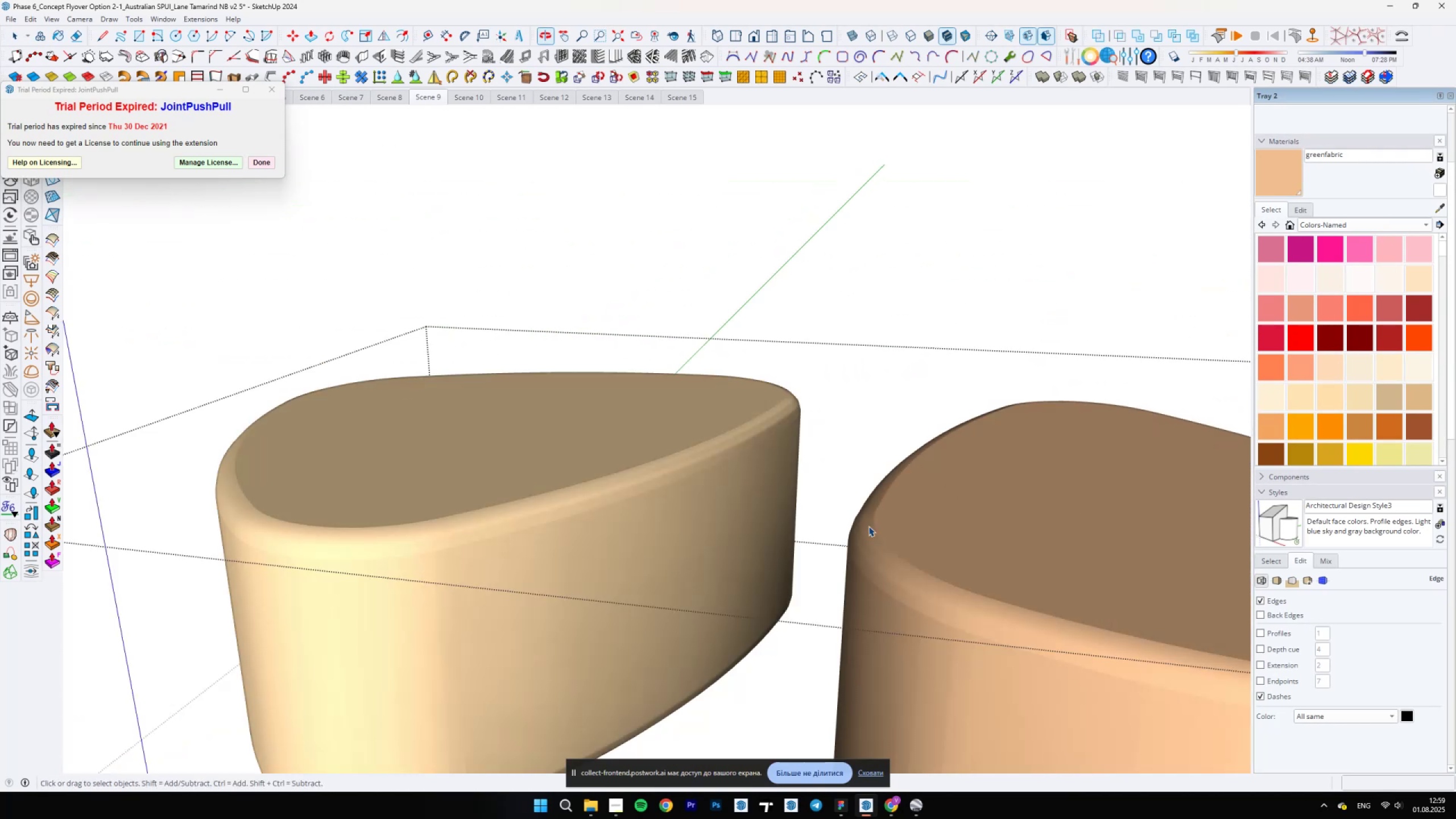 
key(B)
 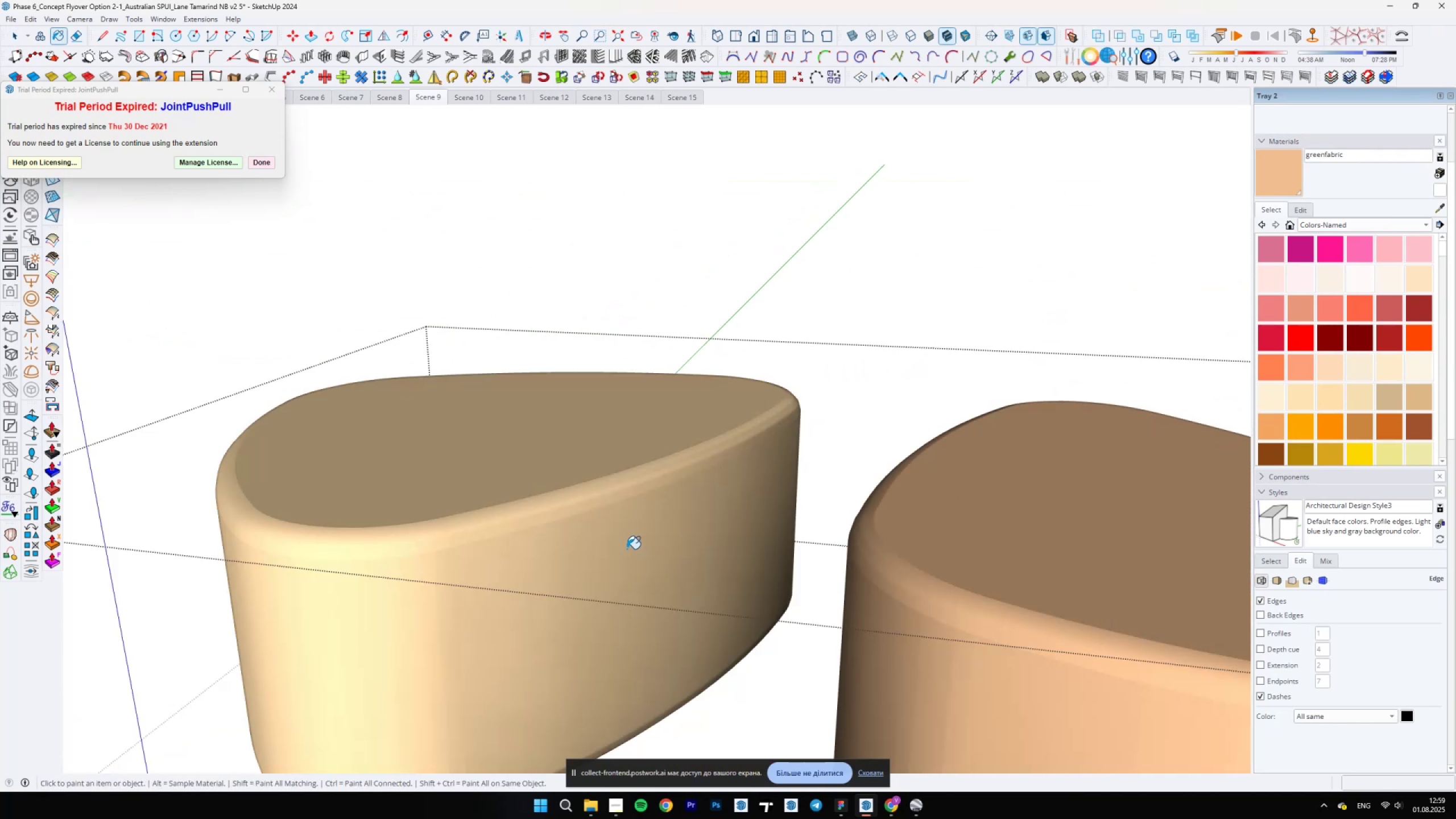 
hold_key(key=AltLeft, duration=0.39)
left_click([632, 532])
 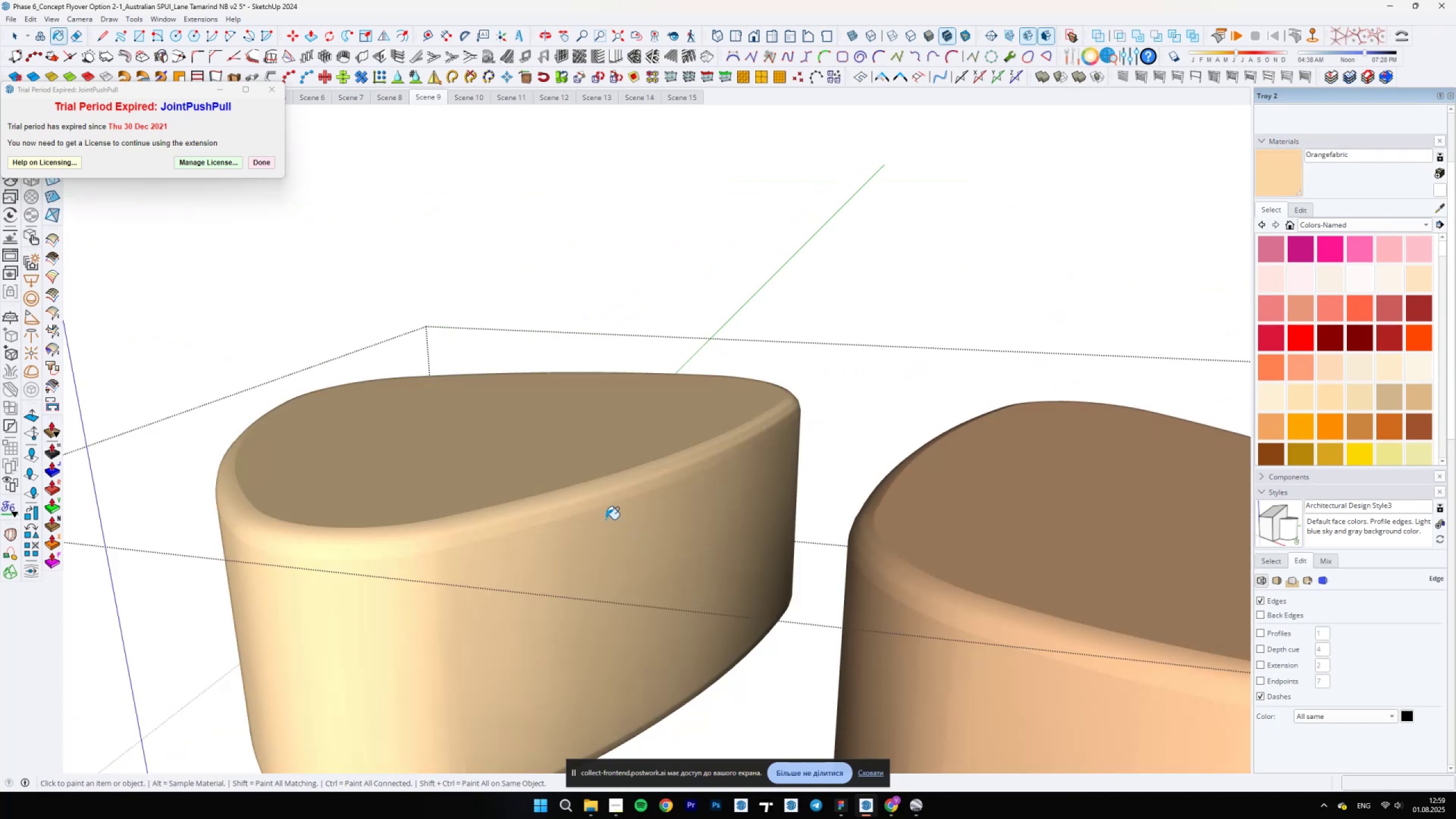 
key(Space)
 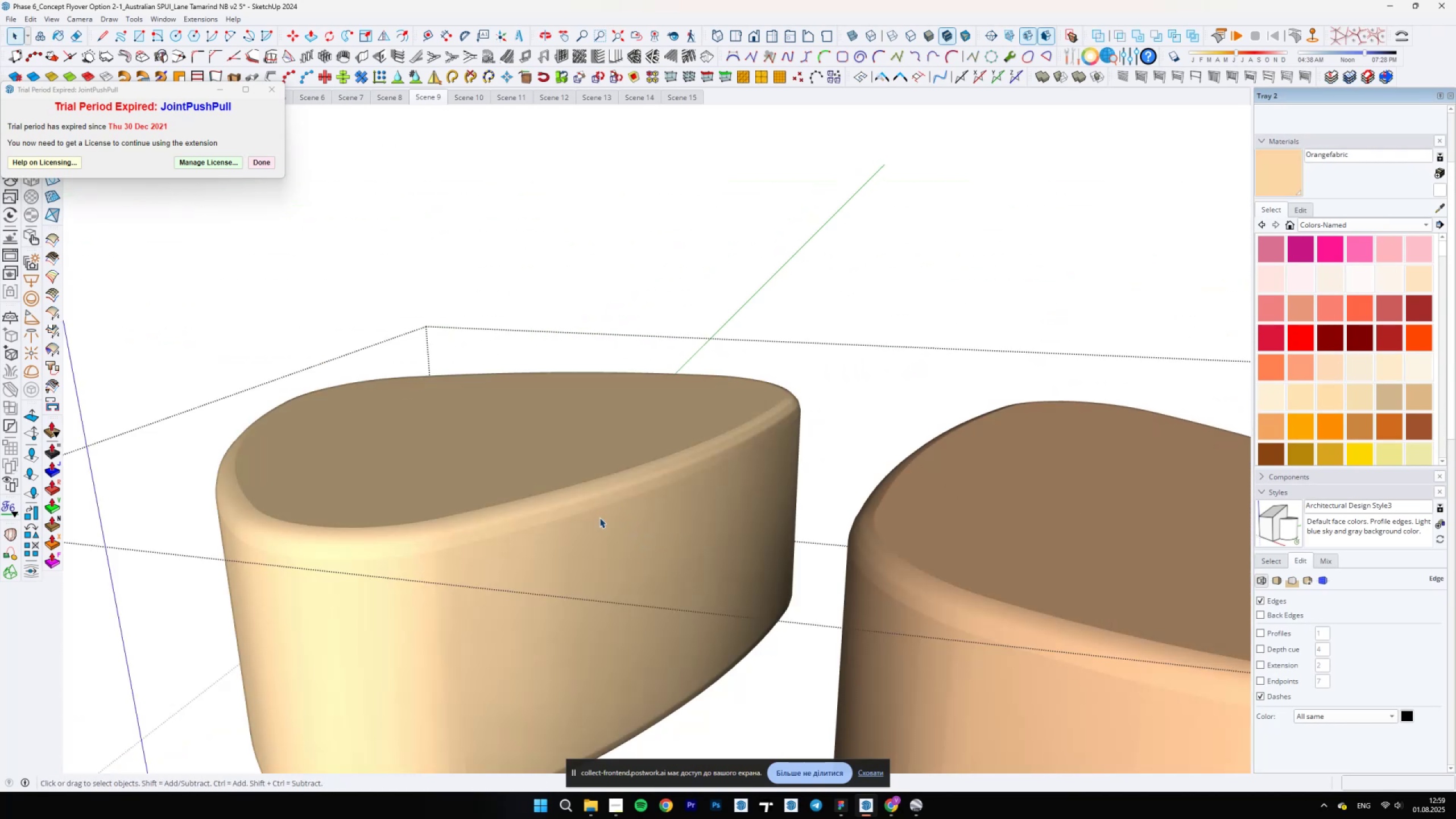 
left_click([599, 518])
 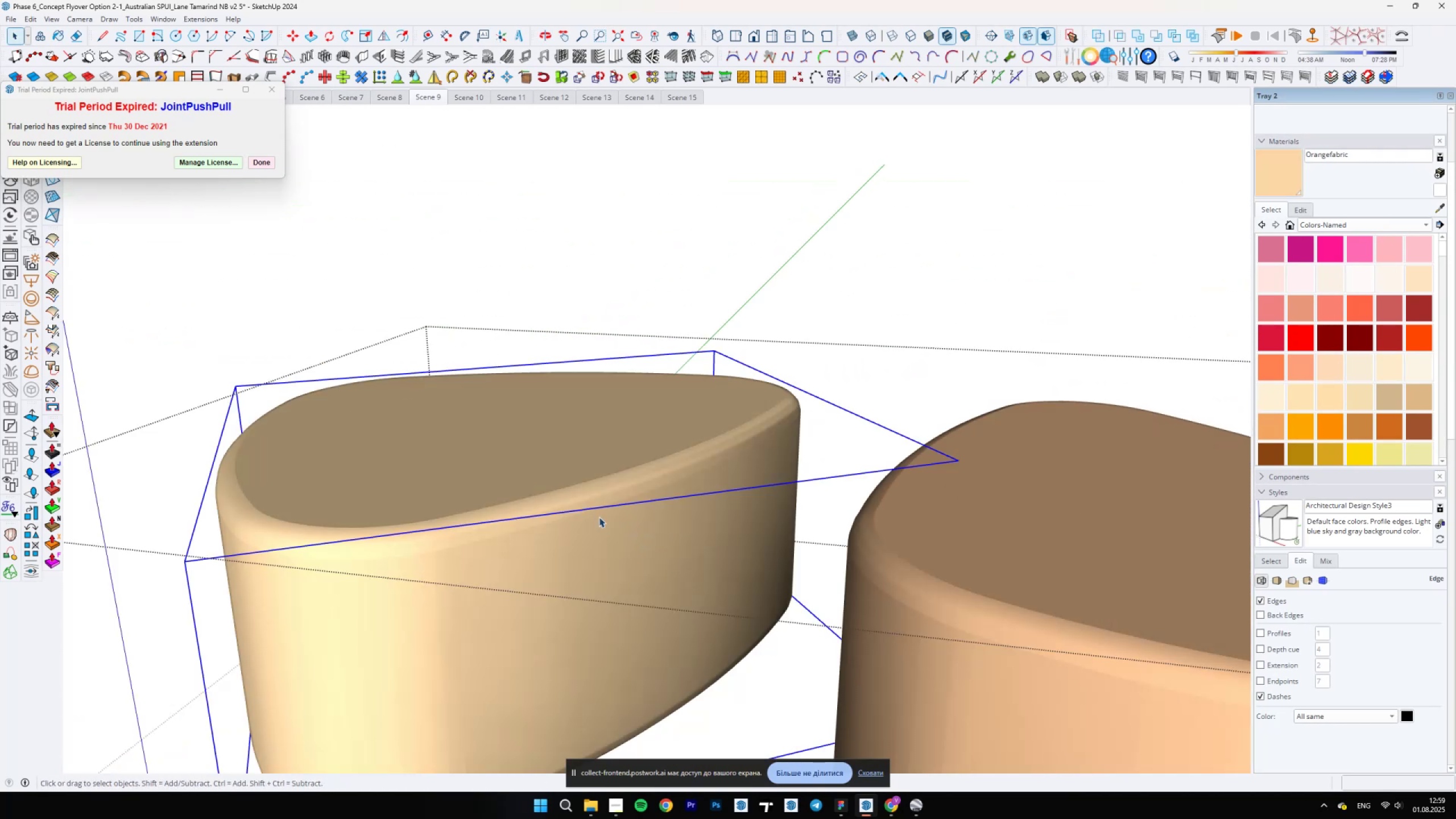 
left_click([599, 517])
 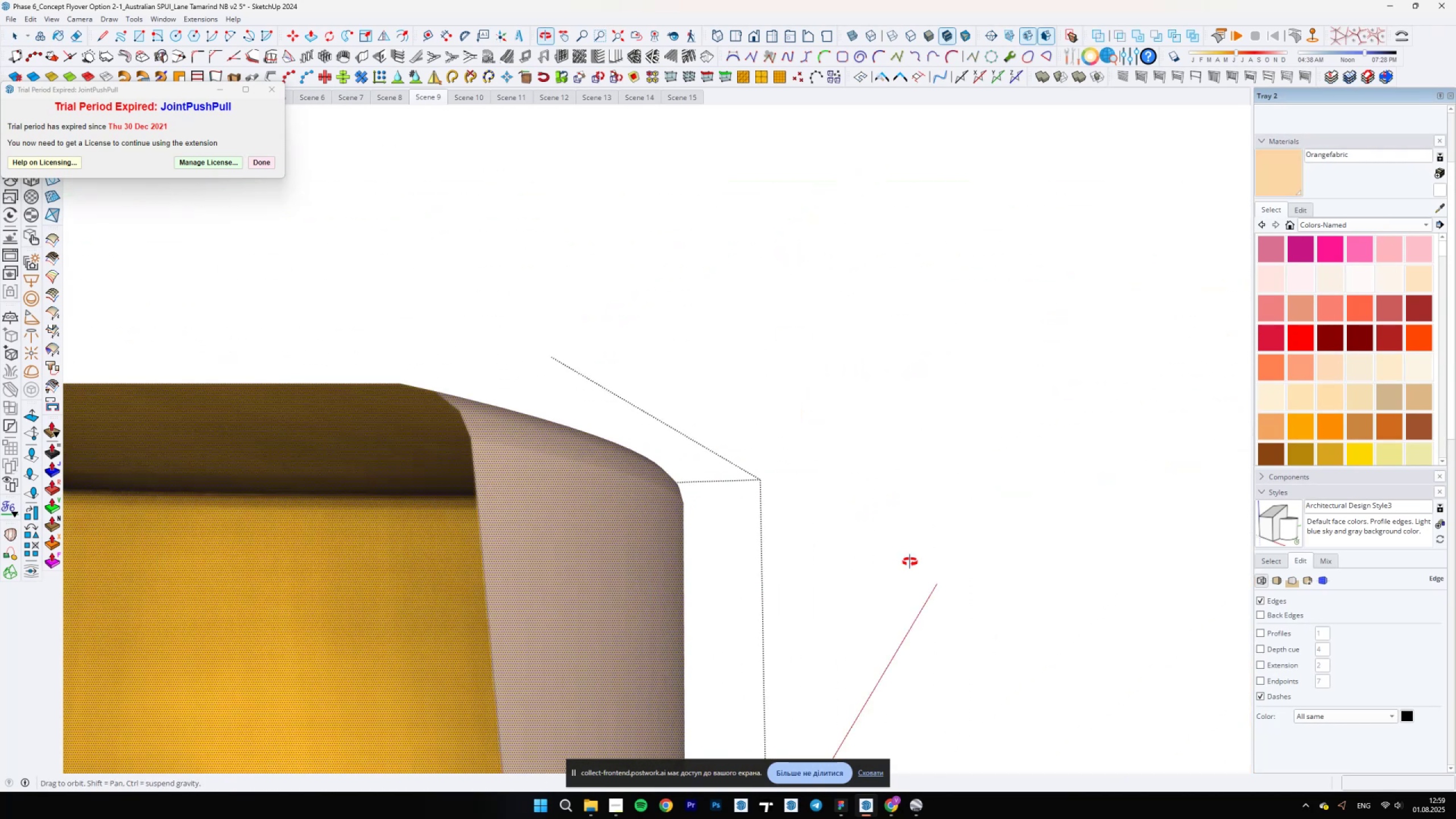 
type(bnb)
 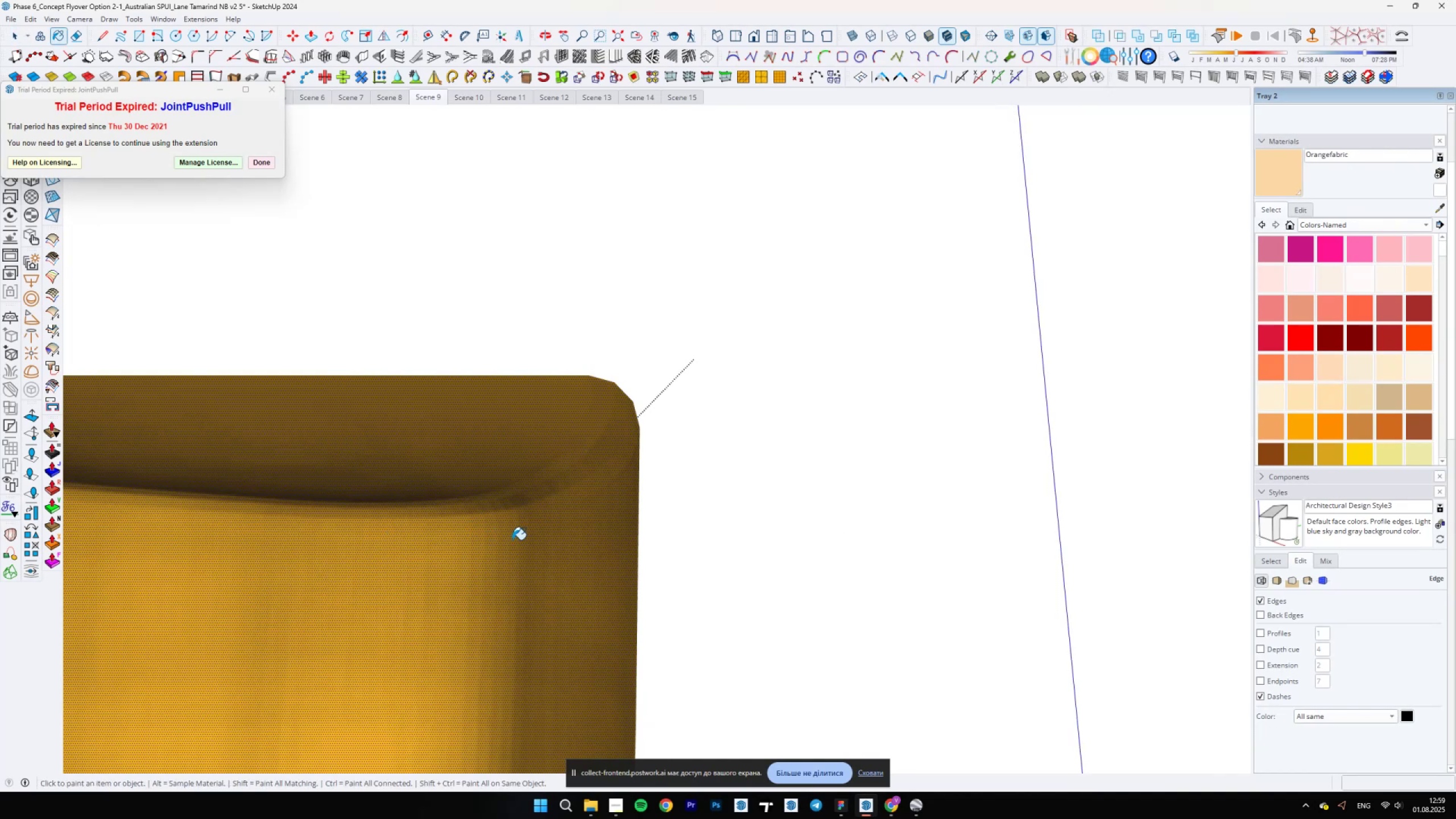 
left_click([513, 540])
 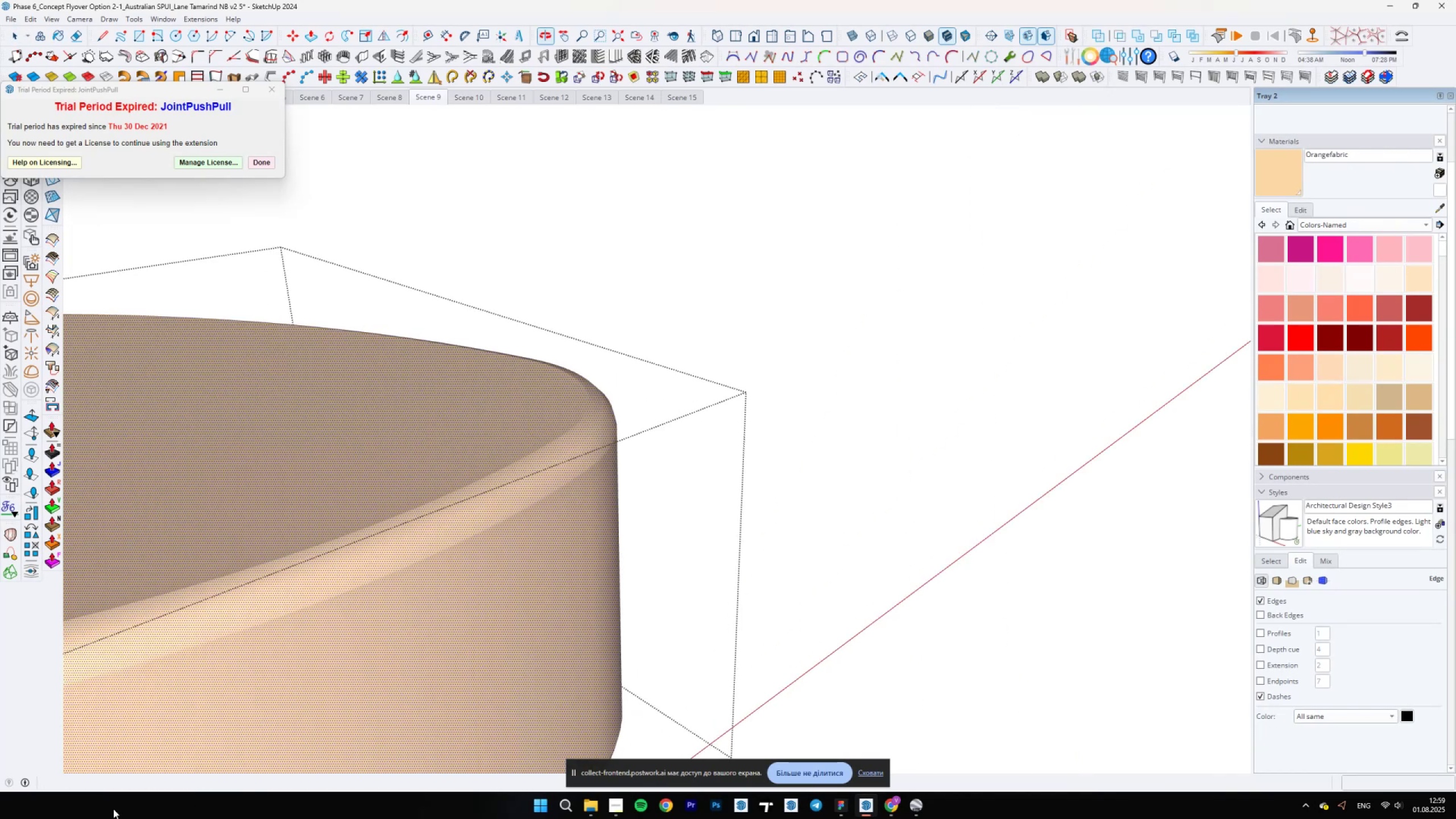 
key(Space)
 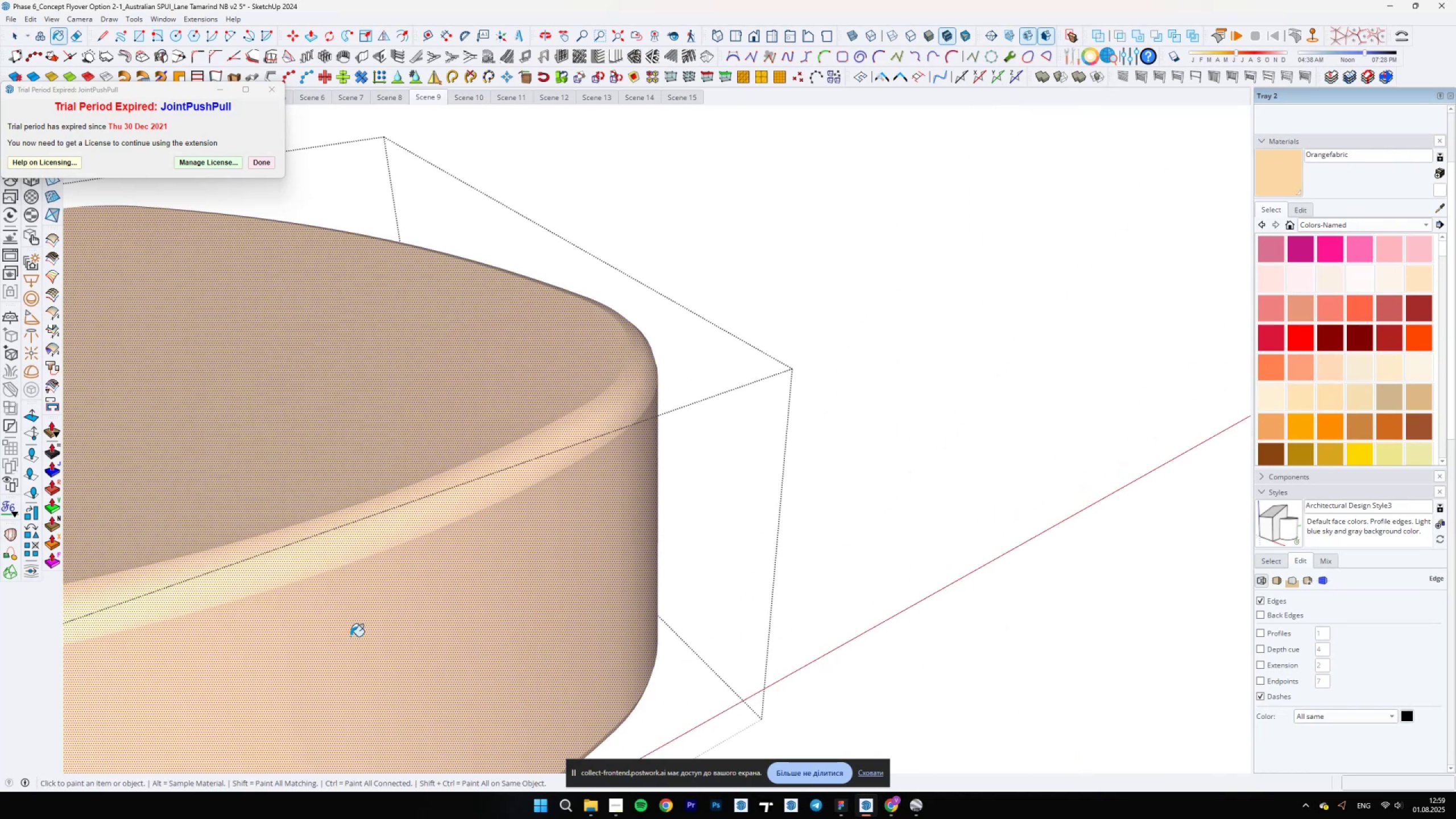 
scroll: coordinate [518, 503], scroll_direction: down, amount: 13.0
 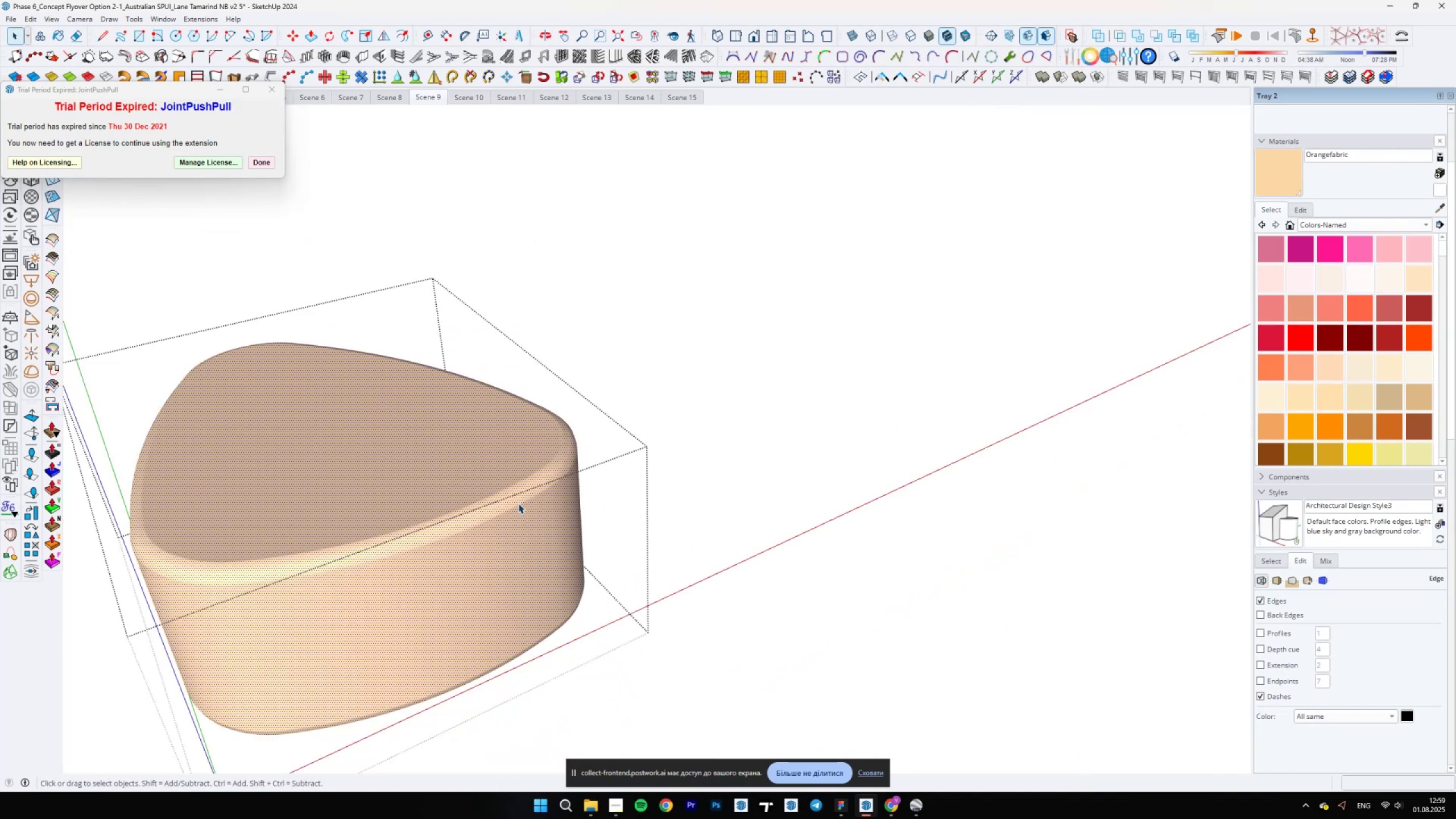 
key(Escape)
 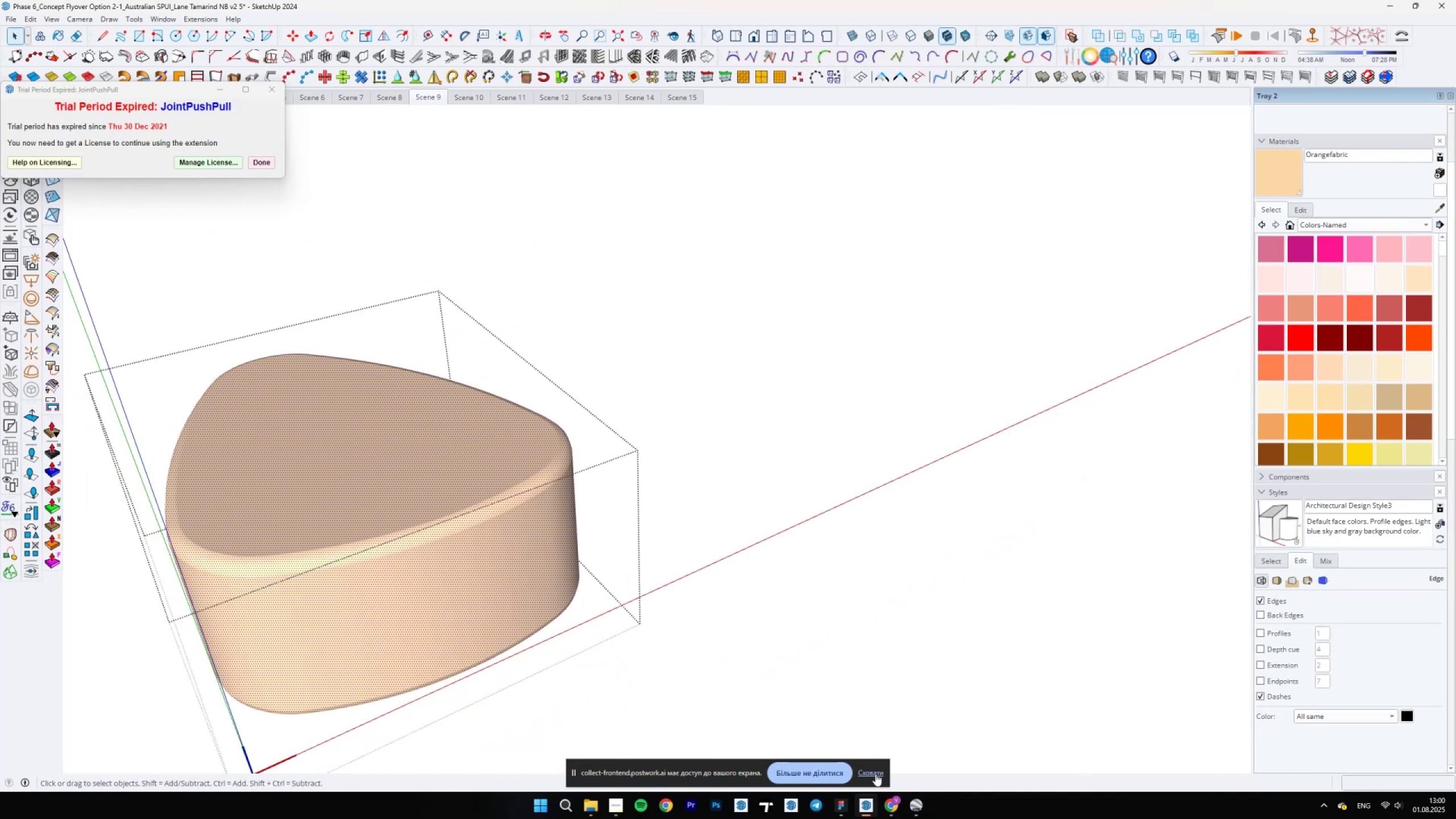 
scroll: coordinate [628, 592], scroll_direction: down, amount: 11.0
 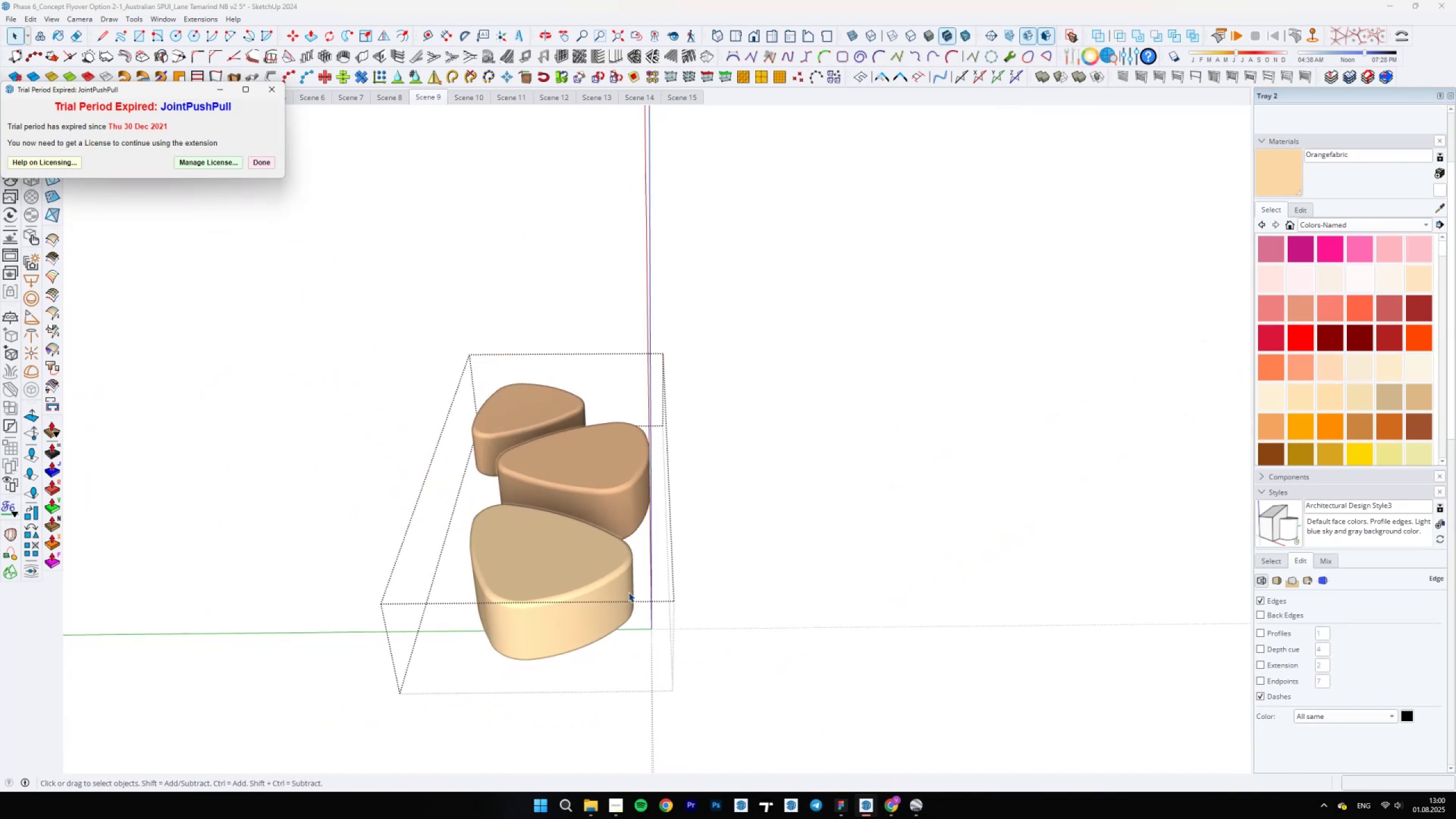 
key(Escape)
 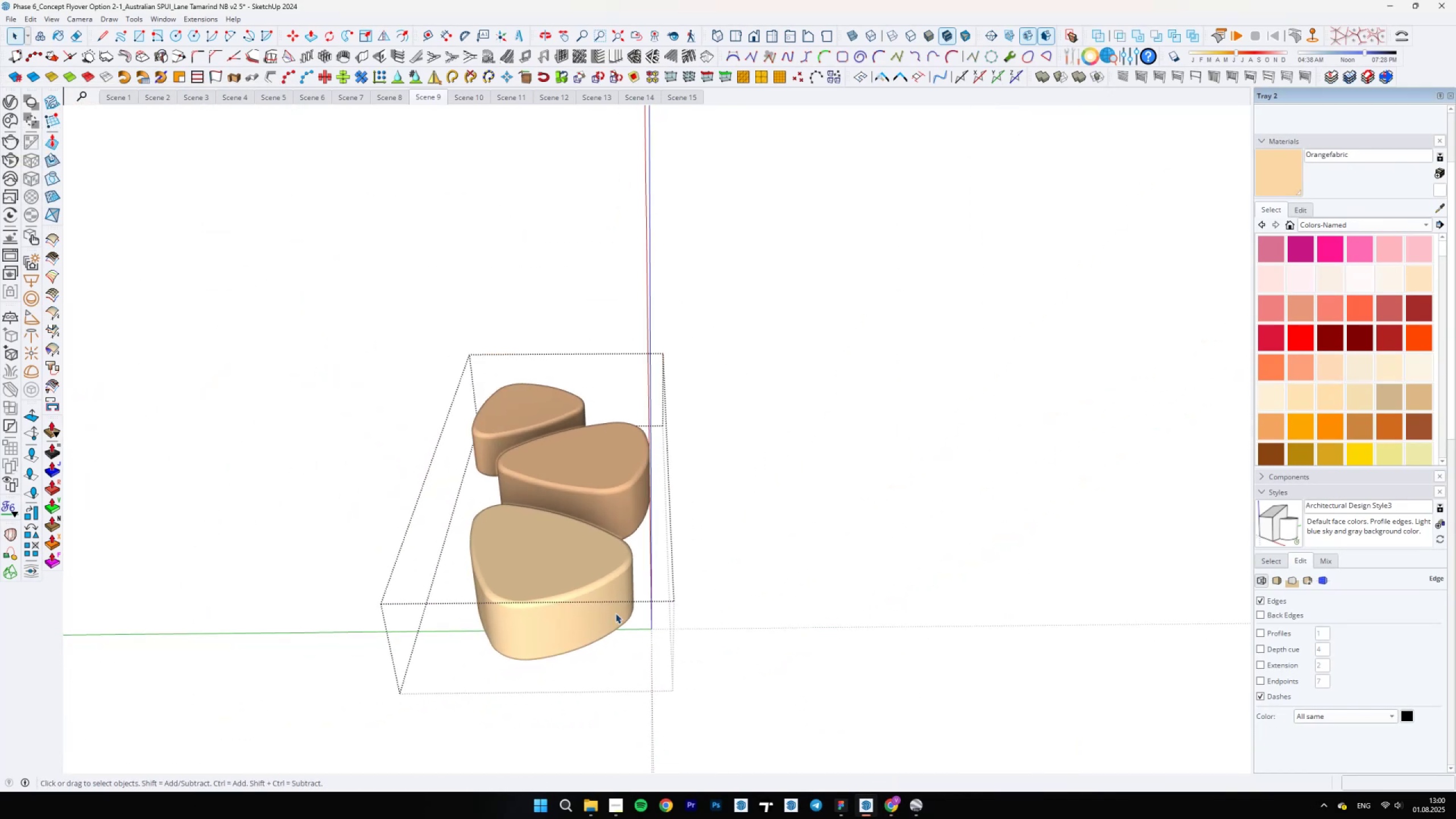 
scroll: coordinate [556, 617], scroll_direction: down, amount: 5.0
 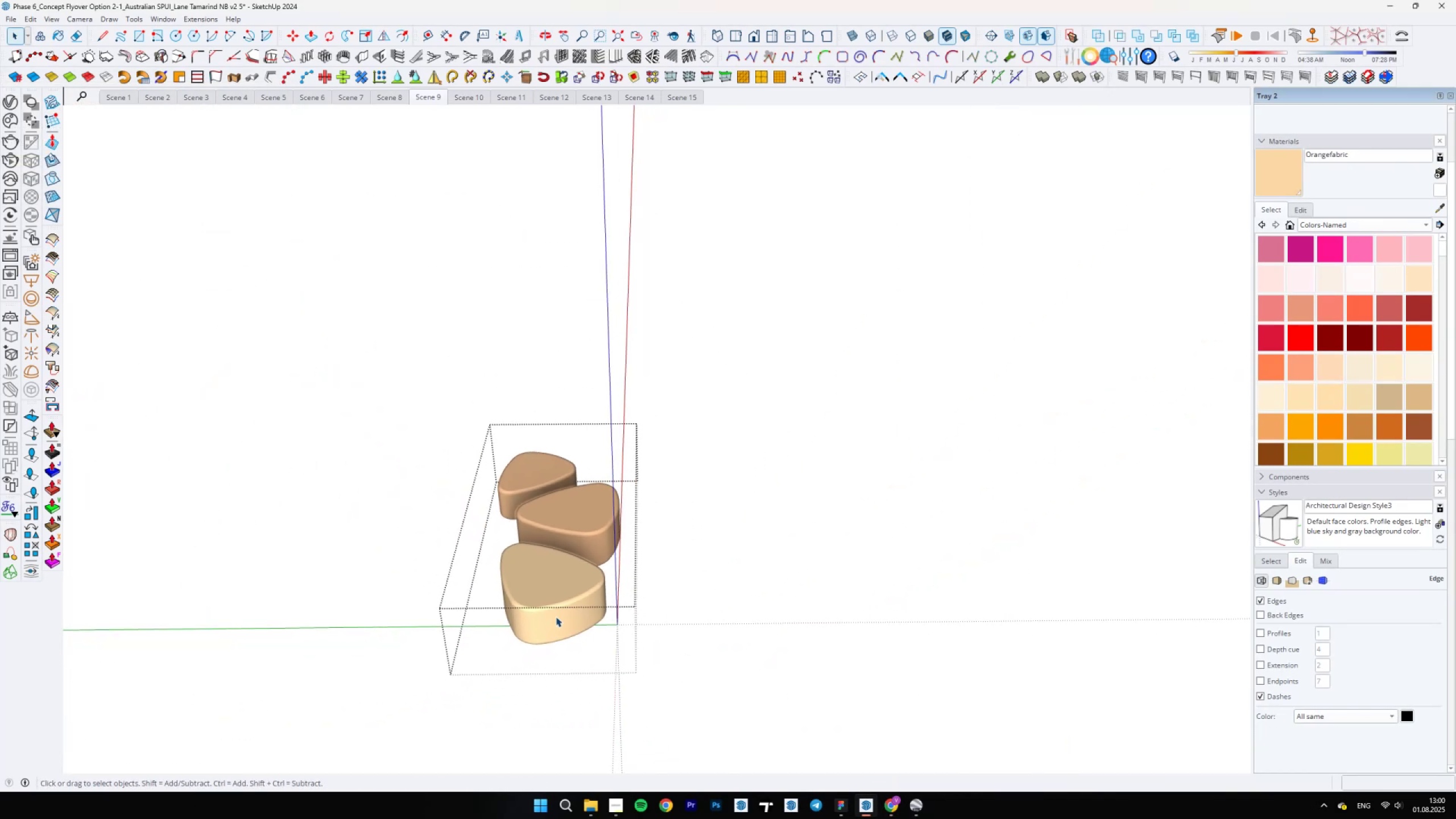 
key(Escape)
 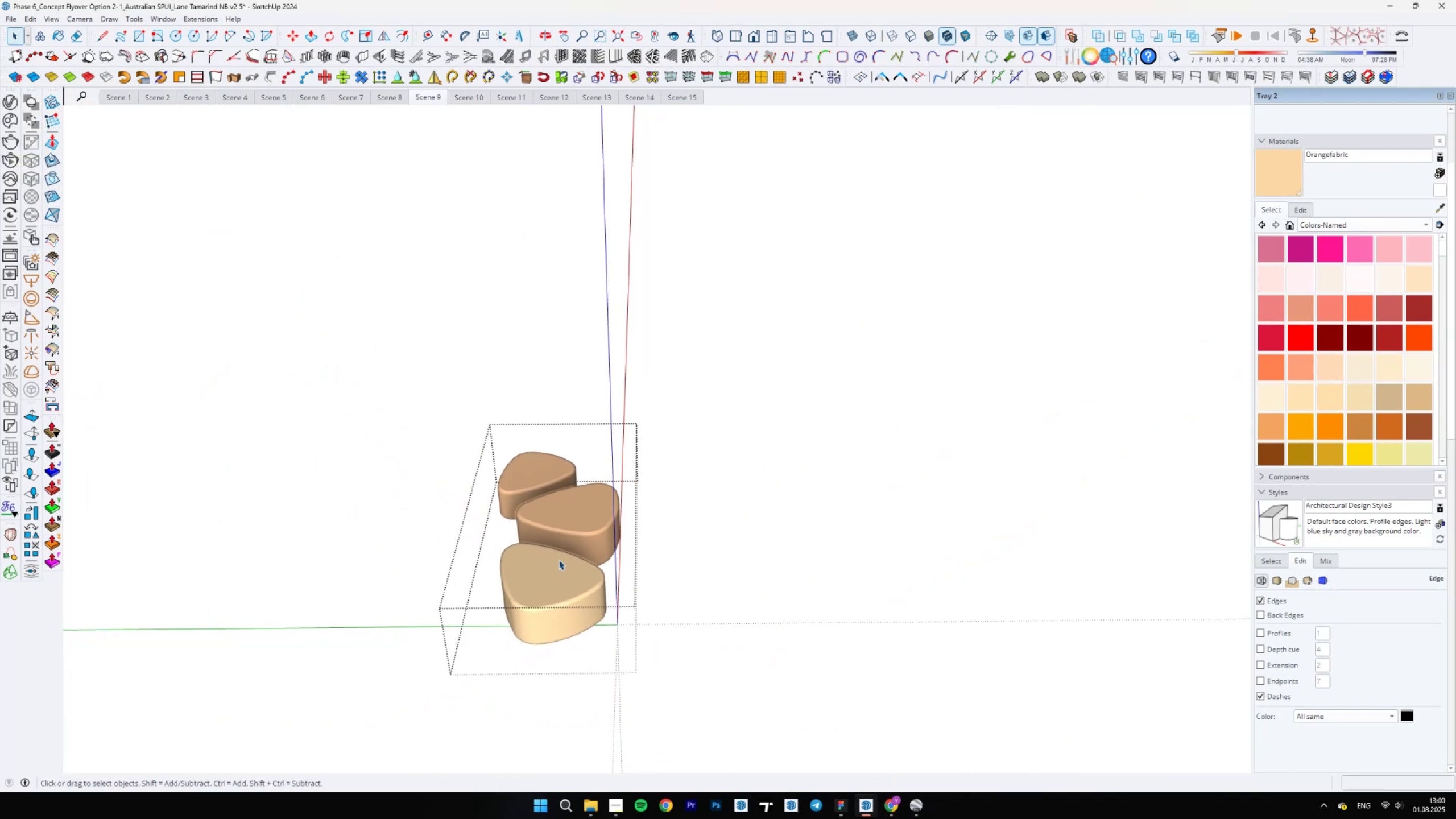 
scroll: coordinate [699, 468], scroll_direction: down, amount: 50.0
 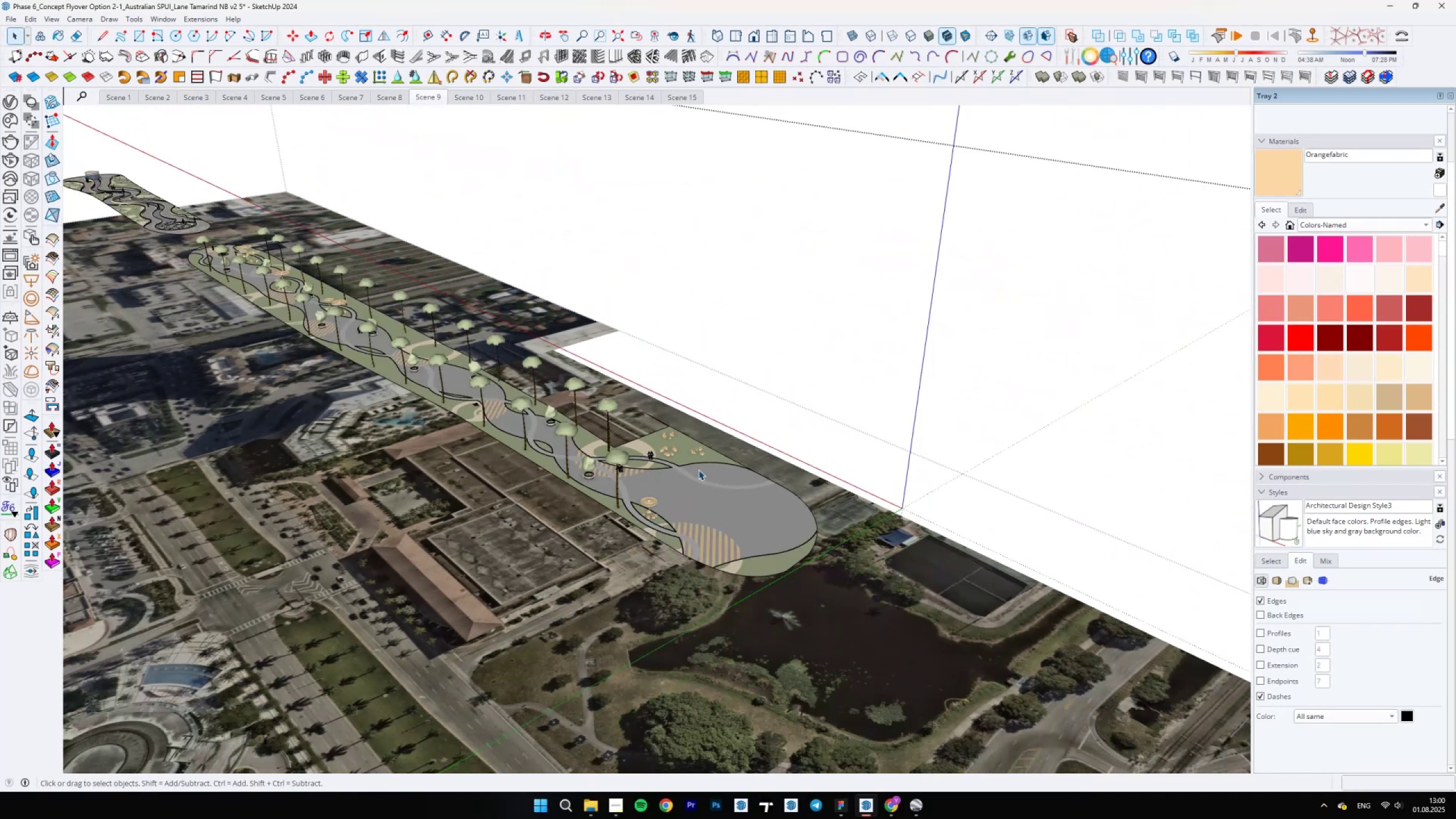 
key(Escape)
 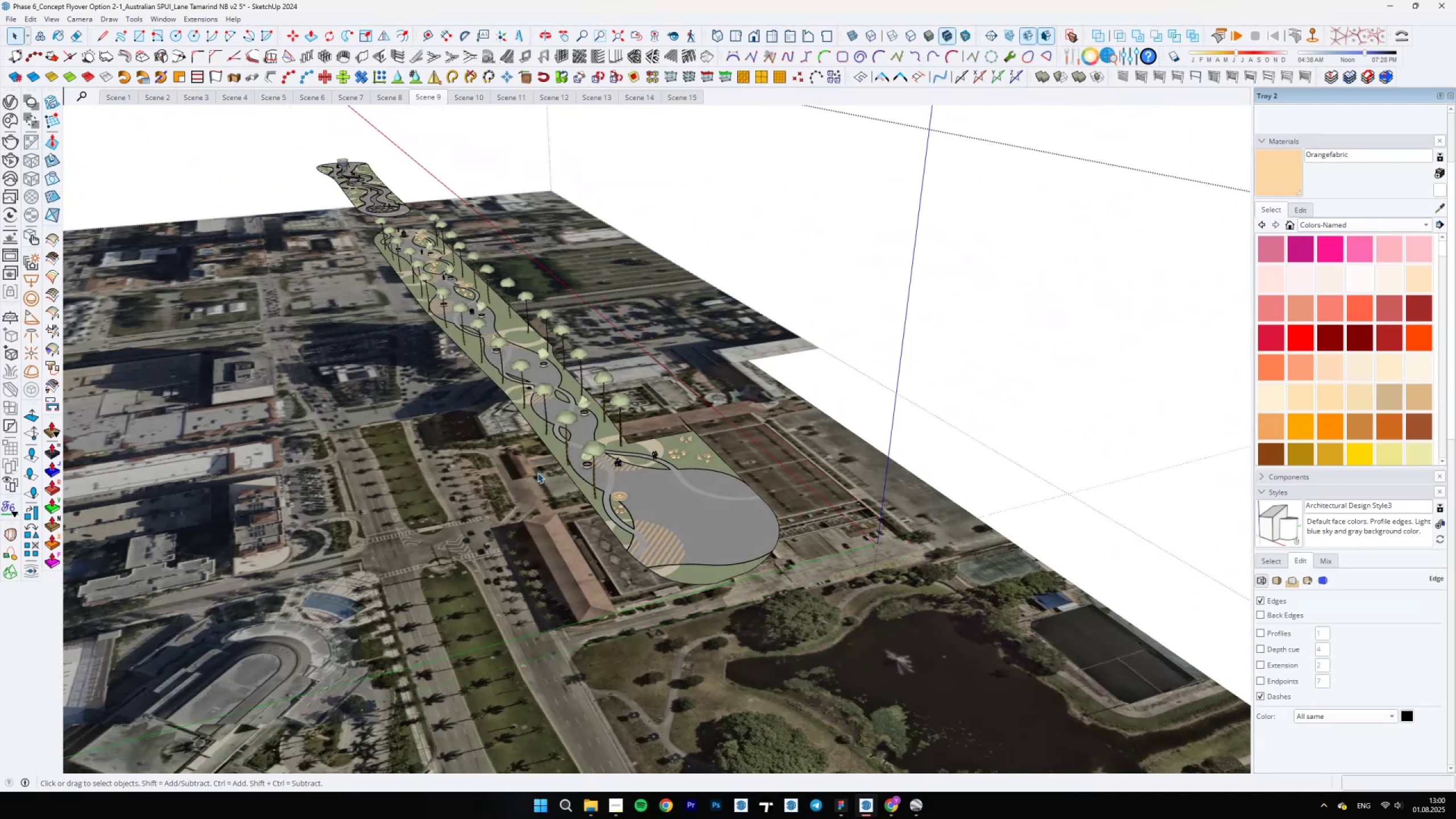 
scroll: coordinate [469, 551], scroll_direction: up, amount: 9.0
 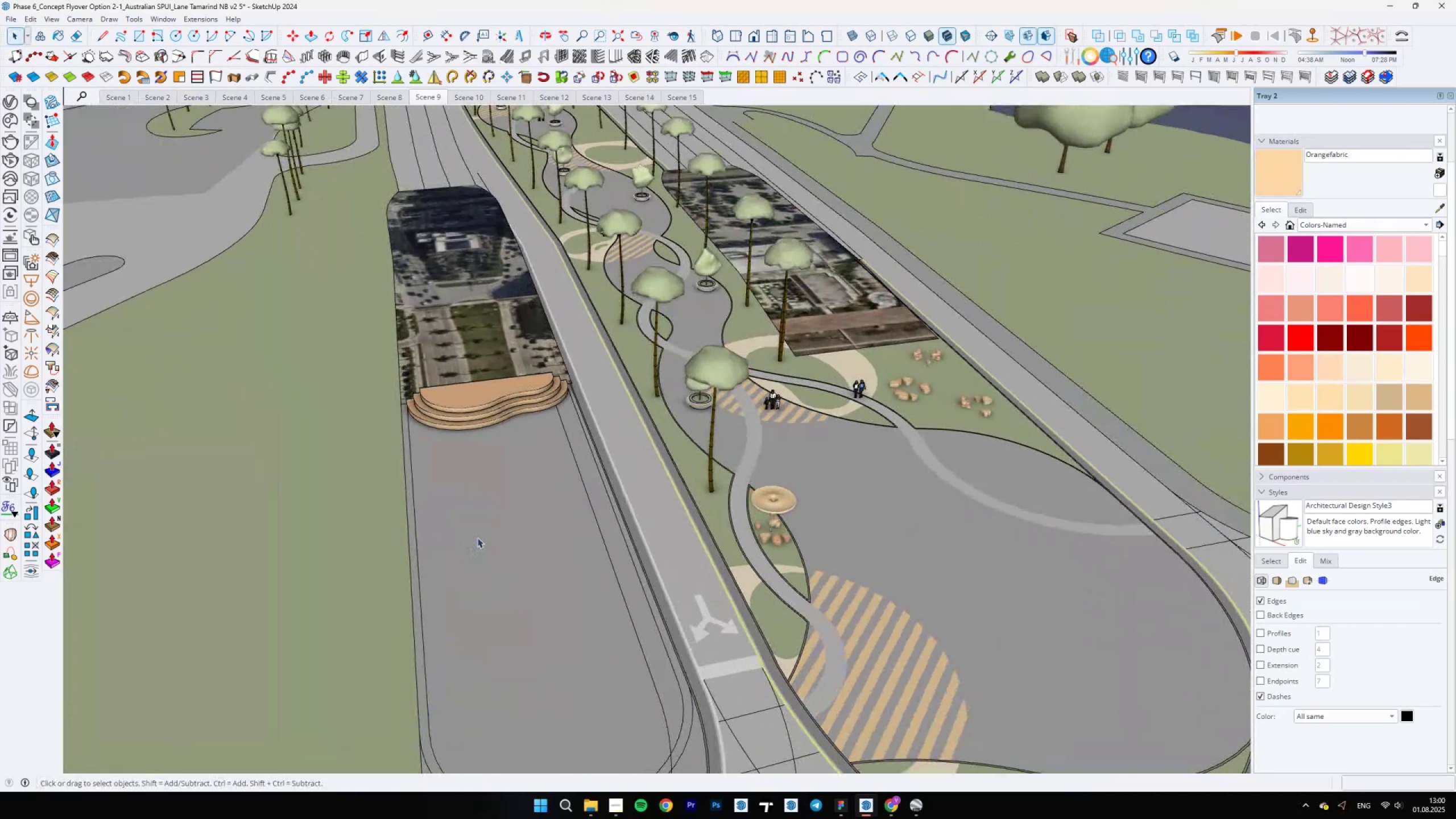 
double_click([477, 537])
 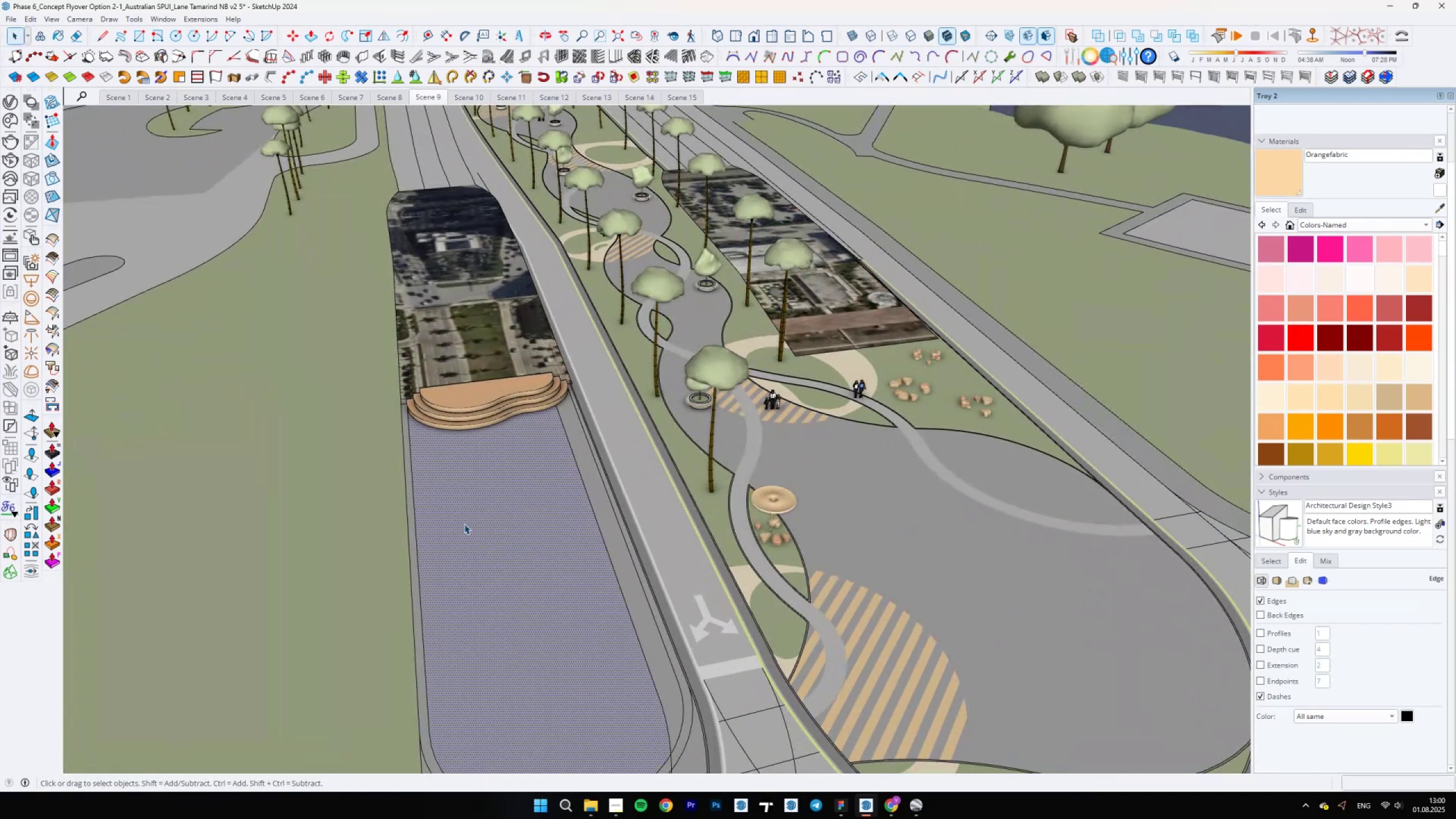 
scroll: coordinate [402, 415], scroll_direction: up, amount: 9.0
 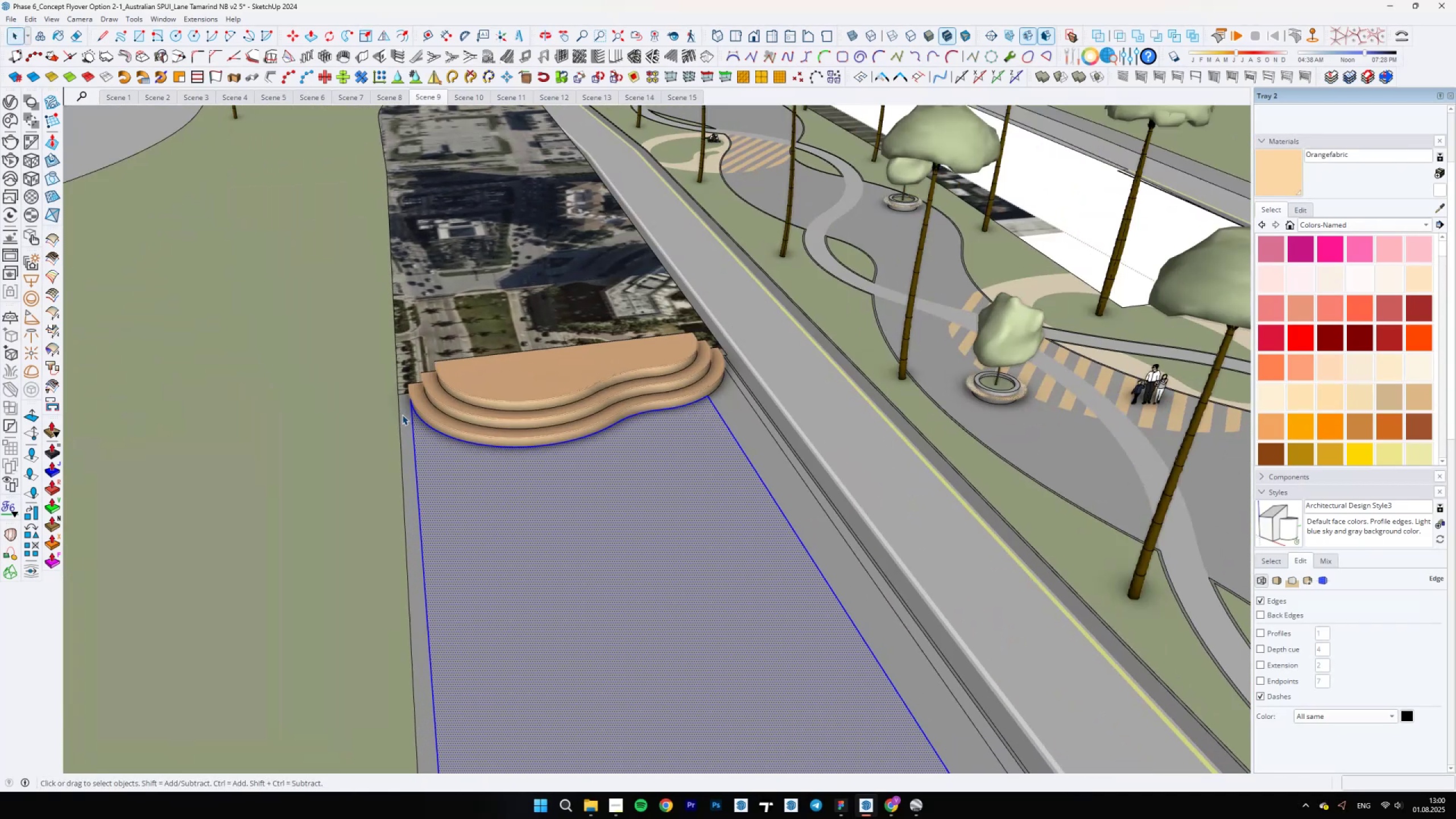 
hold_key(key=ControlLeft, duration=1.49)
double_click([408, 415])
 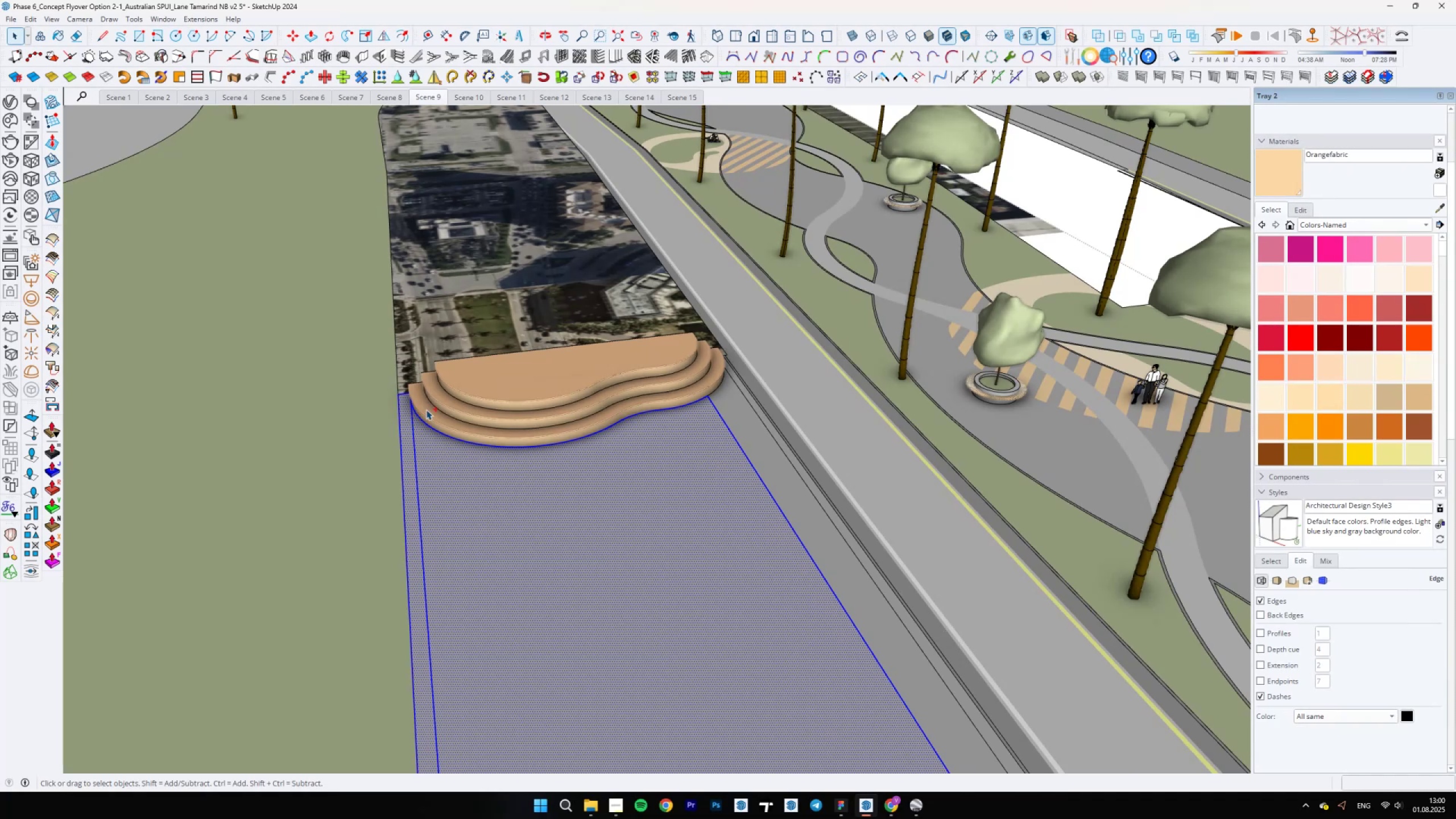 
left_click([445, 418])
 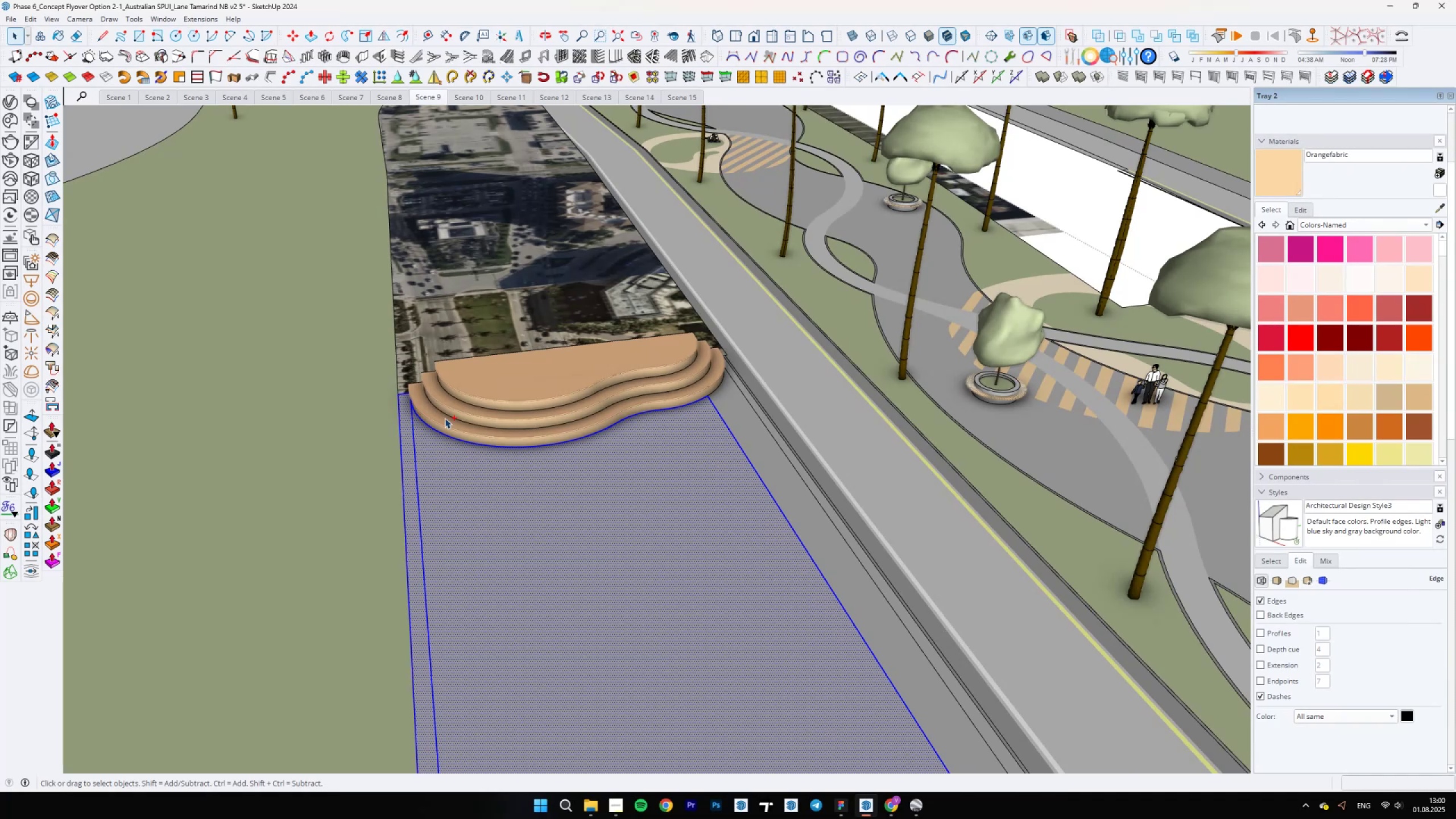 
double_click([445, 418])
 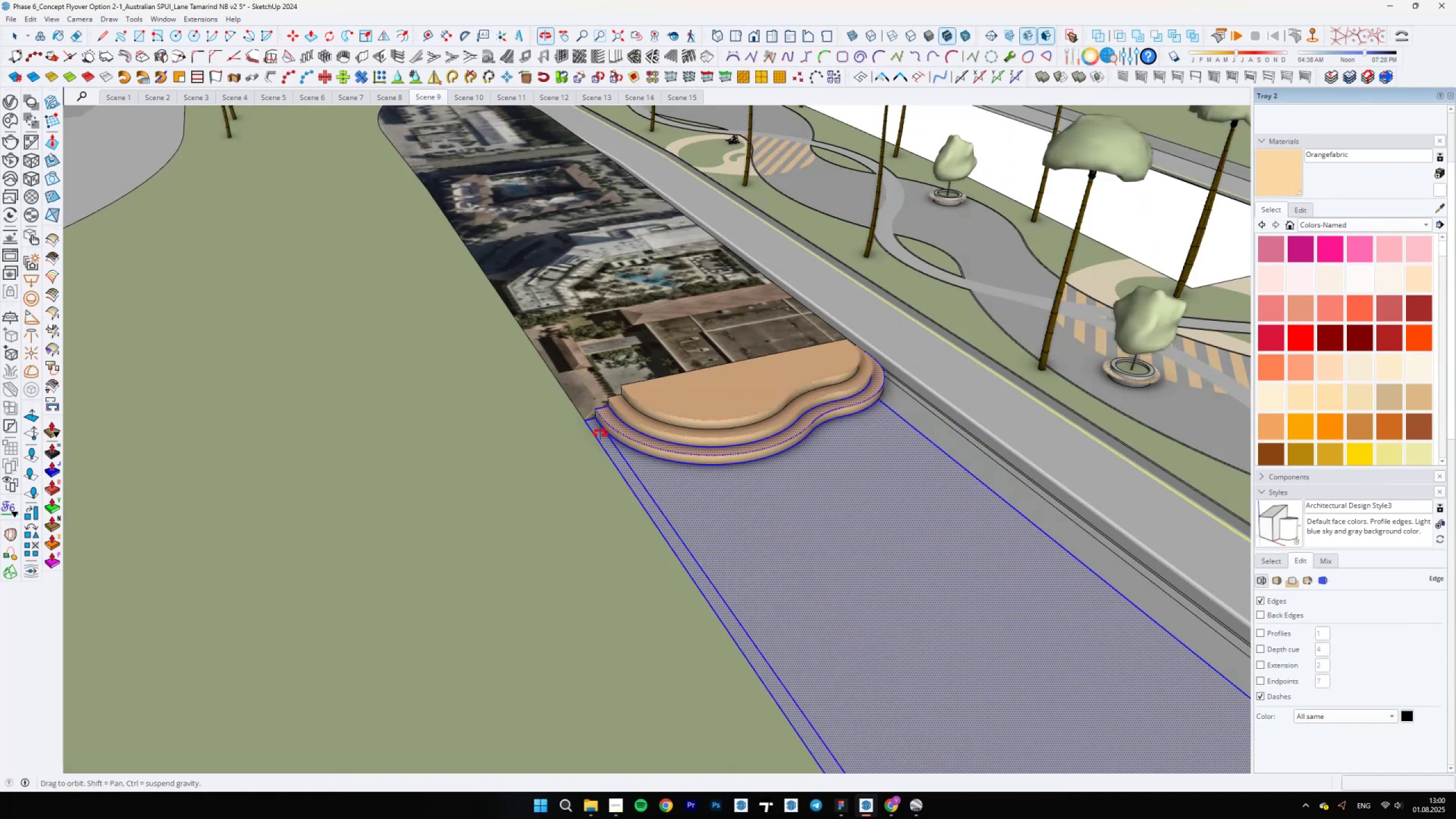 
hold_key(key=ShiftLeft, duration=0.42)
 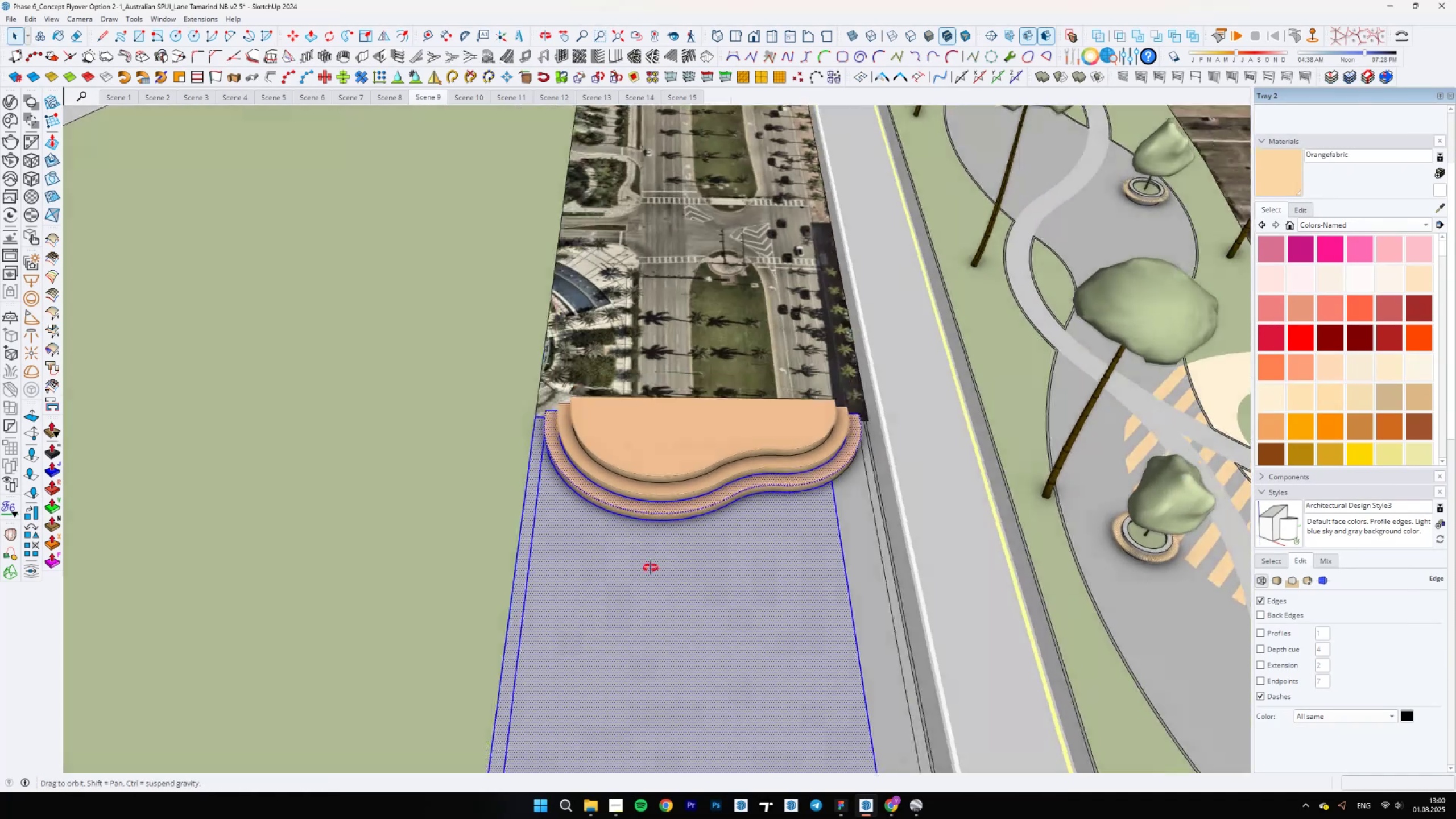 
hold_key(key=ControlLeft, duration=1.28)
left_click_drag(start_coordinate=[515, 350], to_coordinate=[910, 589])
 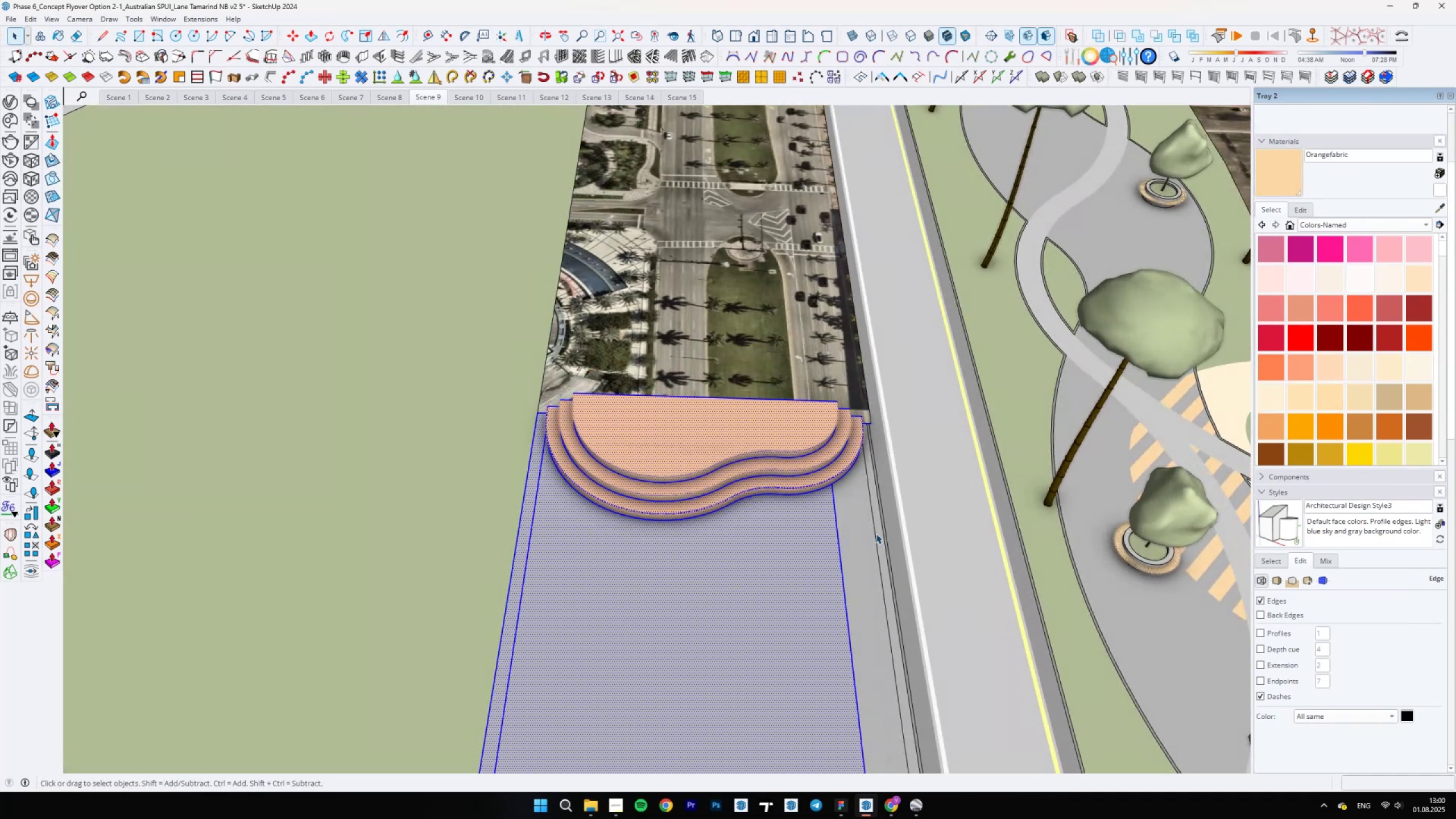 
scroll: coordinate [872, 429], scroll_direction: up, amount: 9.0
 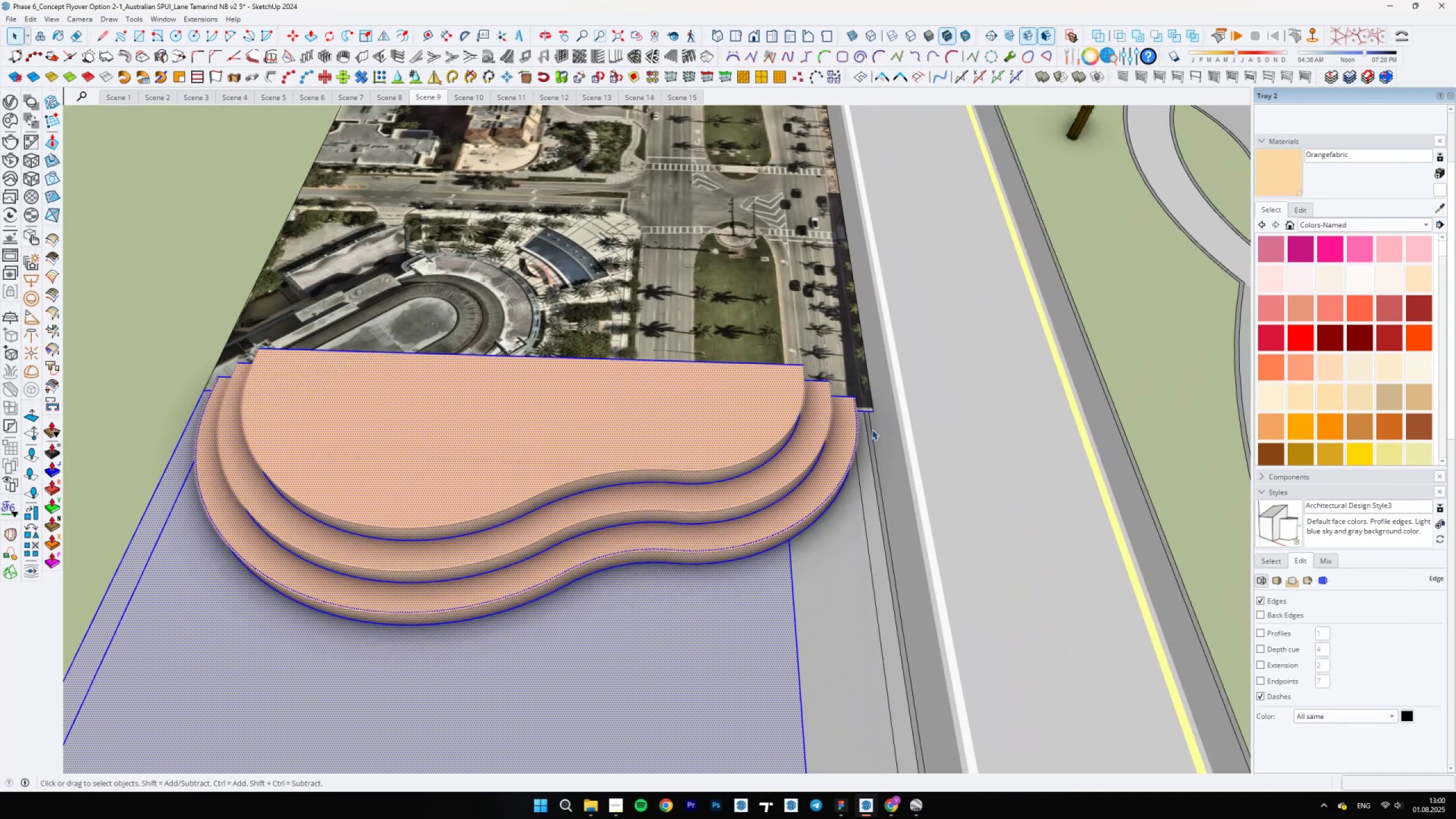 
hold_key(key=ShiftLeft, duration=0.46)
 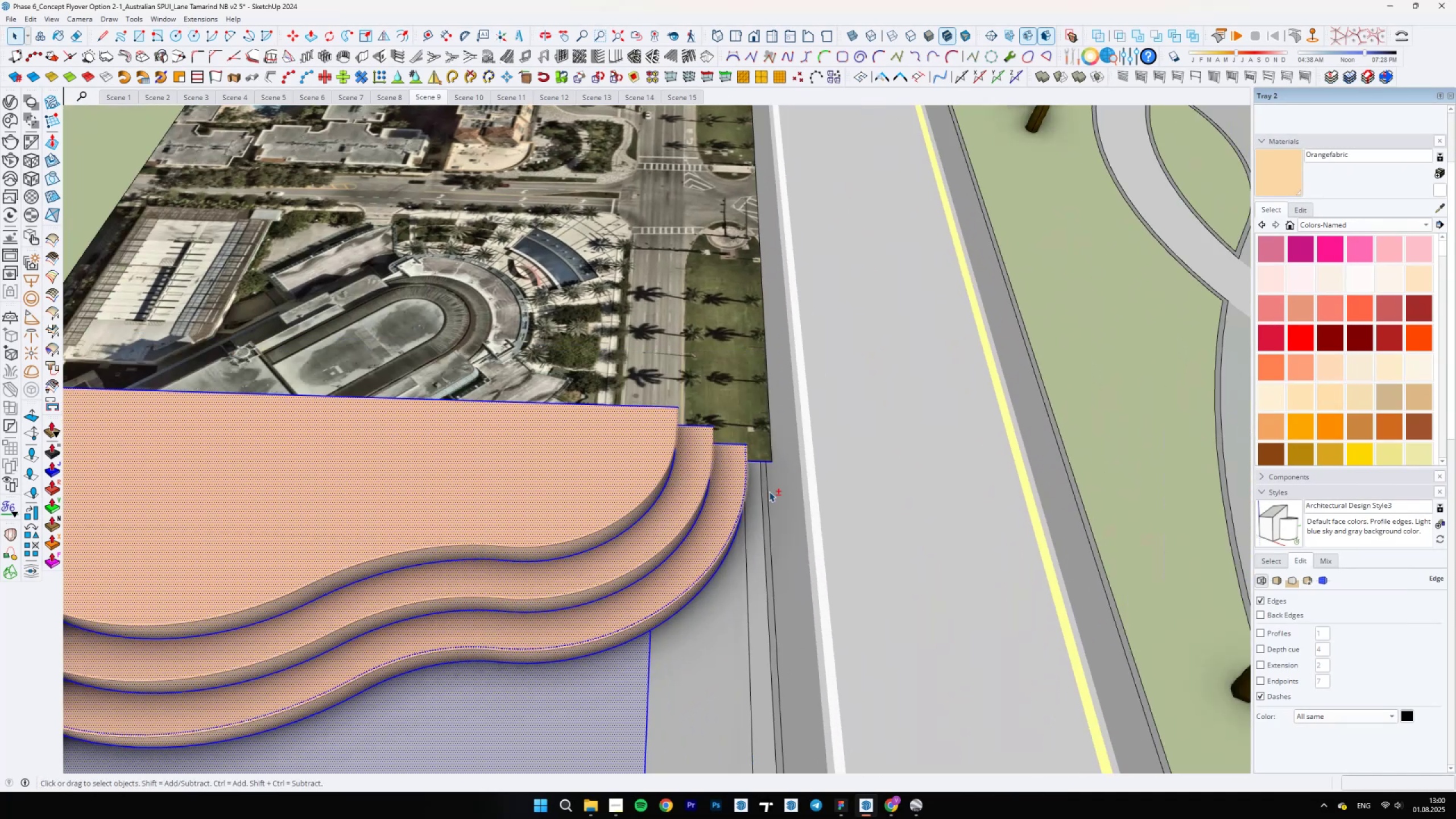 
scroll: coordinate [753, 474], scroll_direction: up, amount: 12.0
 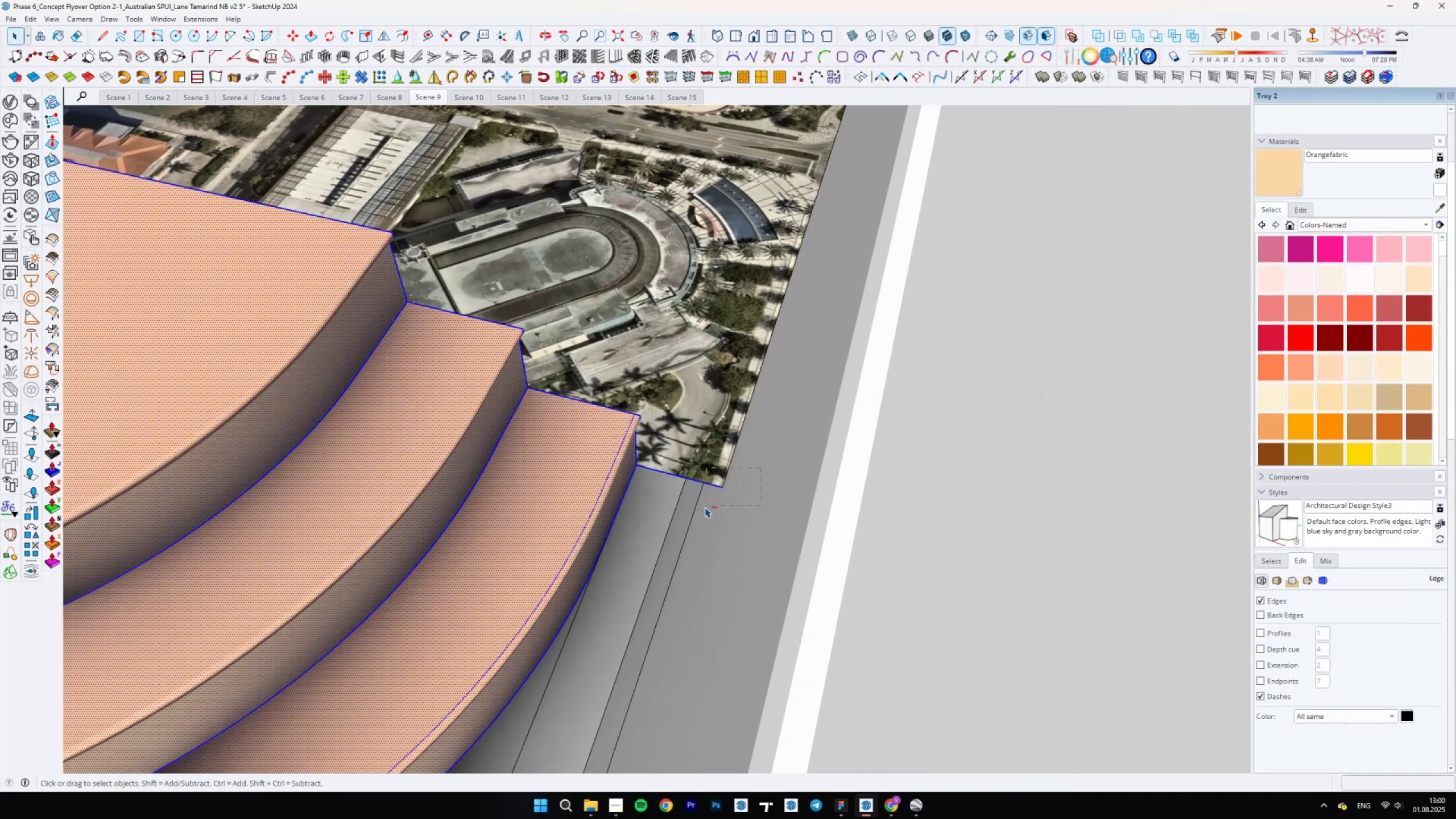 
hold_key(key=ShiftLeft, duration=0.35)
 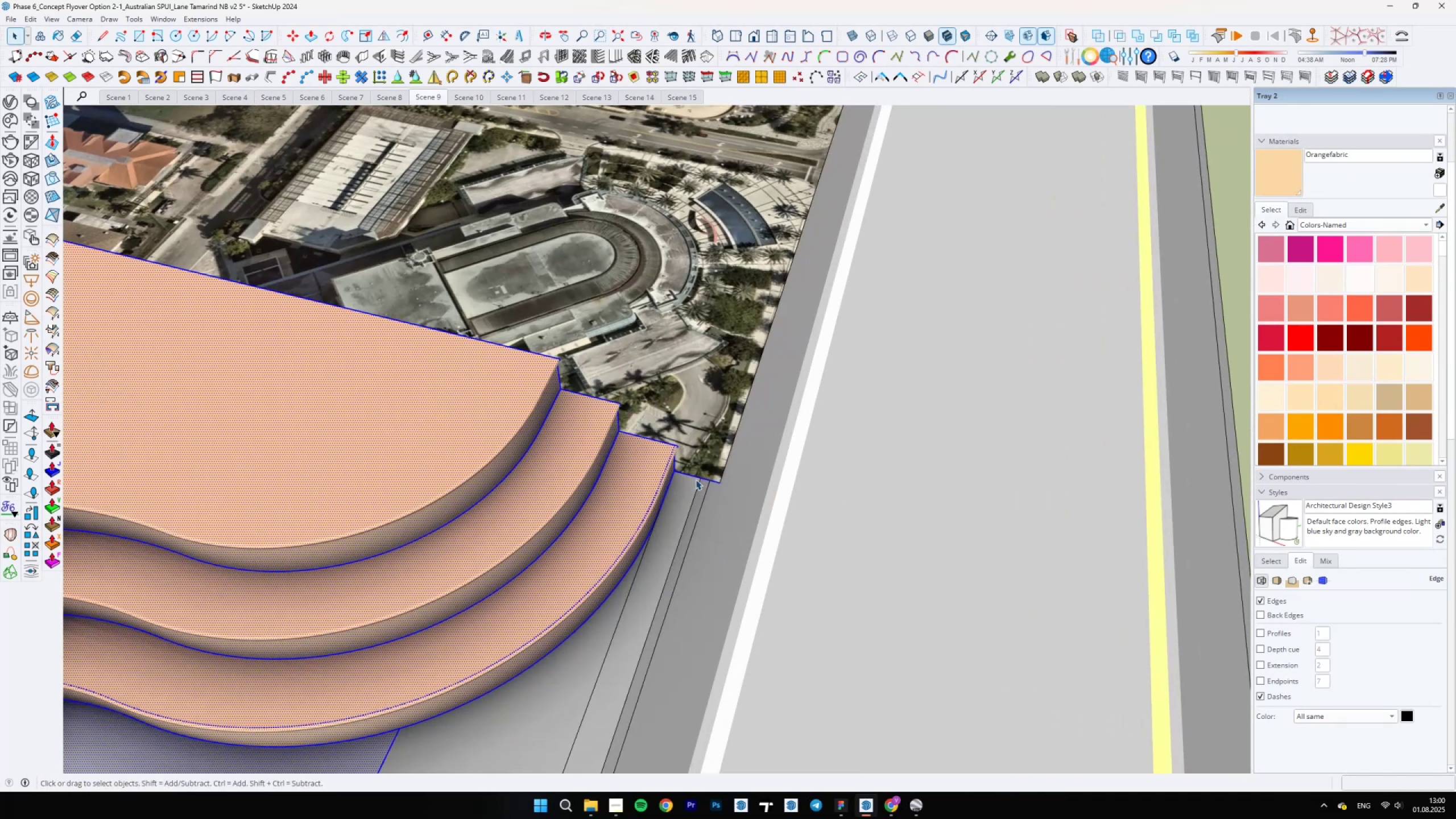 
hold_key(key=ShiftLeft, duration=1.26)
hold_key(key=ControlLeft, duration=1.67)
left_click_drag(start_coordinate=[762, 468], to_coordinate=[697, 511])
 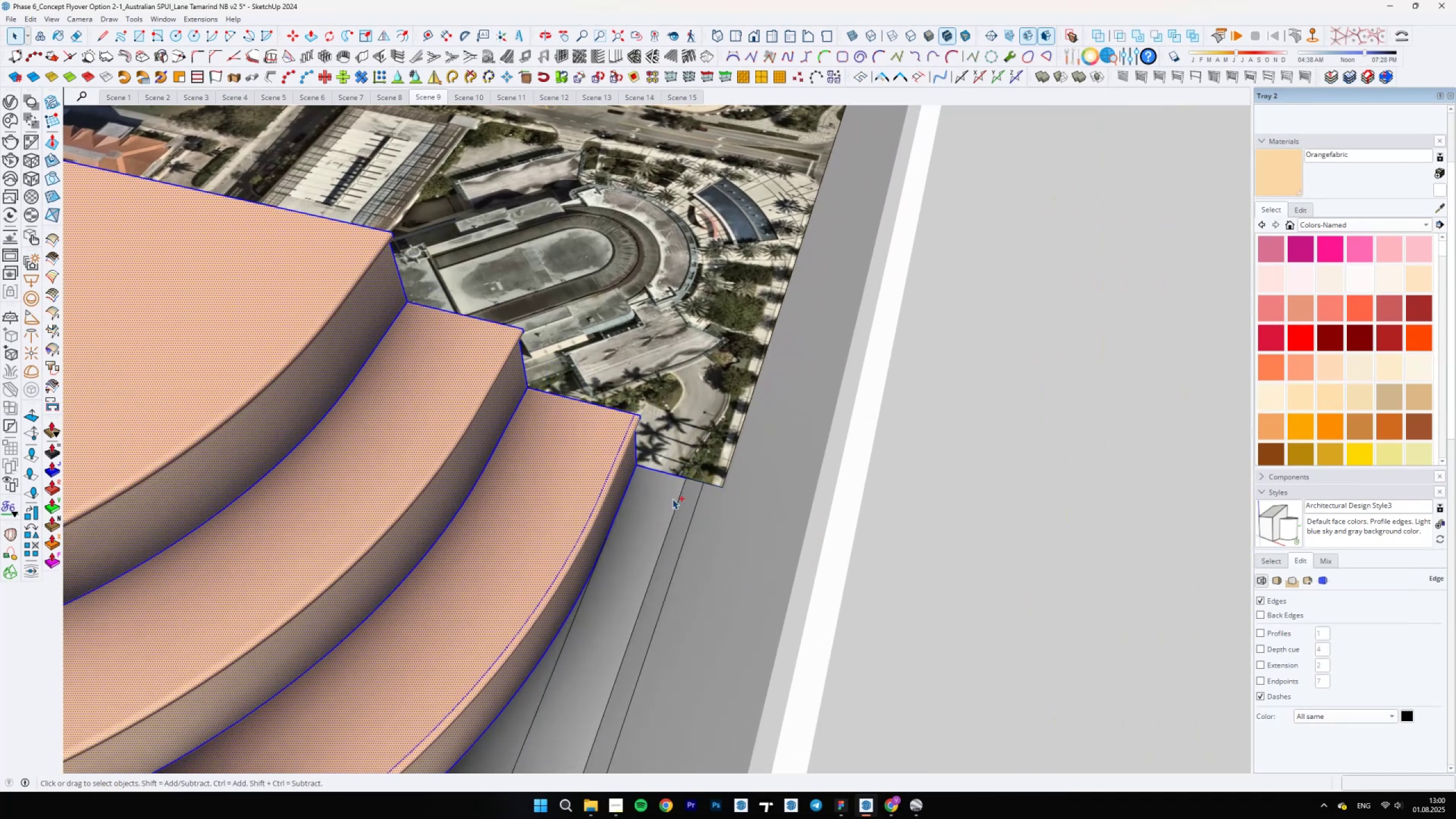 
left_click([667, 498])
 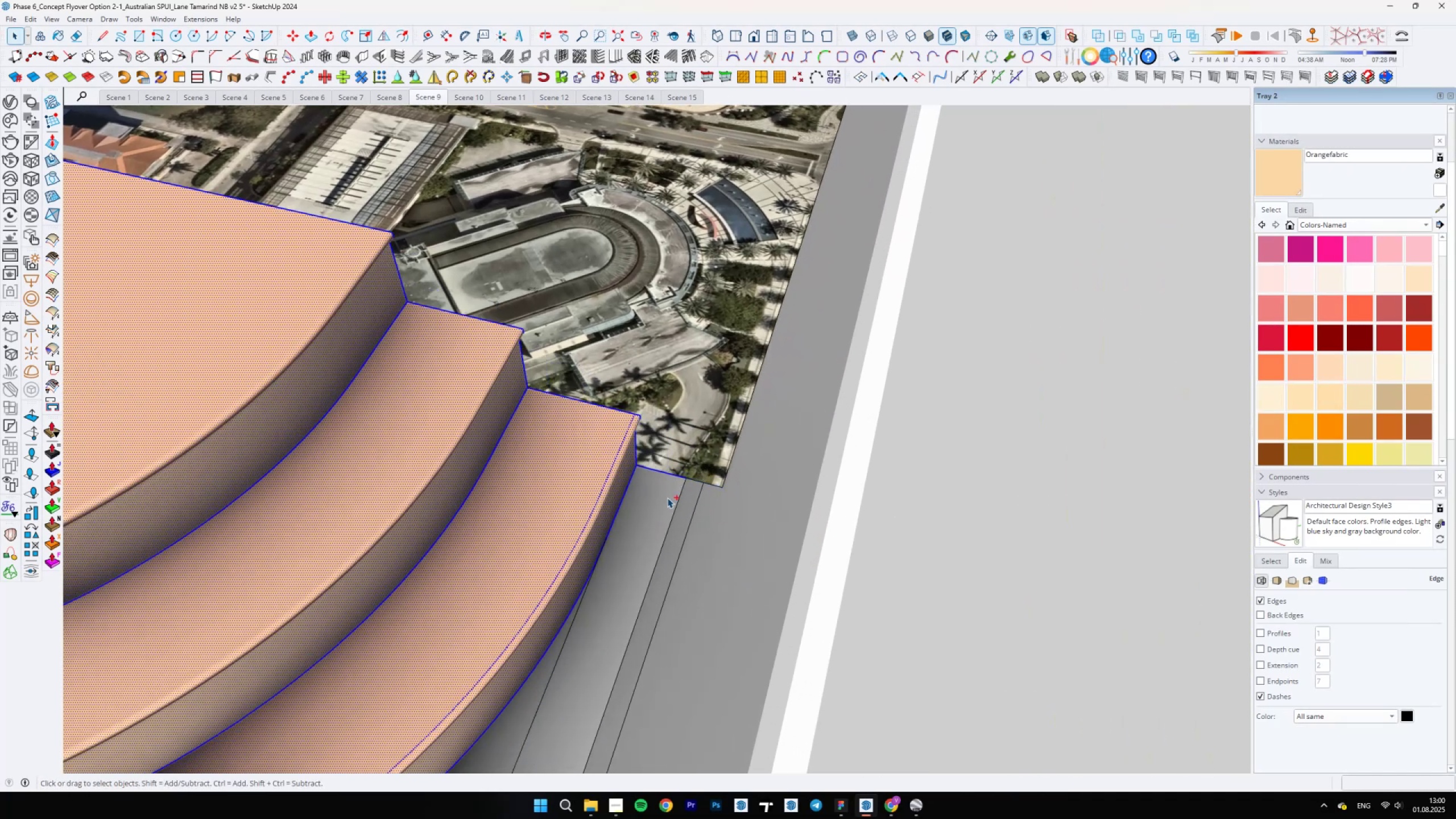 
hold_key(key=ControlLeft, duration=1.52)
double_click([667, 498])
 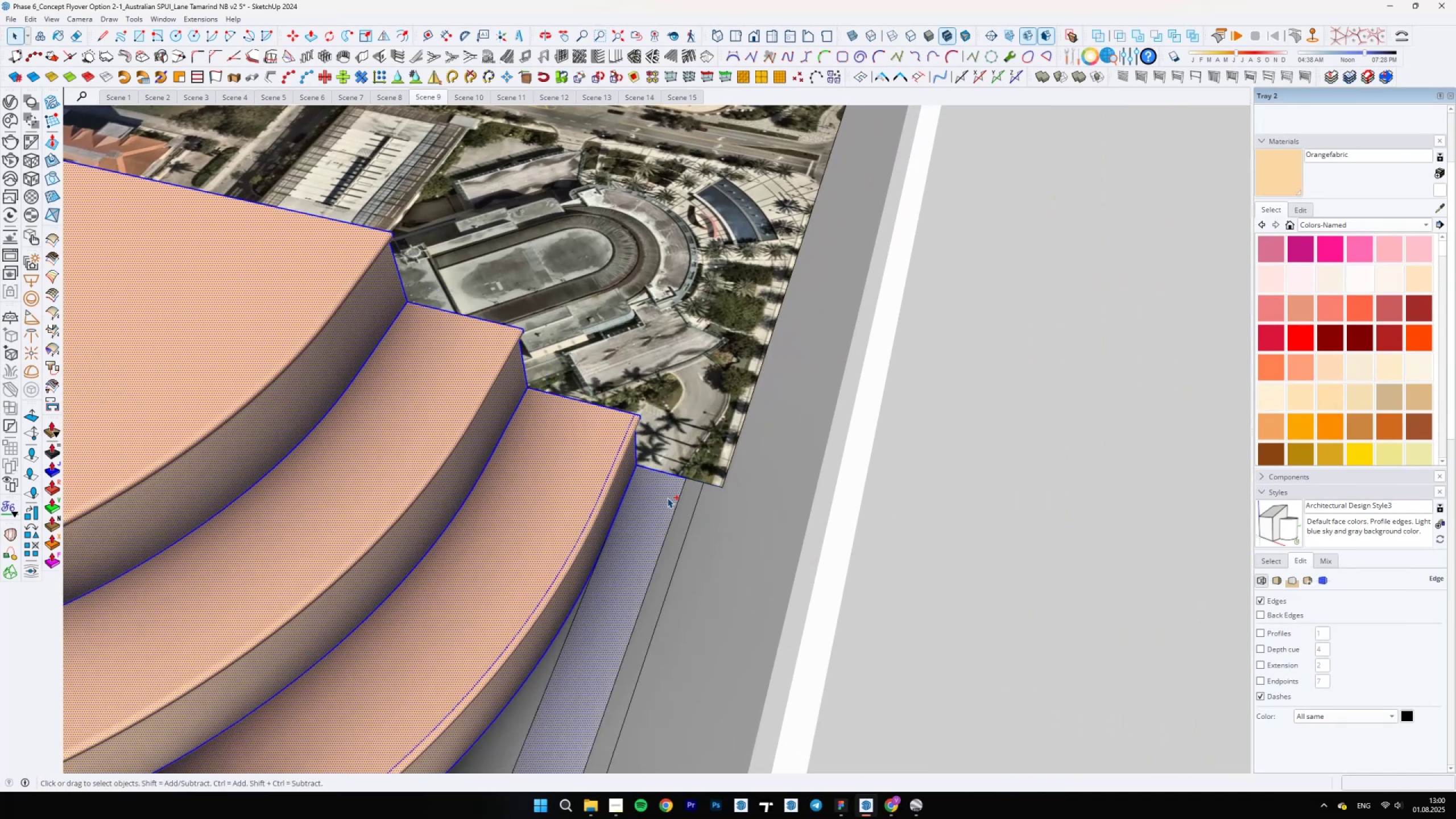 
scroll: coordinate [740, 428], scroll_direction: down, amount: 11.0
 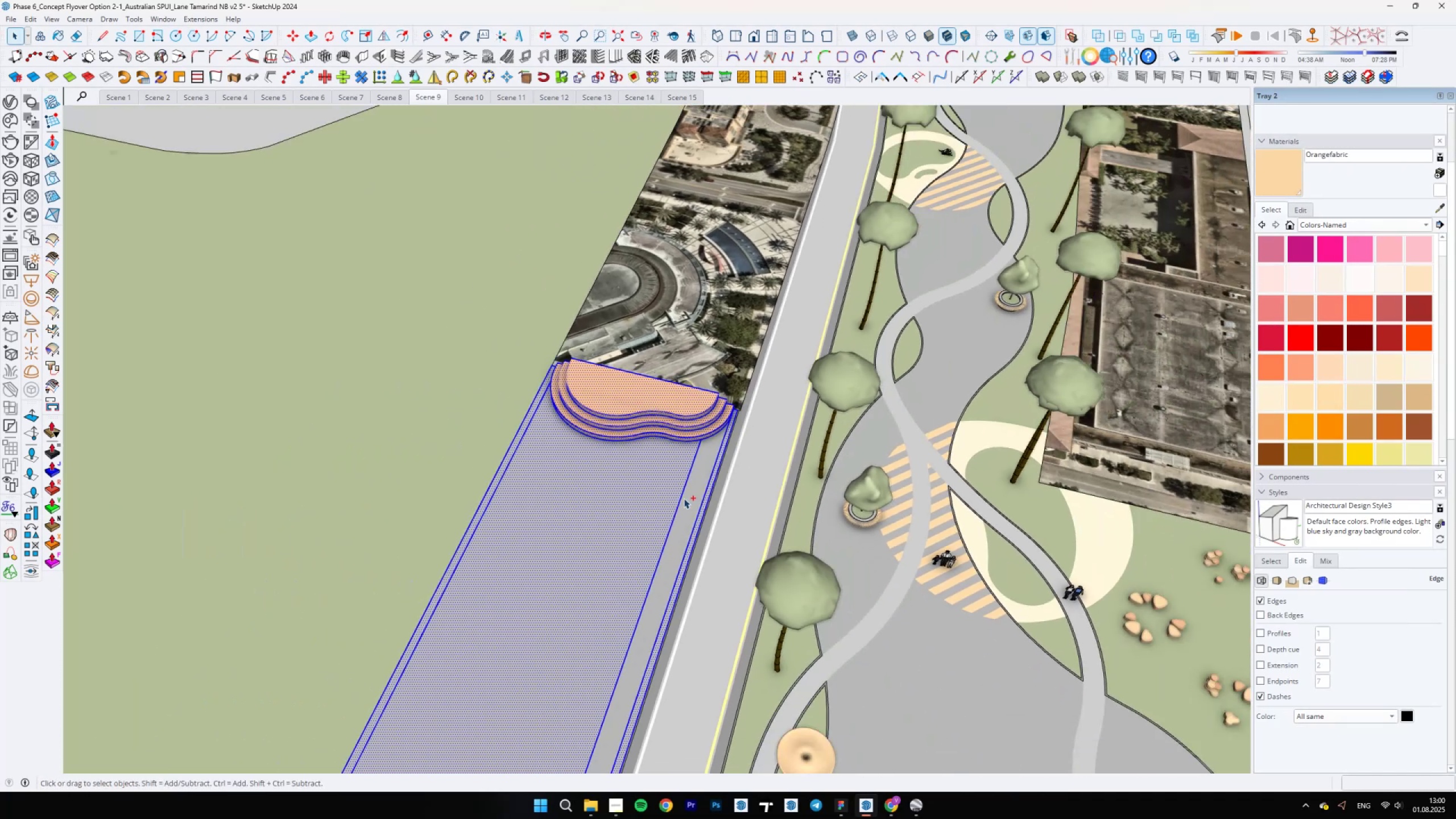 
left_click([684, 498])
 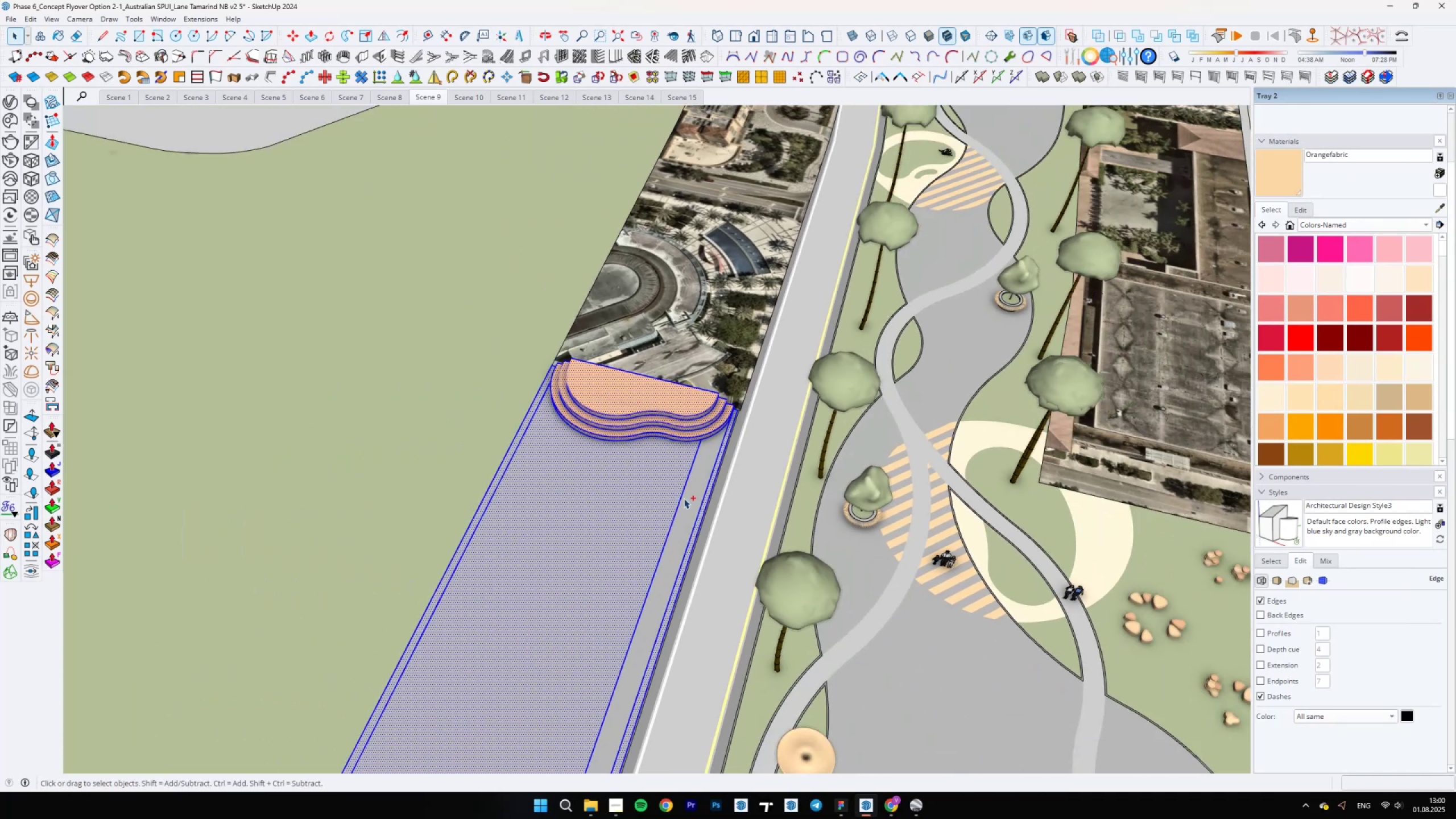 
double_click([684, 498])
 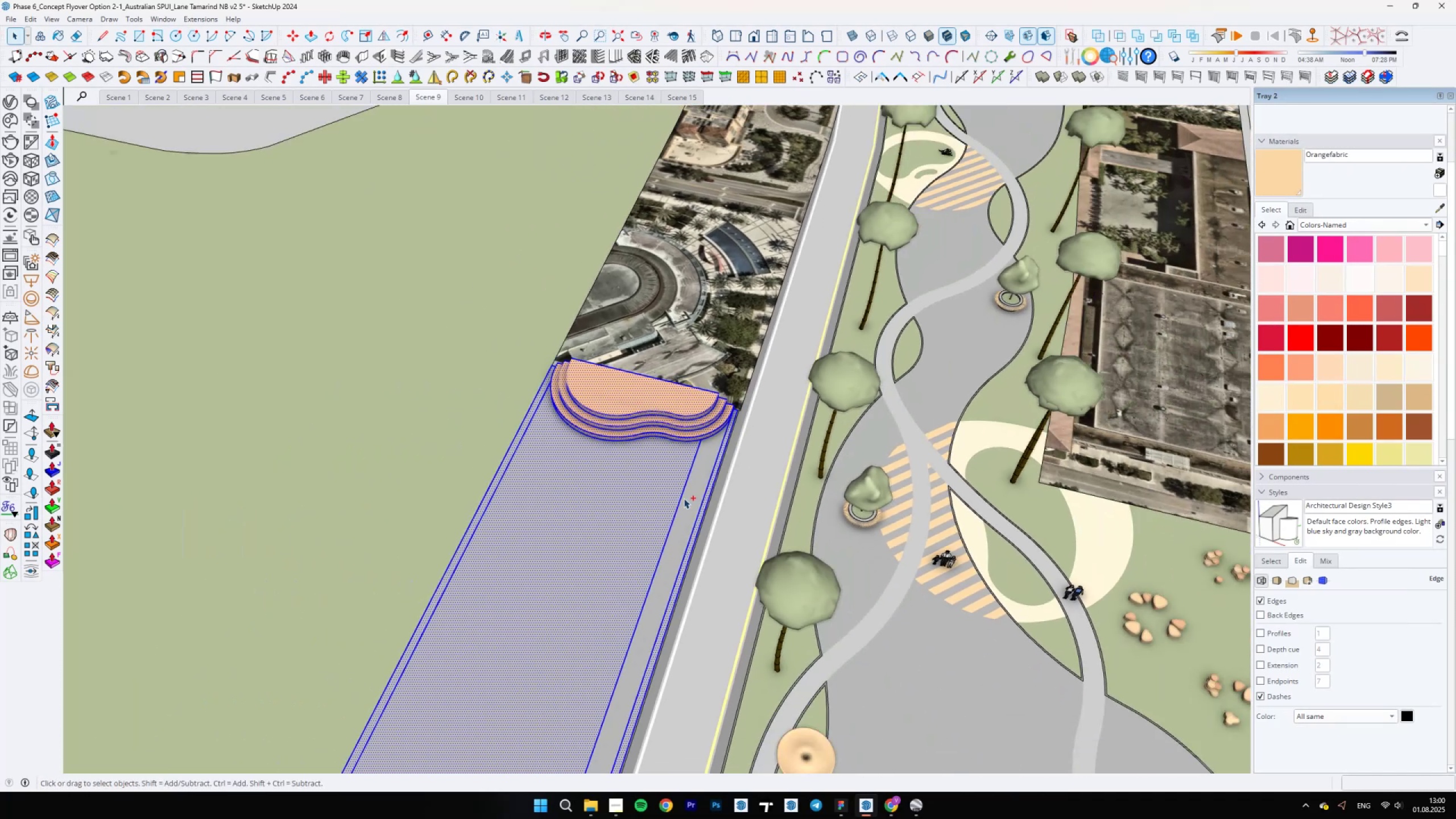 
hold_key(key=ControlLeft, duration=0.81)
scroll: coordinate [675, 528], scroll_direction: down, amount: 9.0
 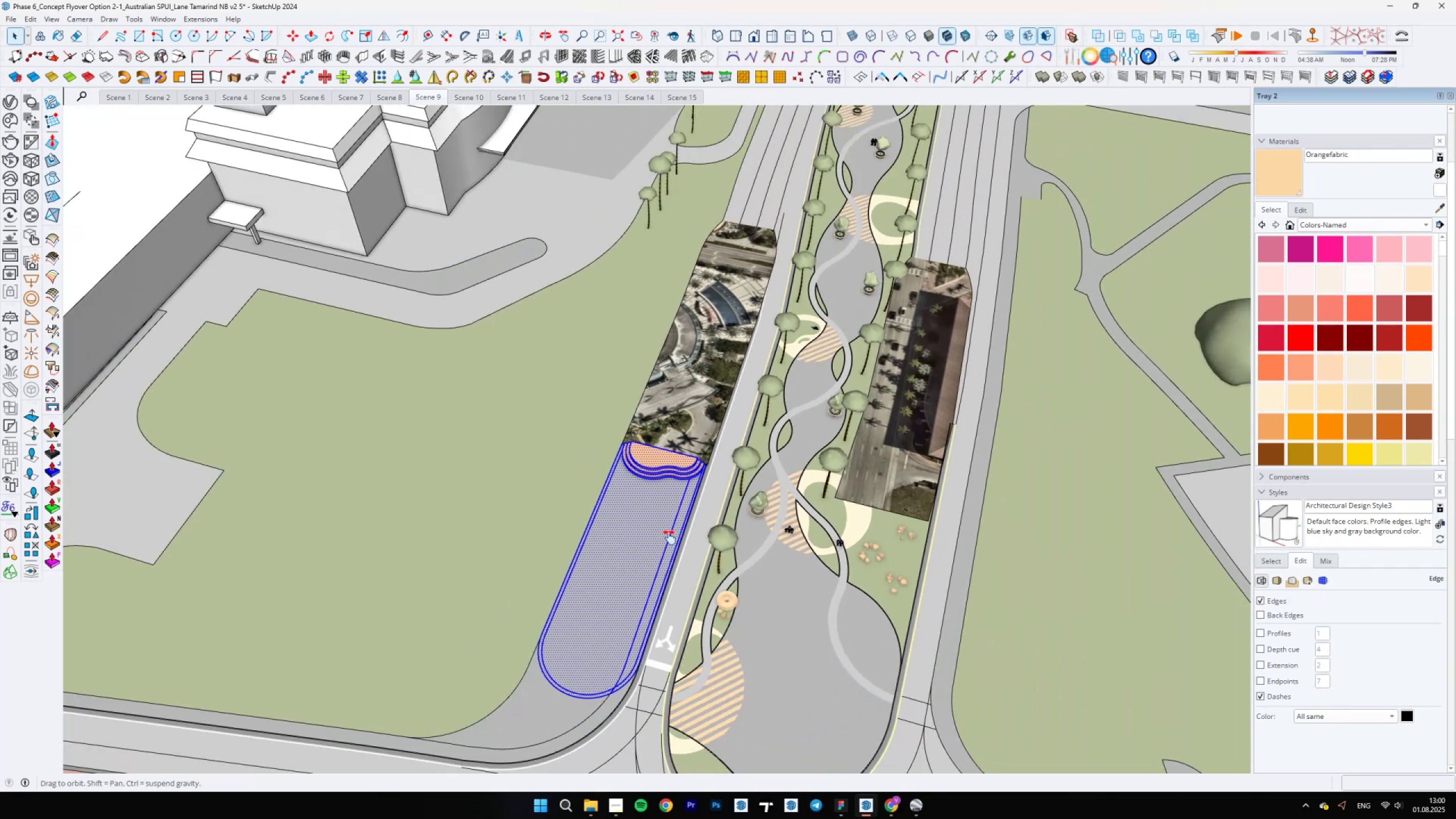 
hold_key(key=ShiftLeft, duration=0.84)
 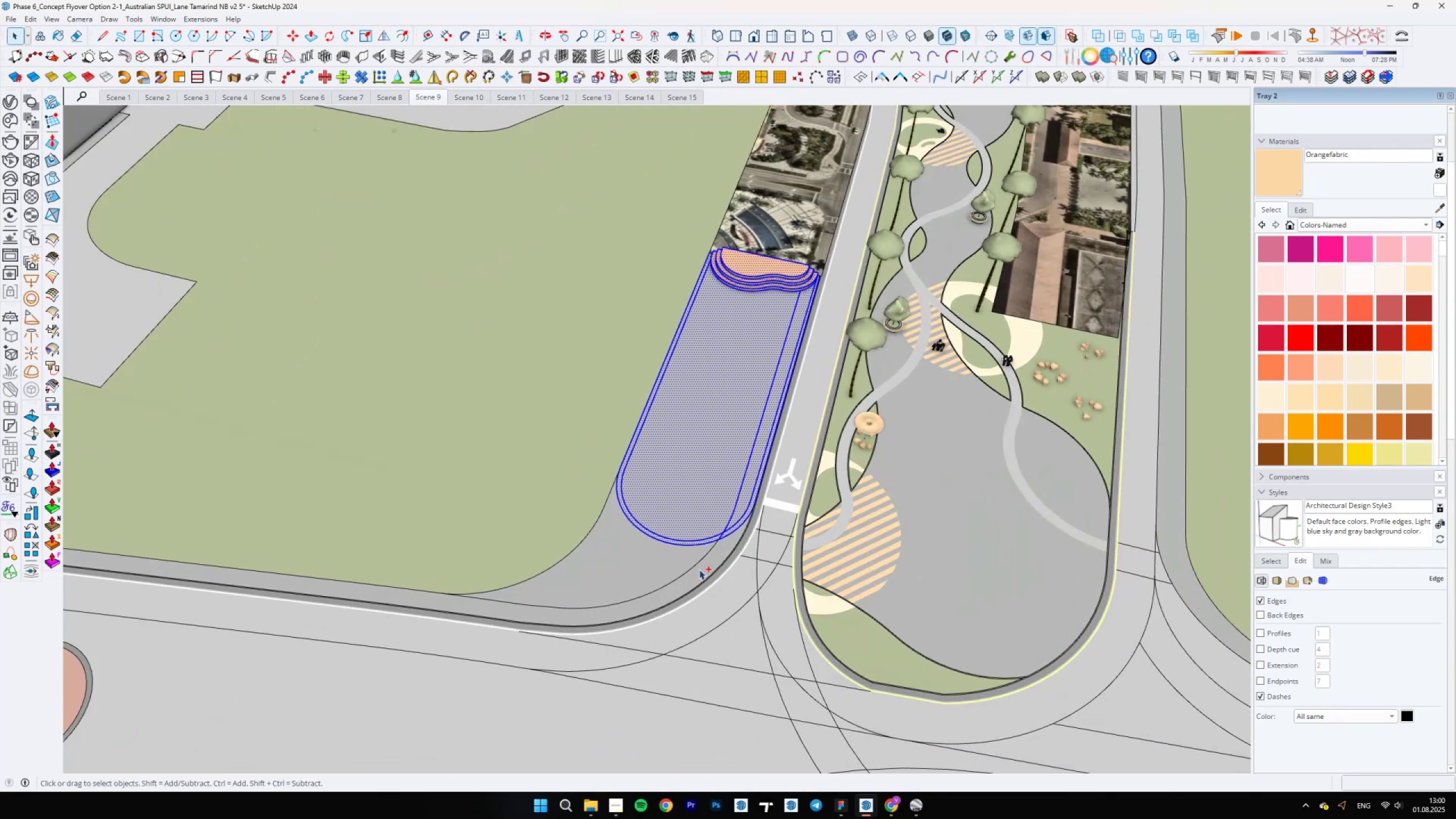 
hold_key(key=ControlLeft, duration=1.51)
scroll: coordinate [686, 545], scroll_direction: up, amount: 5.0
 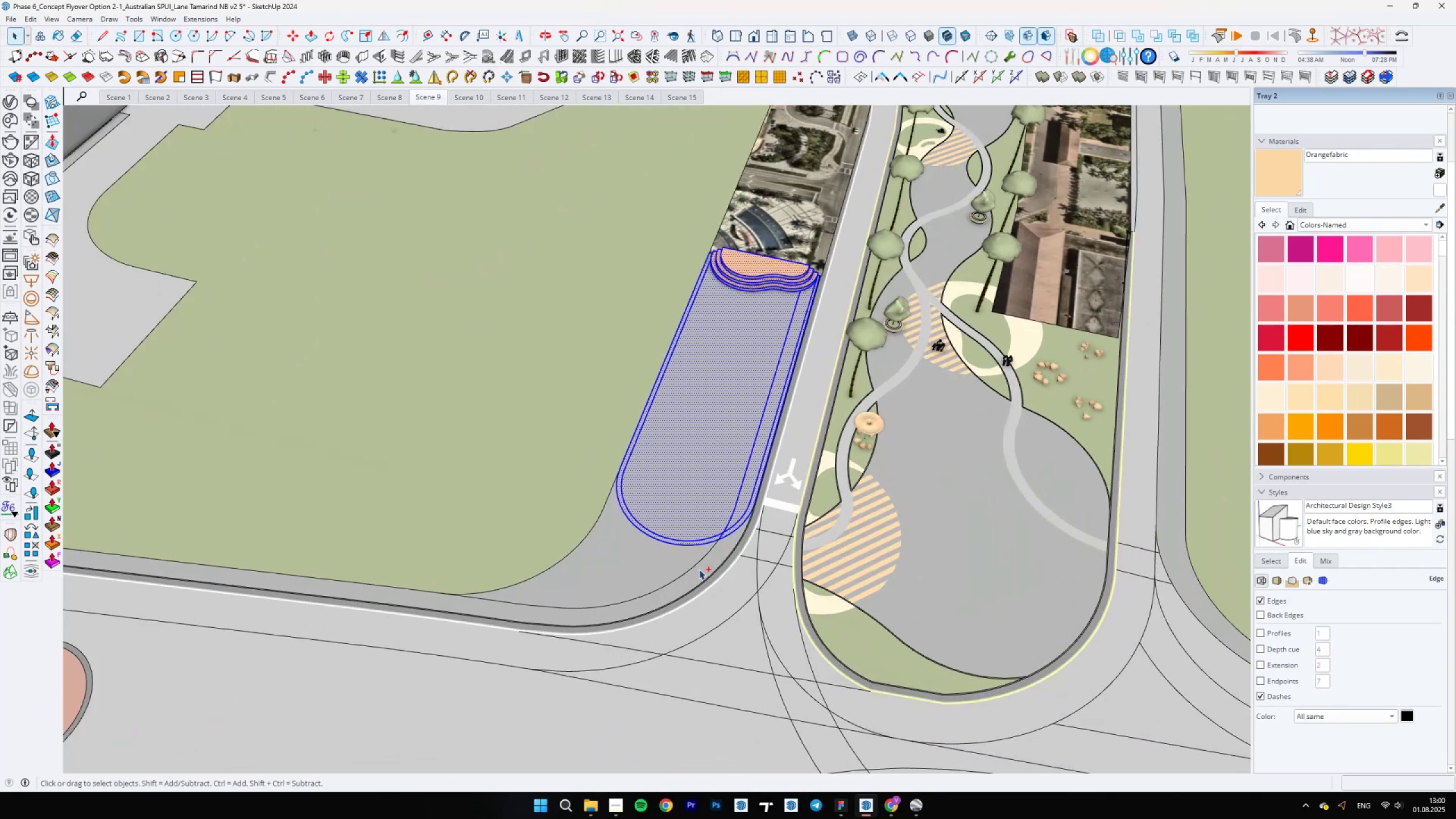 
left_click([699, 569])
 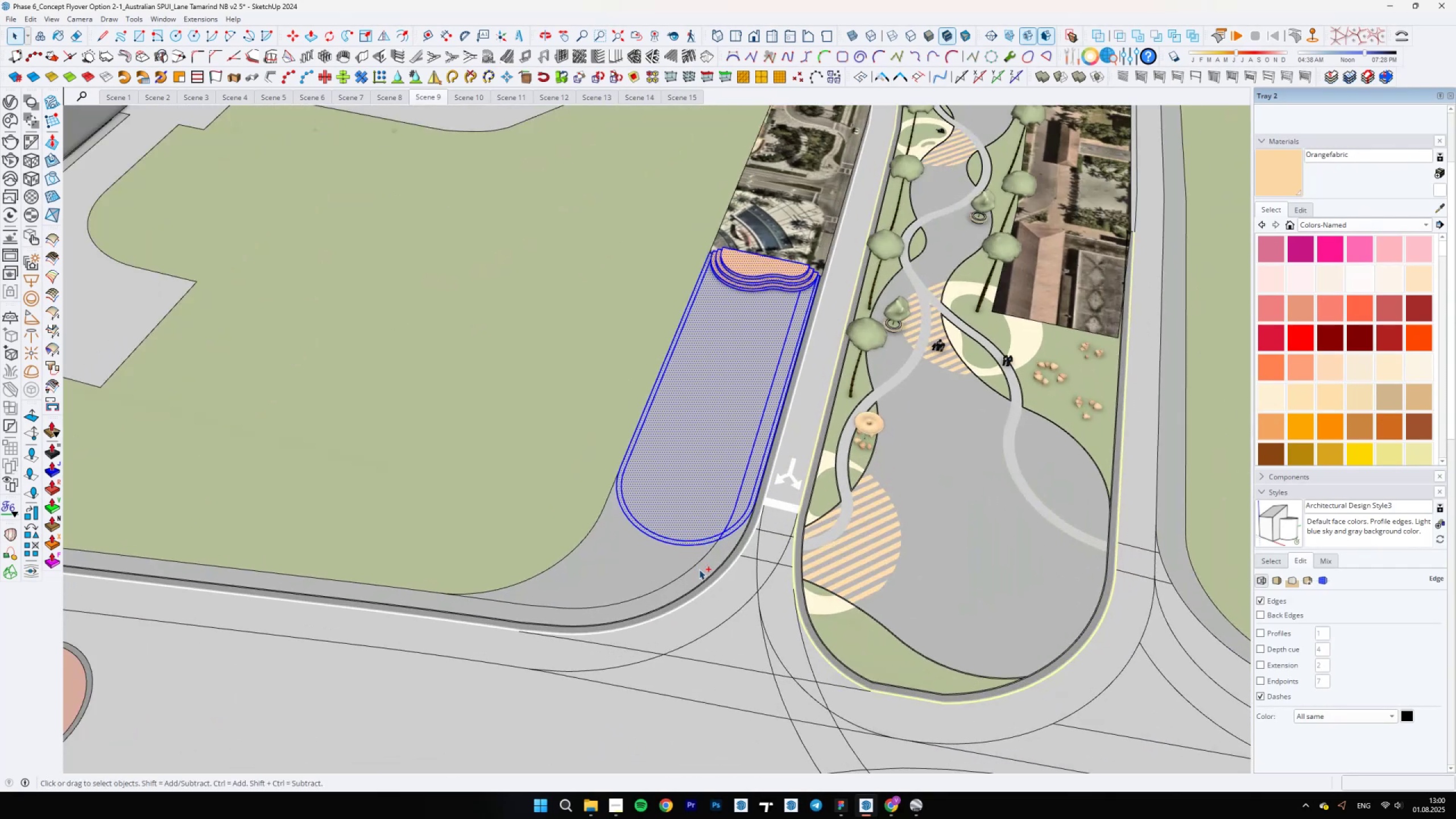 
double_click([699, 569])
 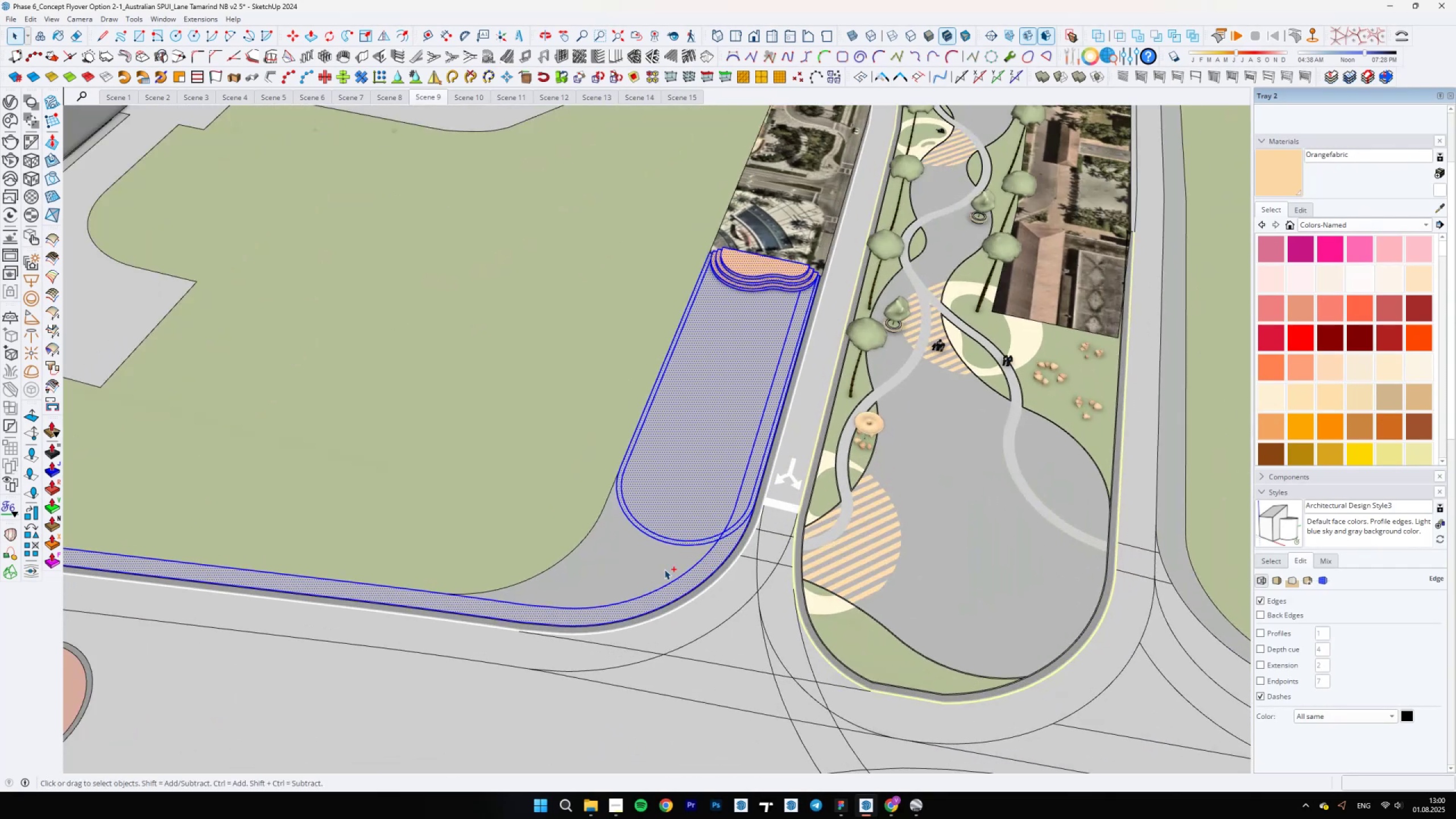 
triple_click([664, 569])
 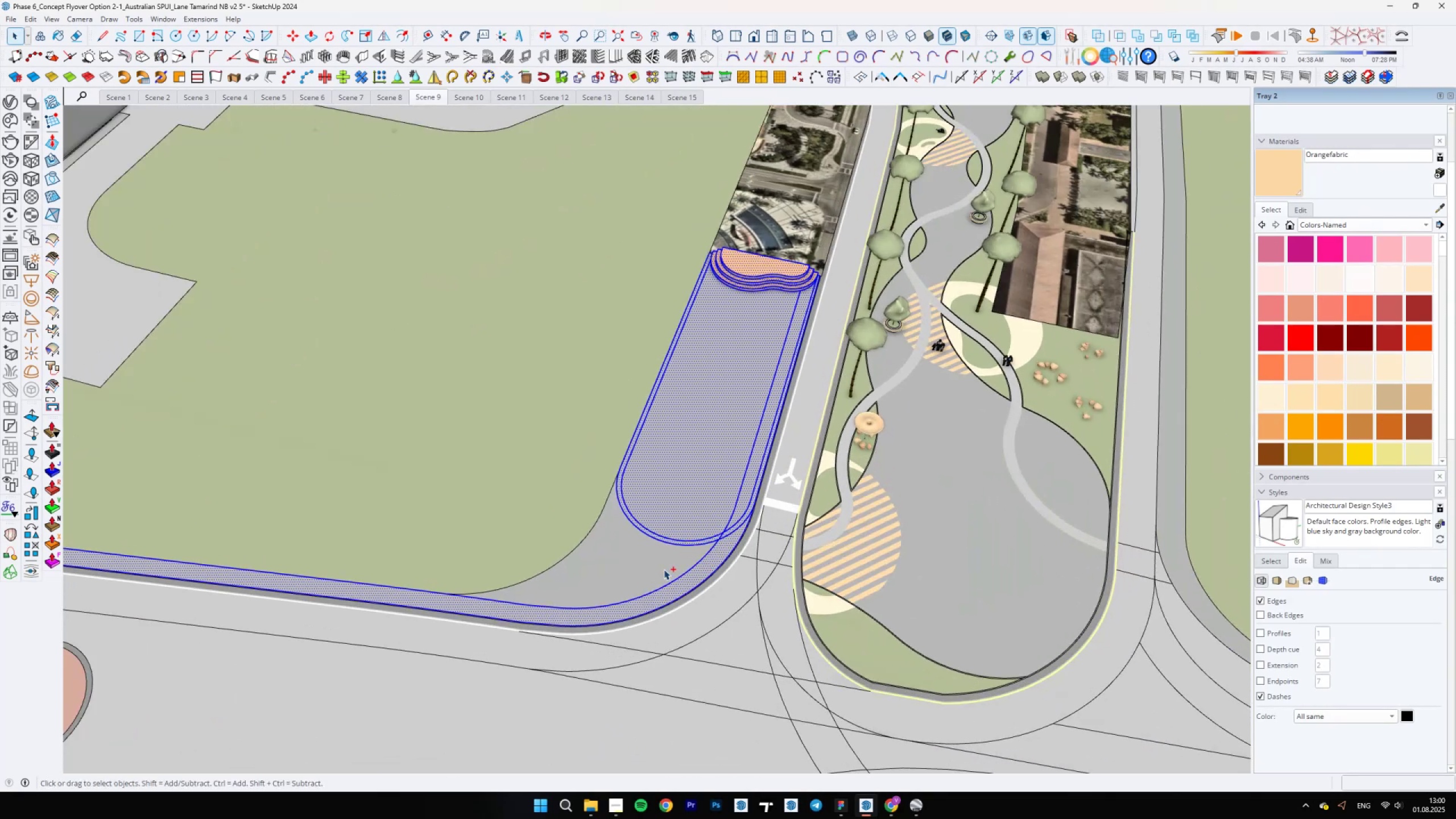 
triple_click([664, 569])
 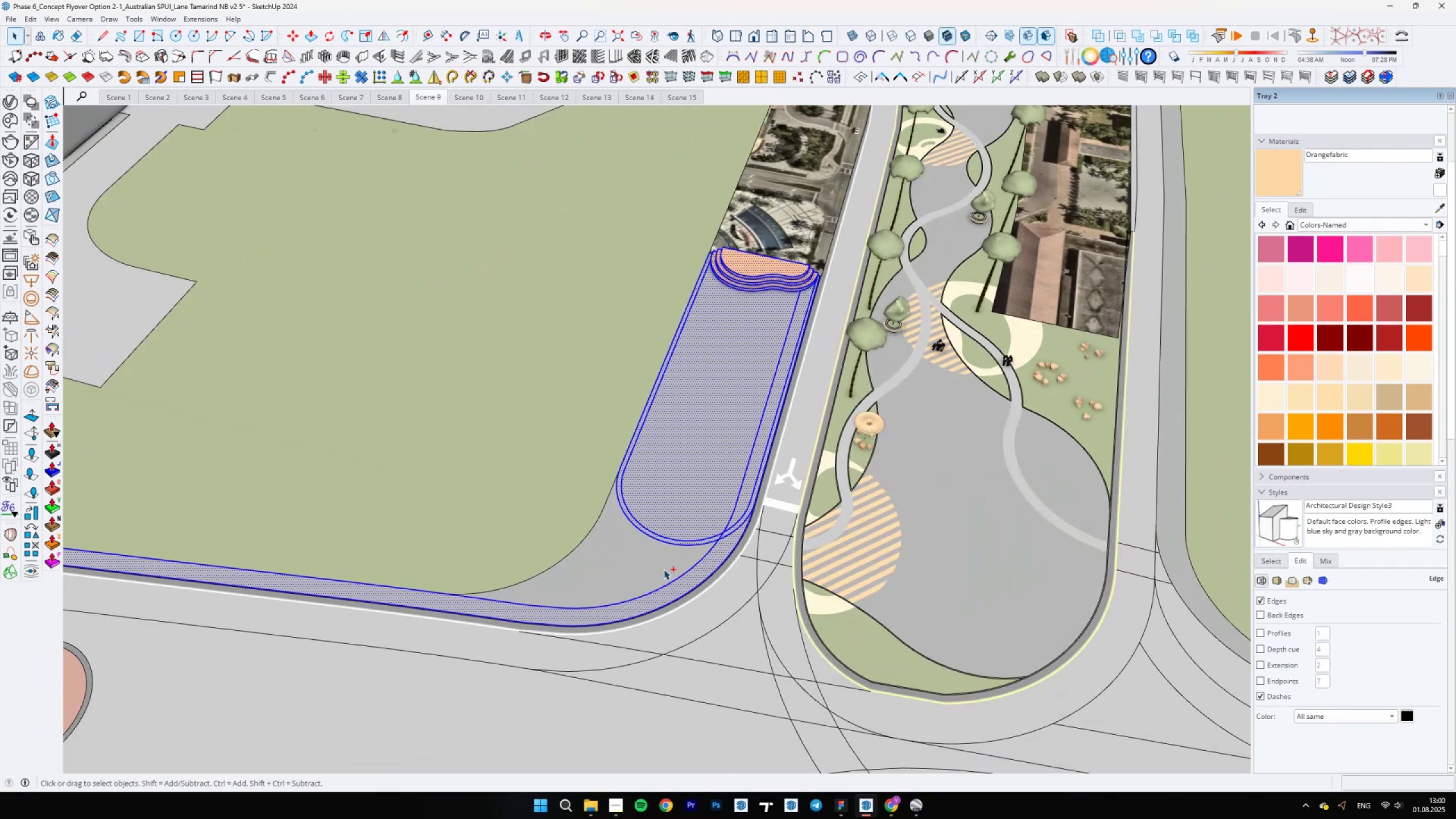 
hold_key(key=ControlLeft, duration=0.59)
scroll: coordinate [663, 569], scroll_direction: down, amount: 10.0
 